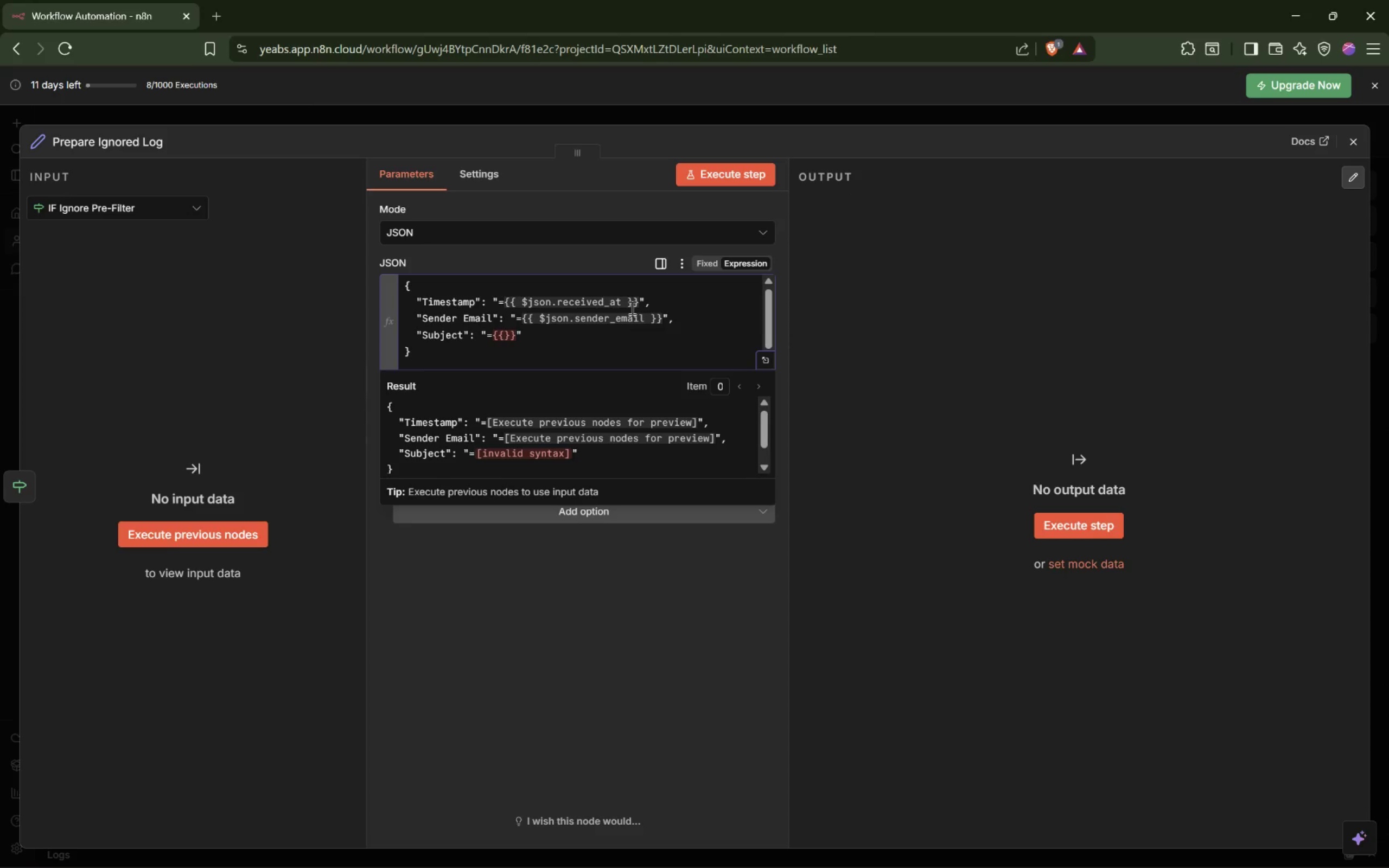 
key(ArrowLeft)
 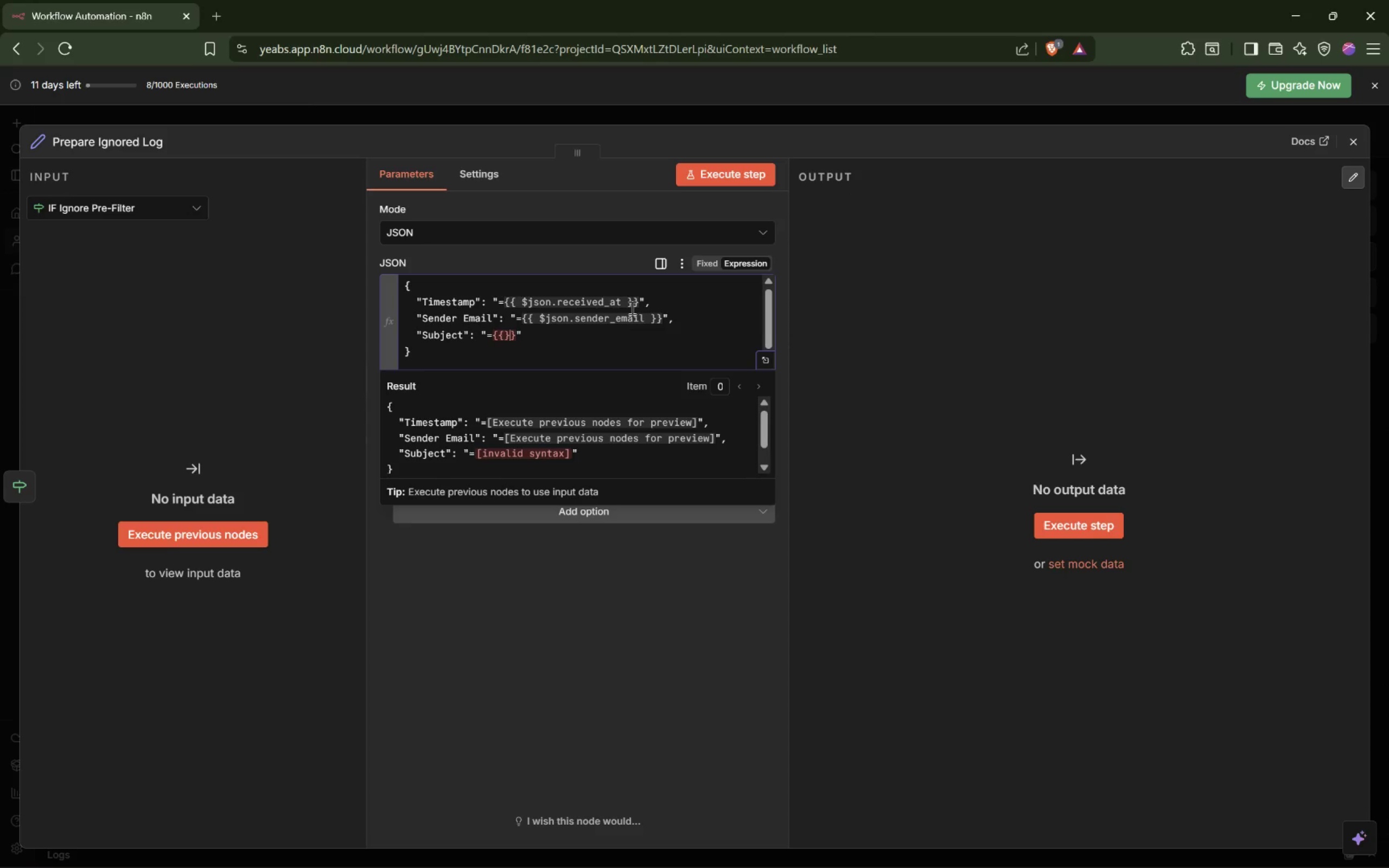 
key(ArrowLeft)
 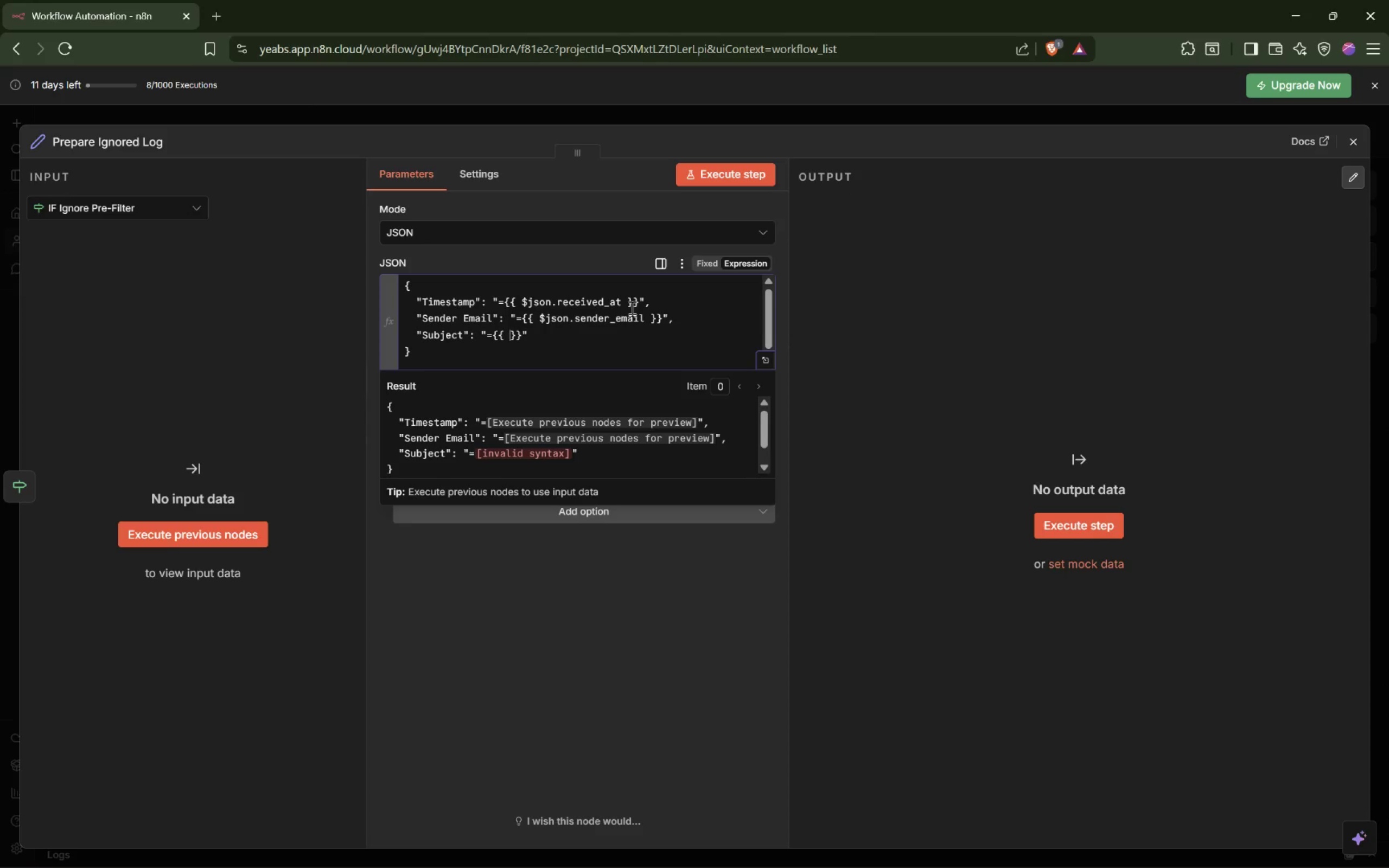 
key(Space)
 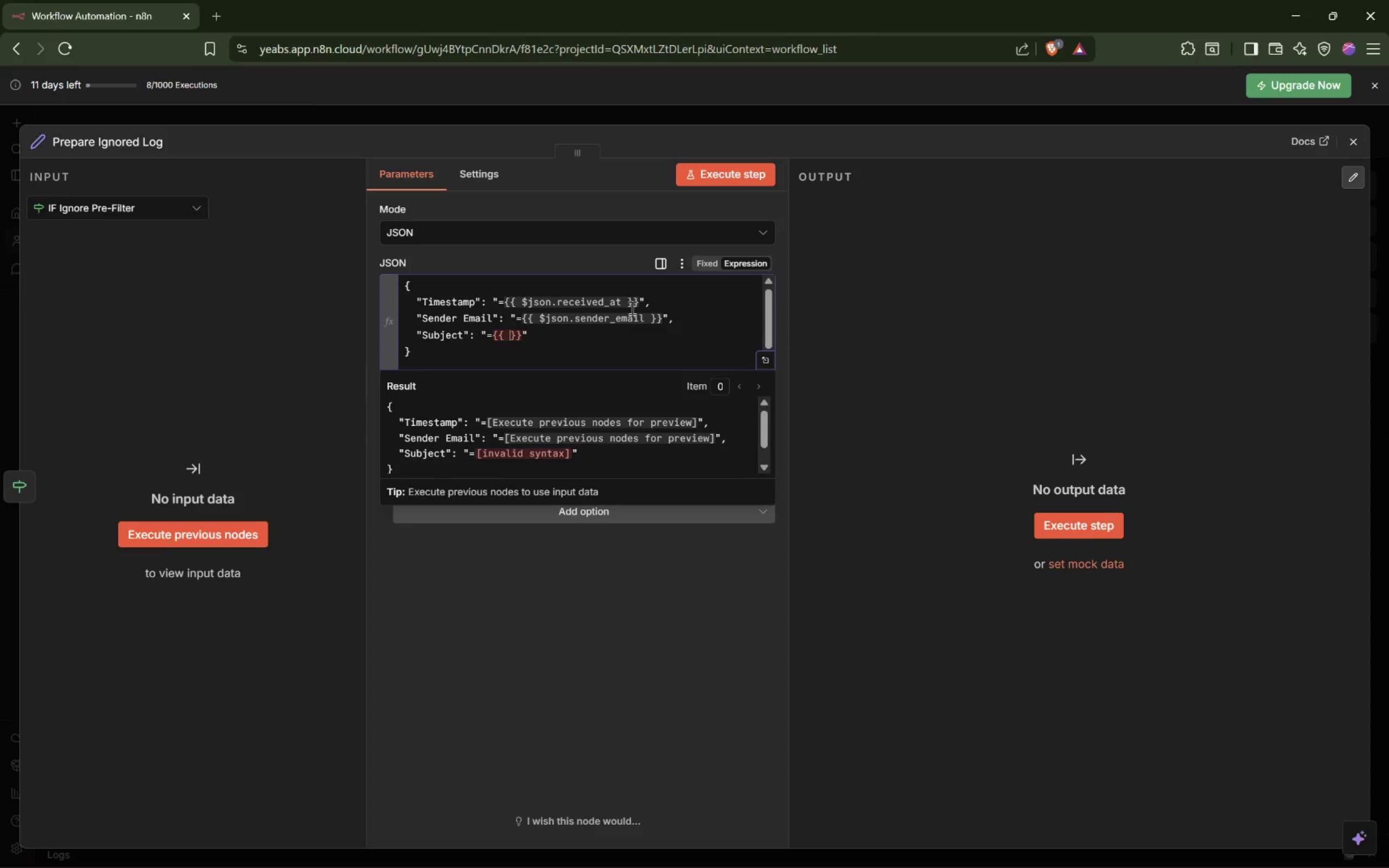 
type($json.subject)
 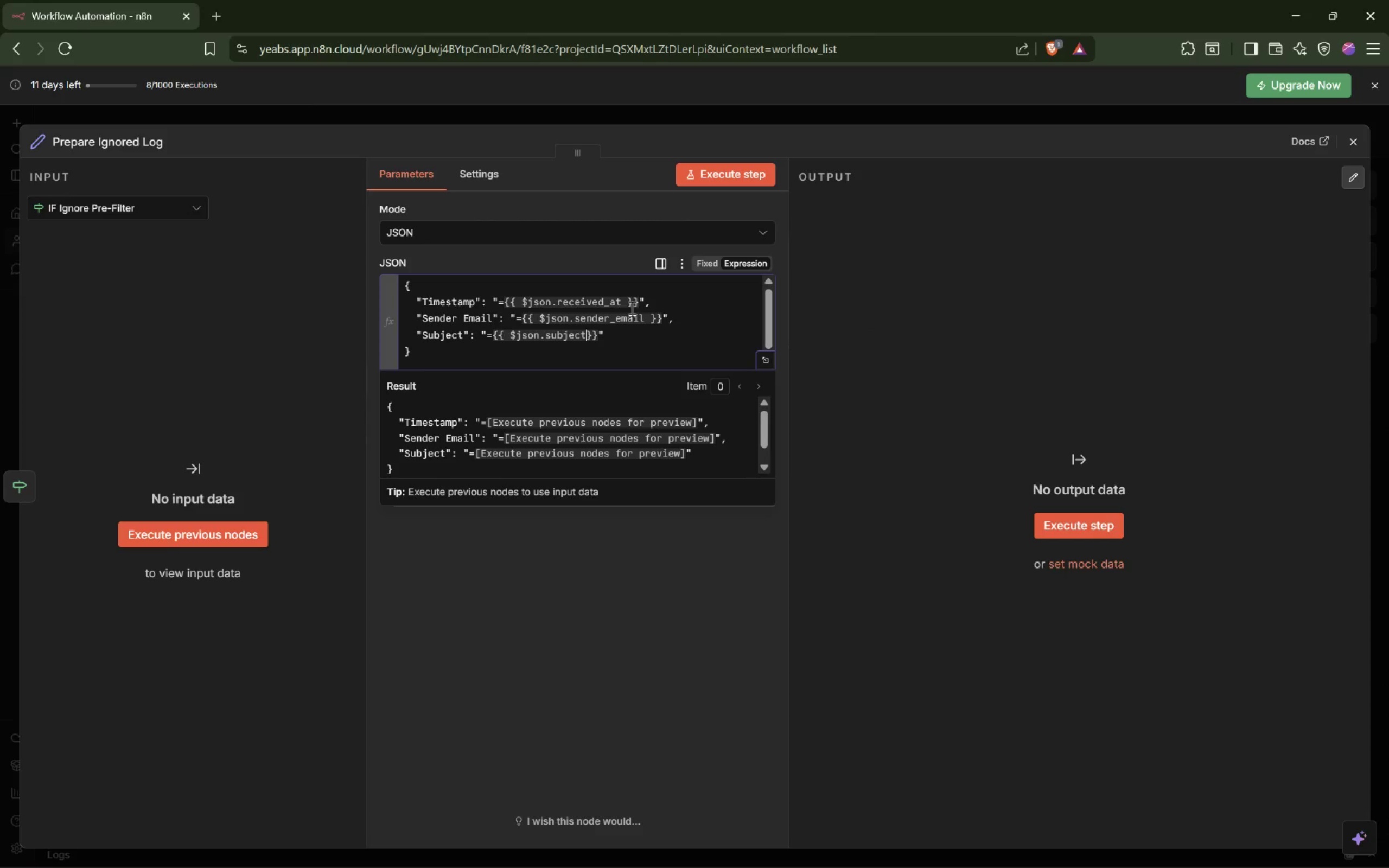 
type(_clear)
 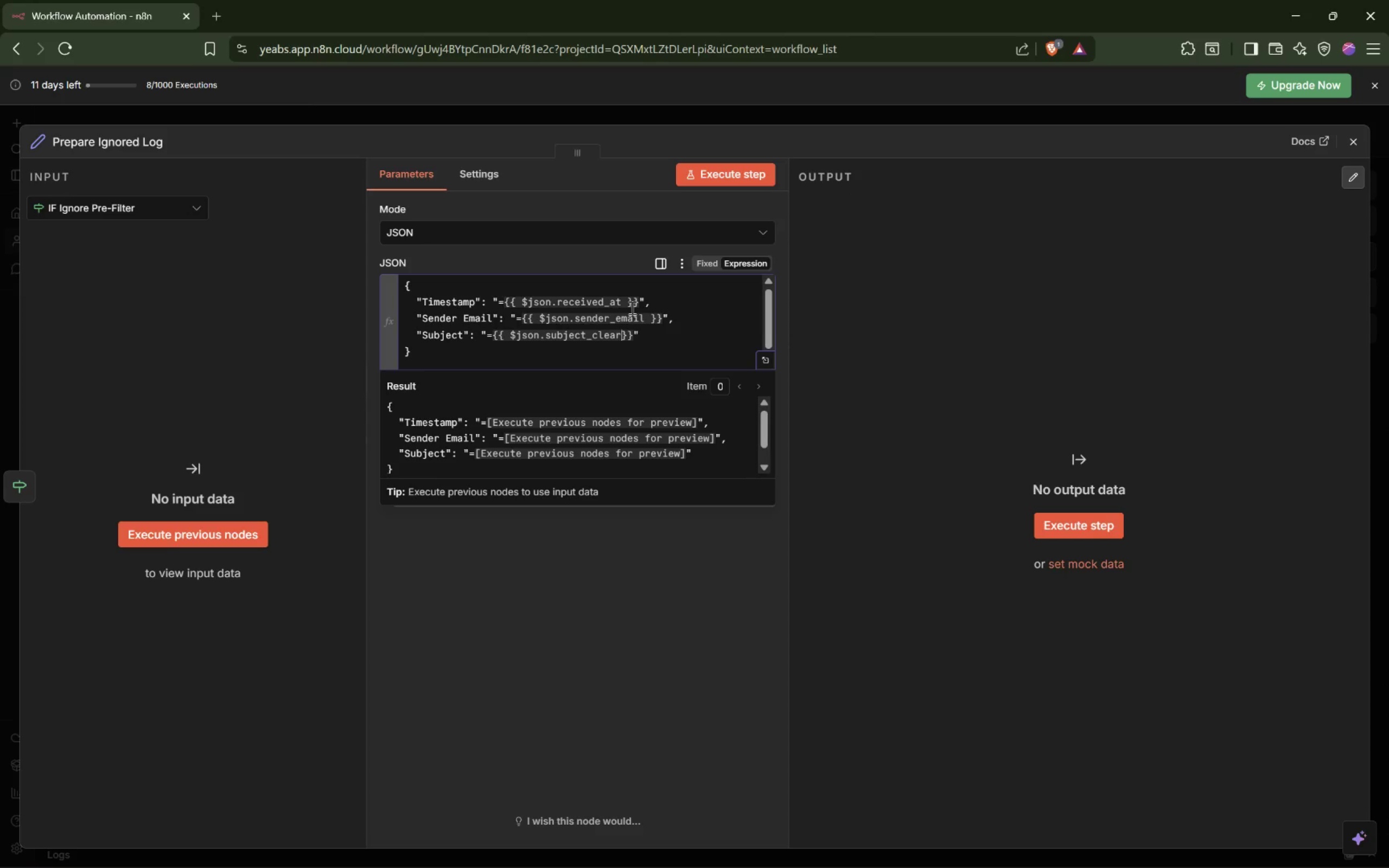 
key(Backspace)
 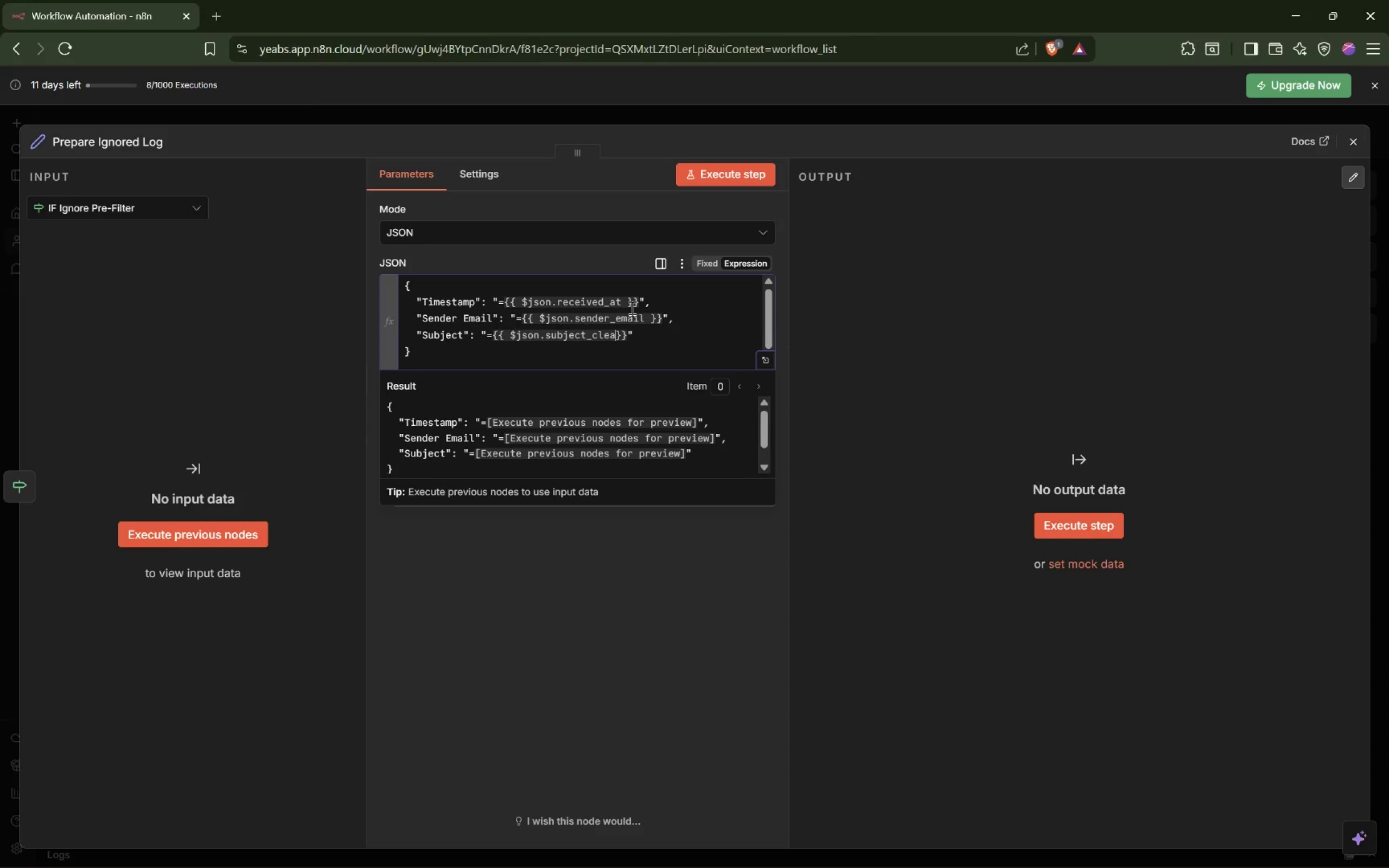 
key(N)
 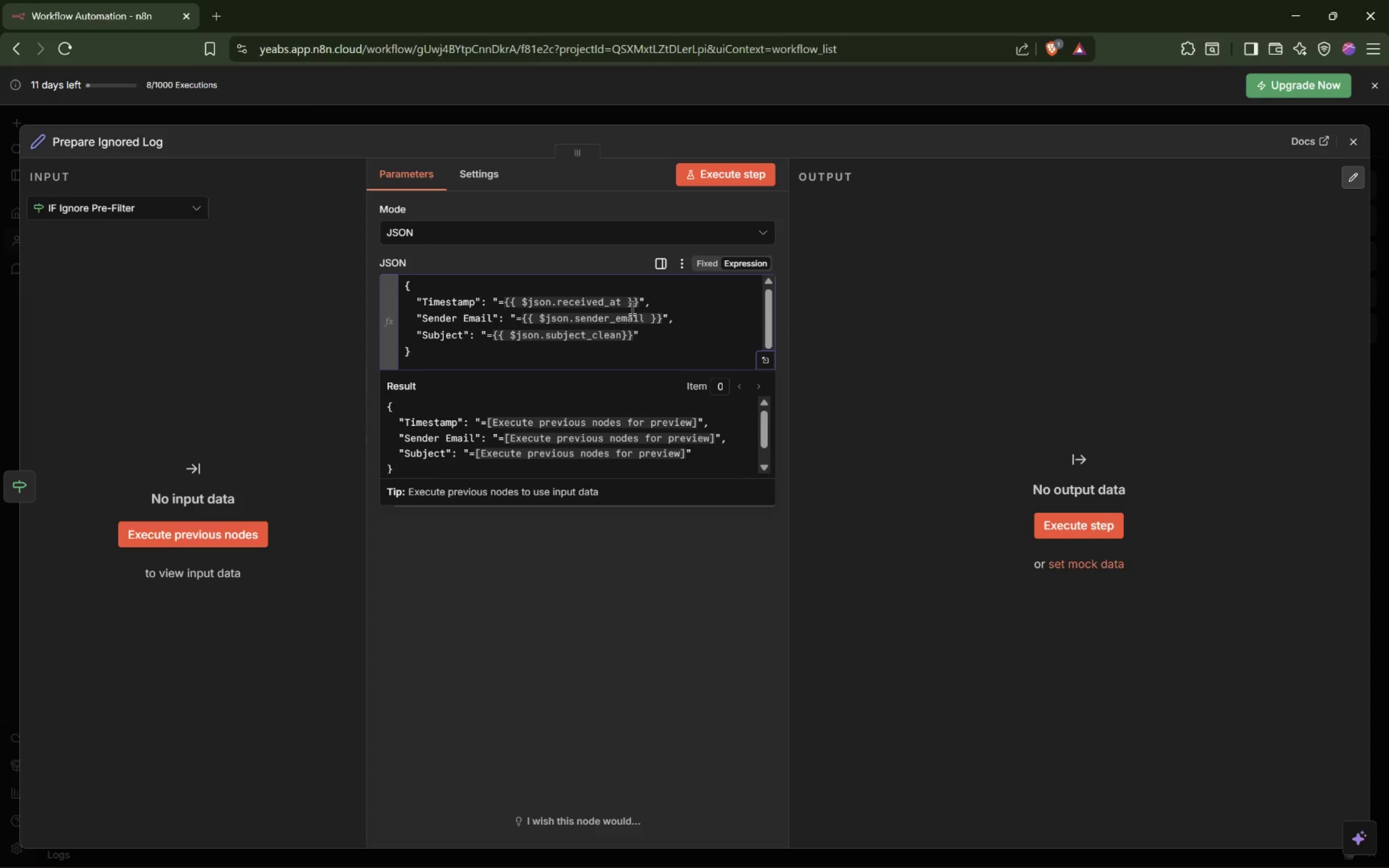 
key(Space)
 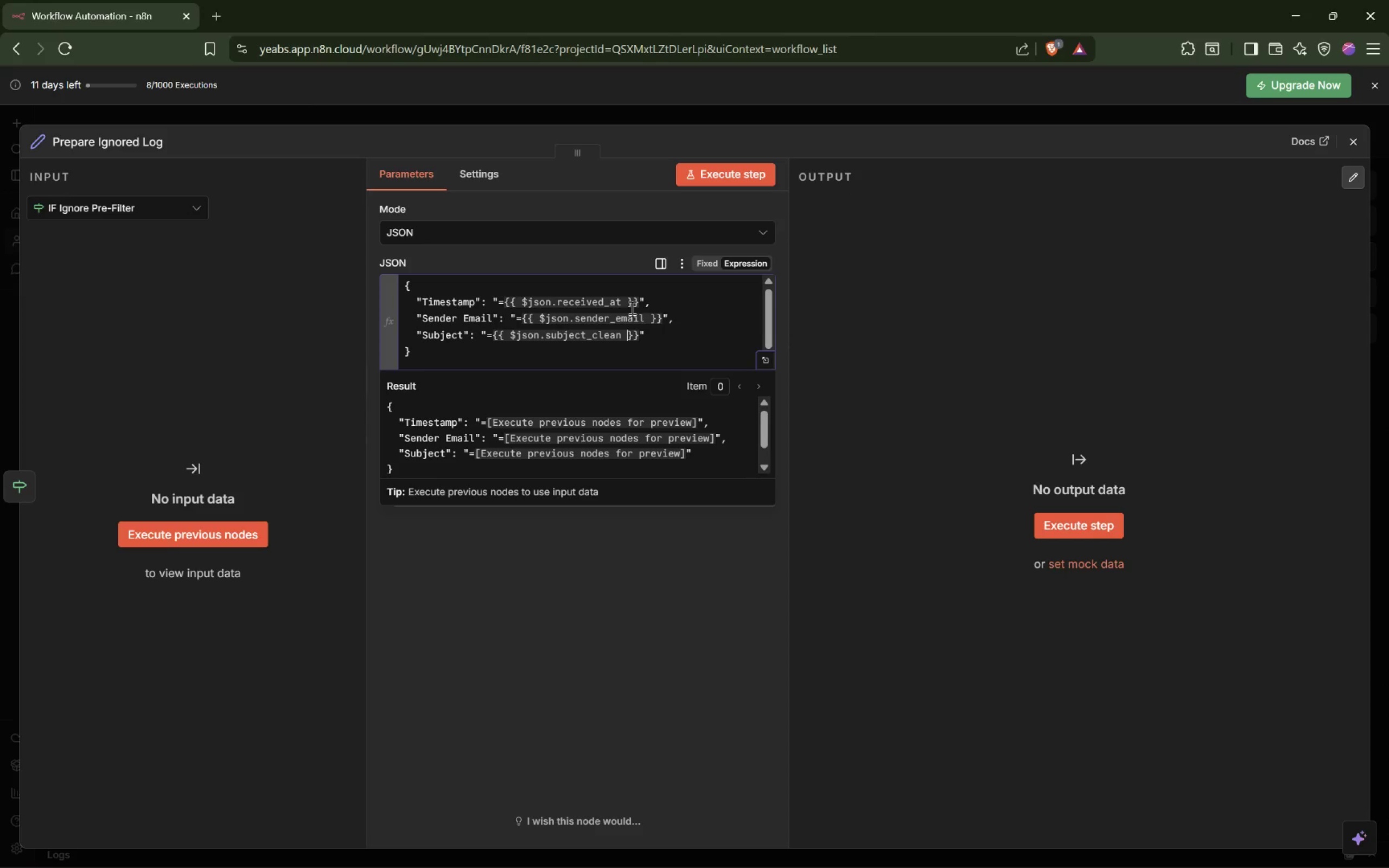 
key(ArrowRight)
 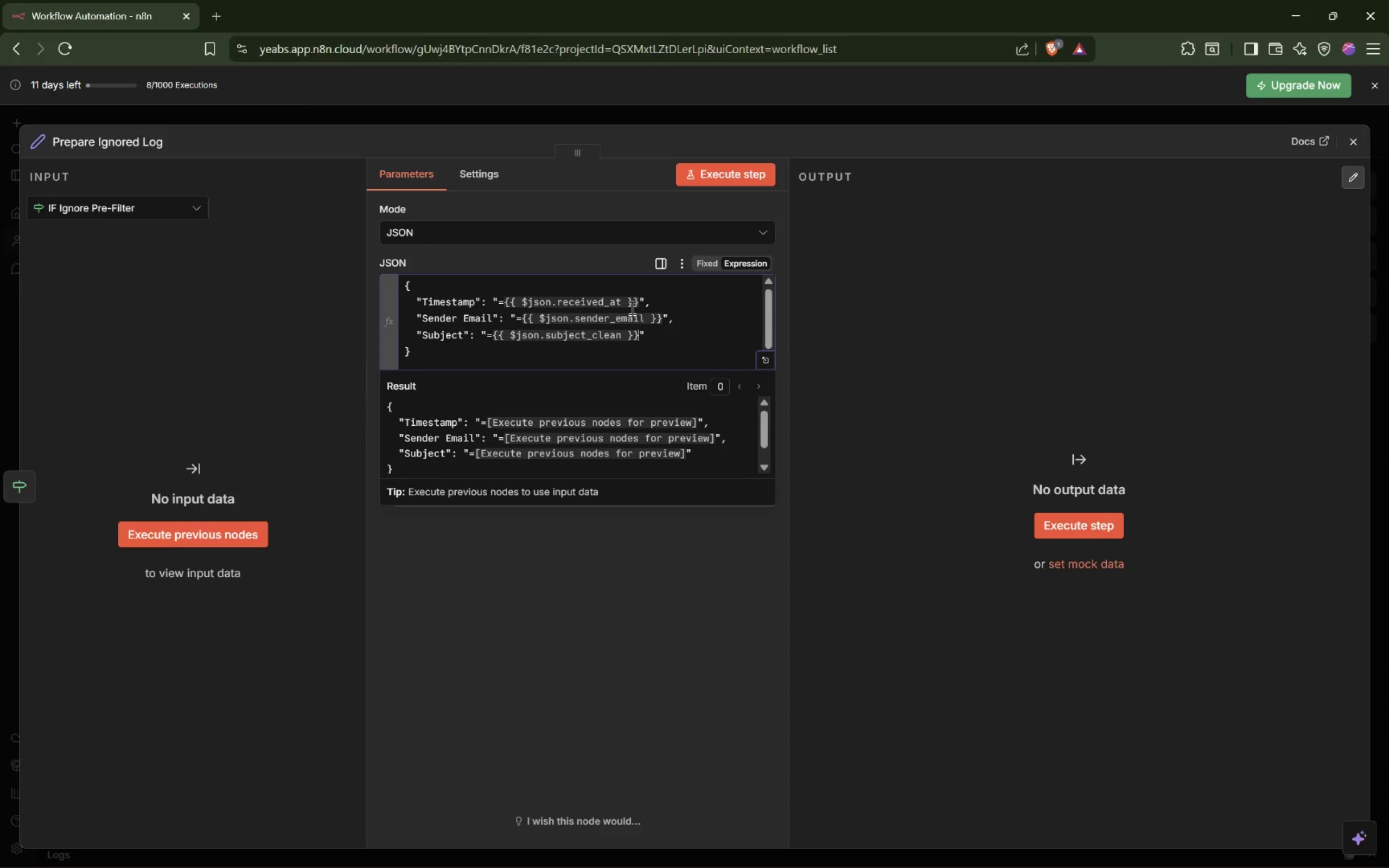 
key(ArrowRight)
 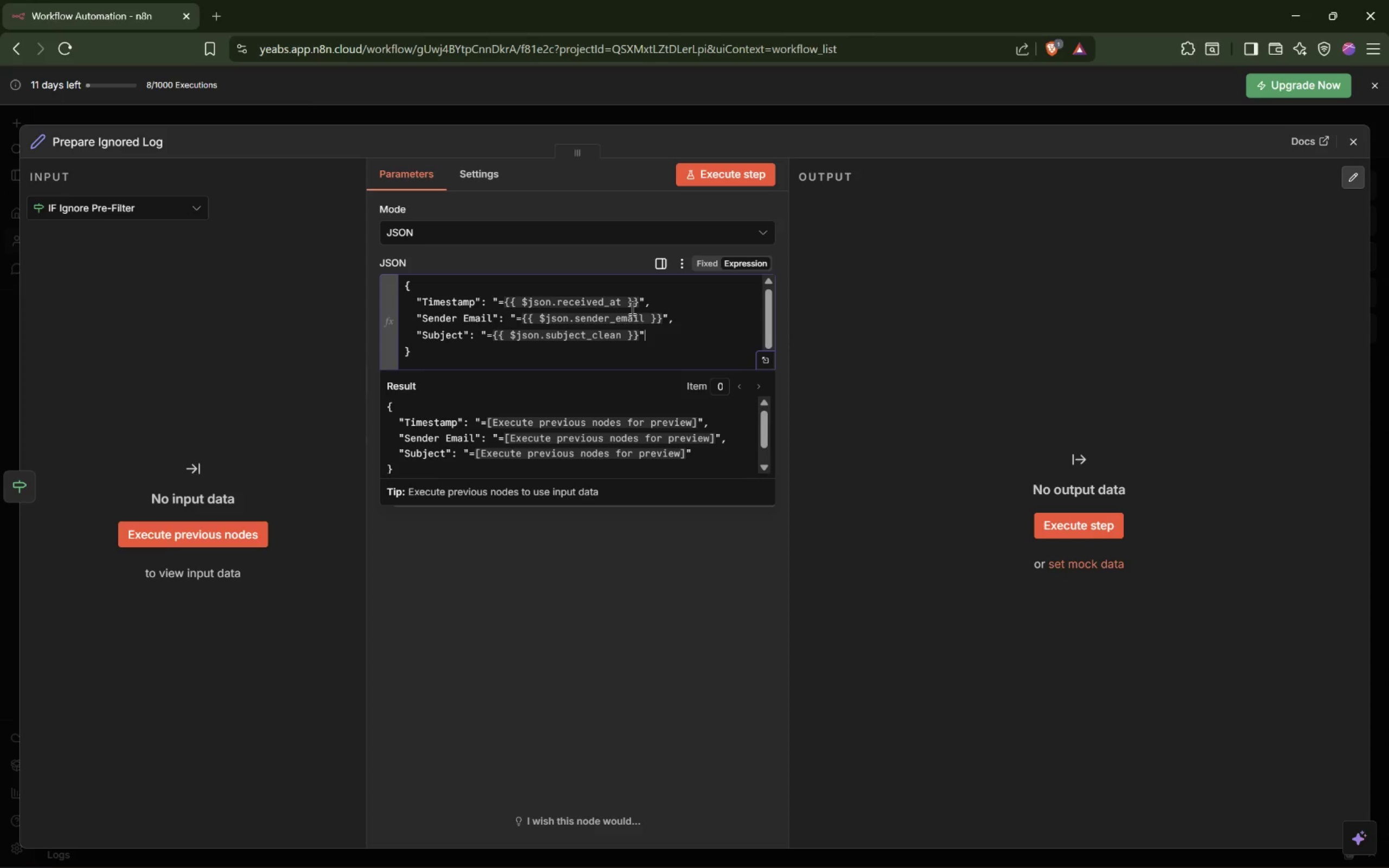 
key(ArrowRight)
 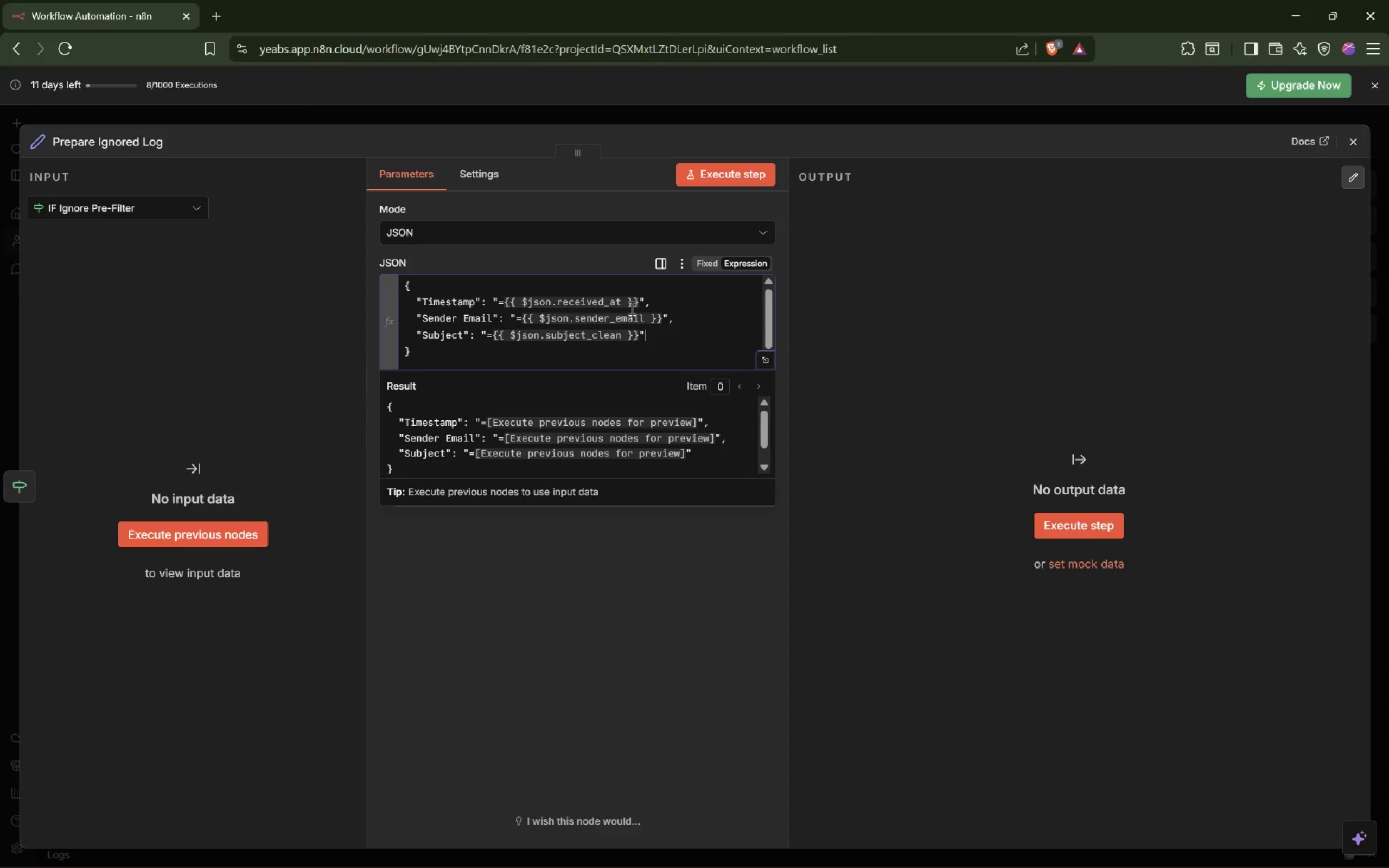 
key(Comma)
 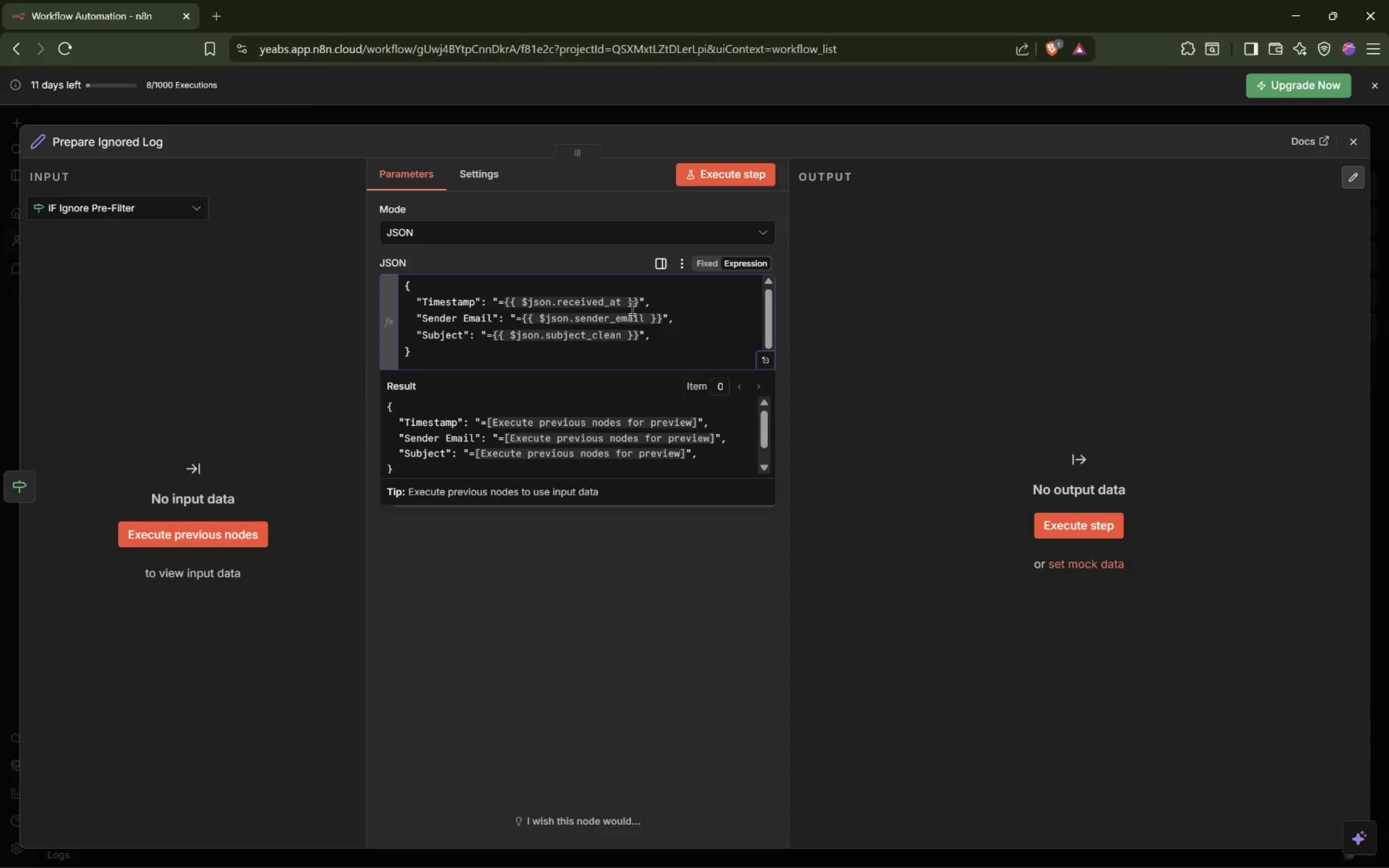 
key(Enter)
 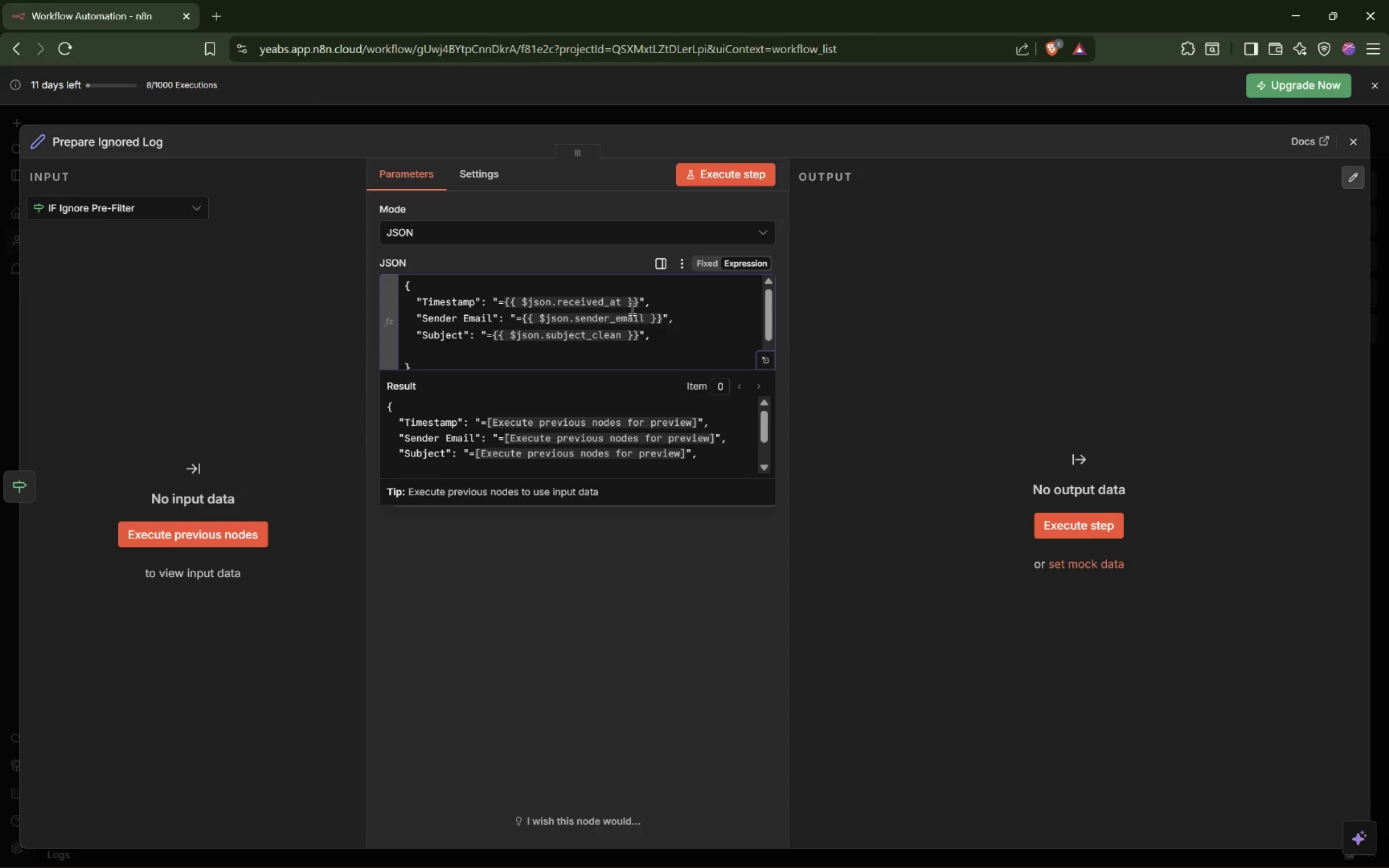 
key(Tab)
 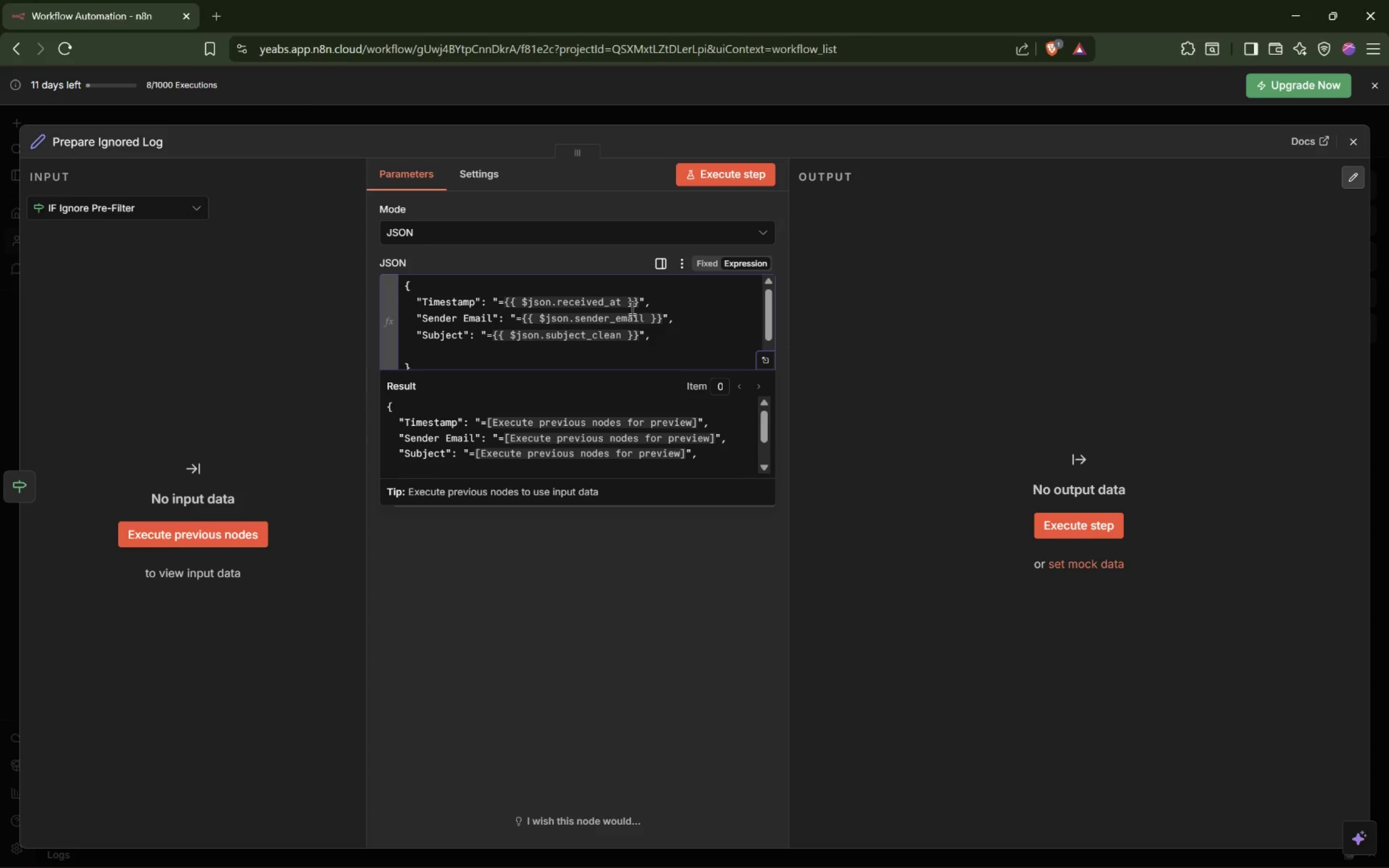 
key(Shift+Quote)
 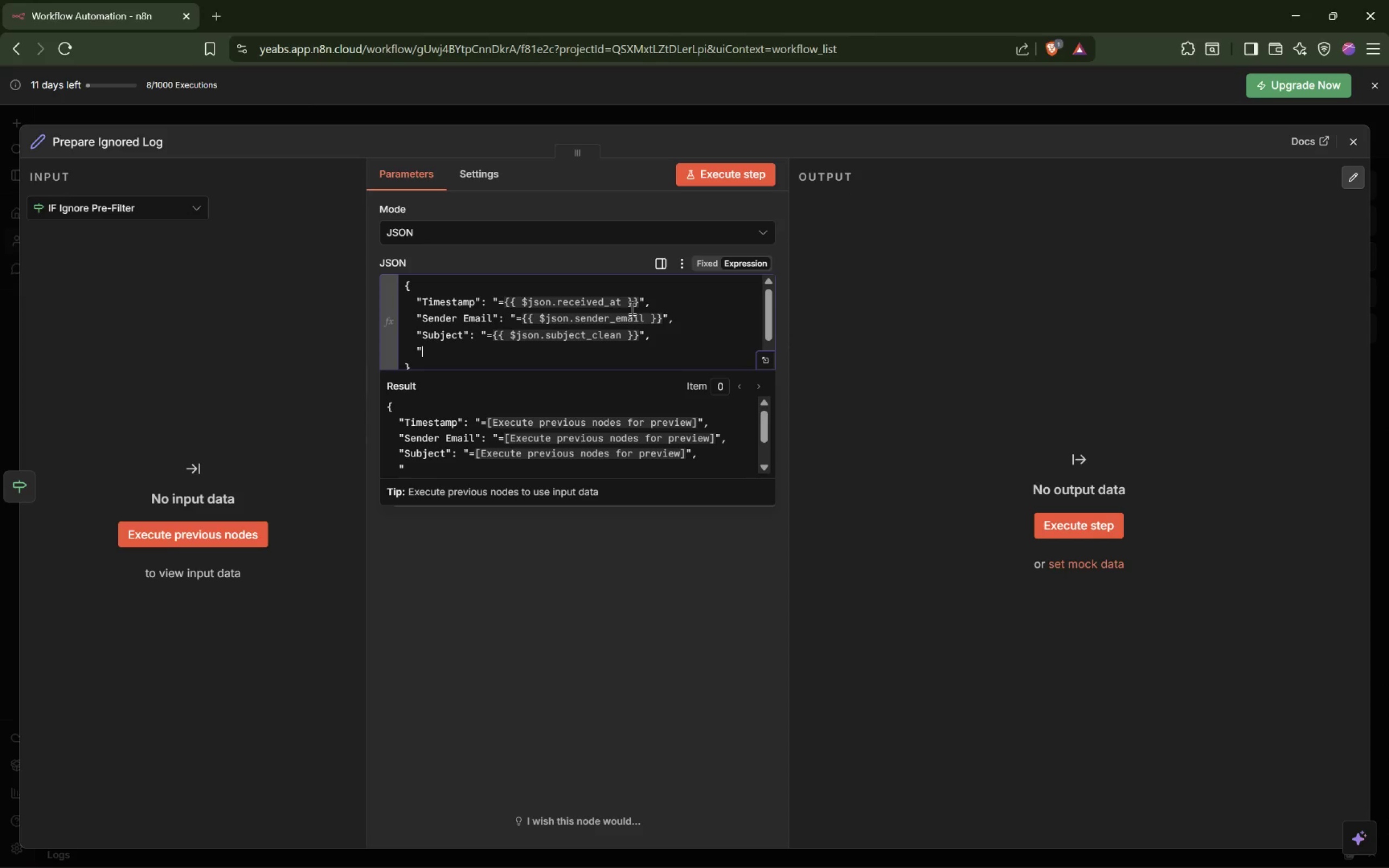 
key(Shift+Quote)
 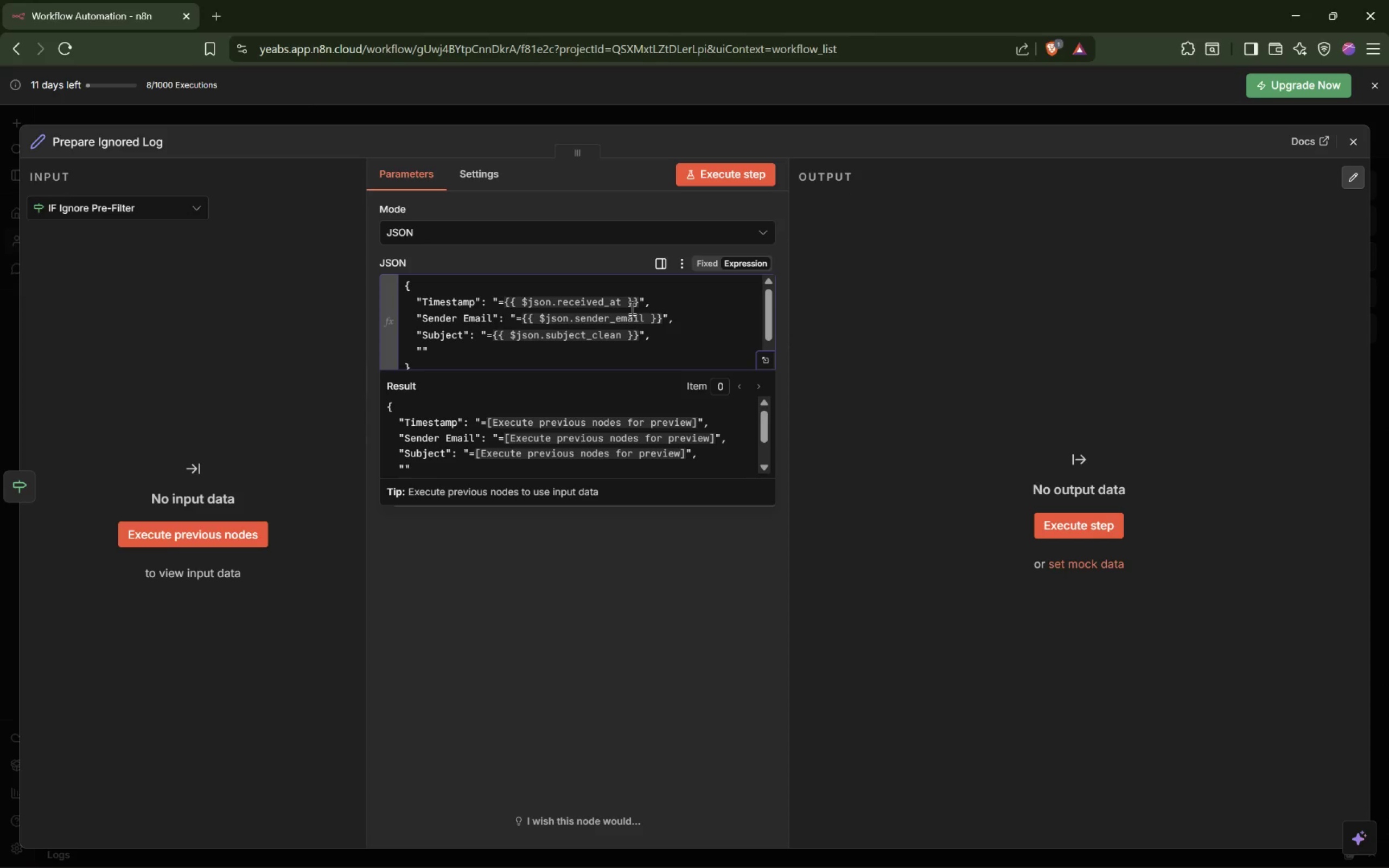 
key(Shift+Semicolon)
 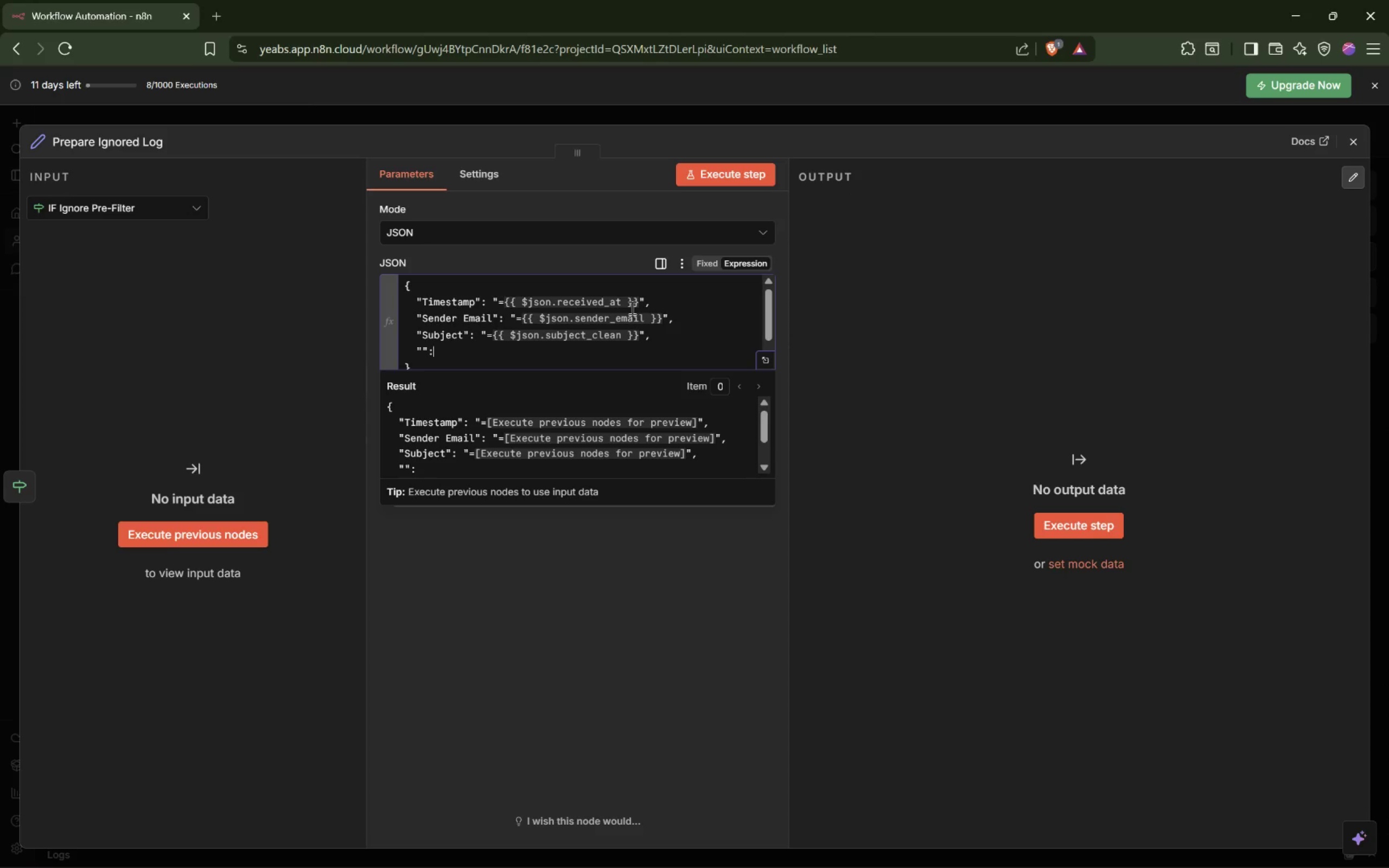 
key(Space)
 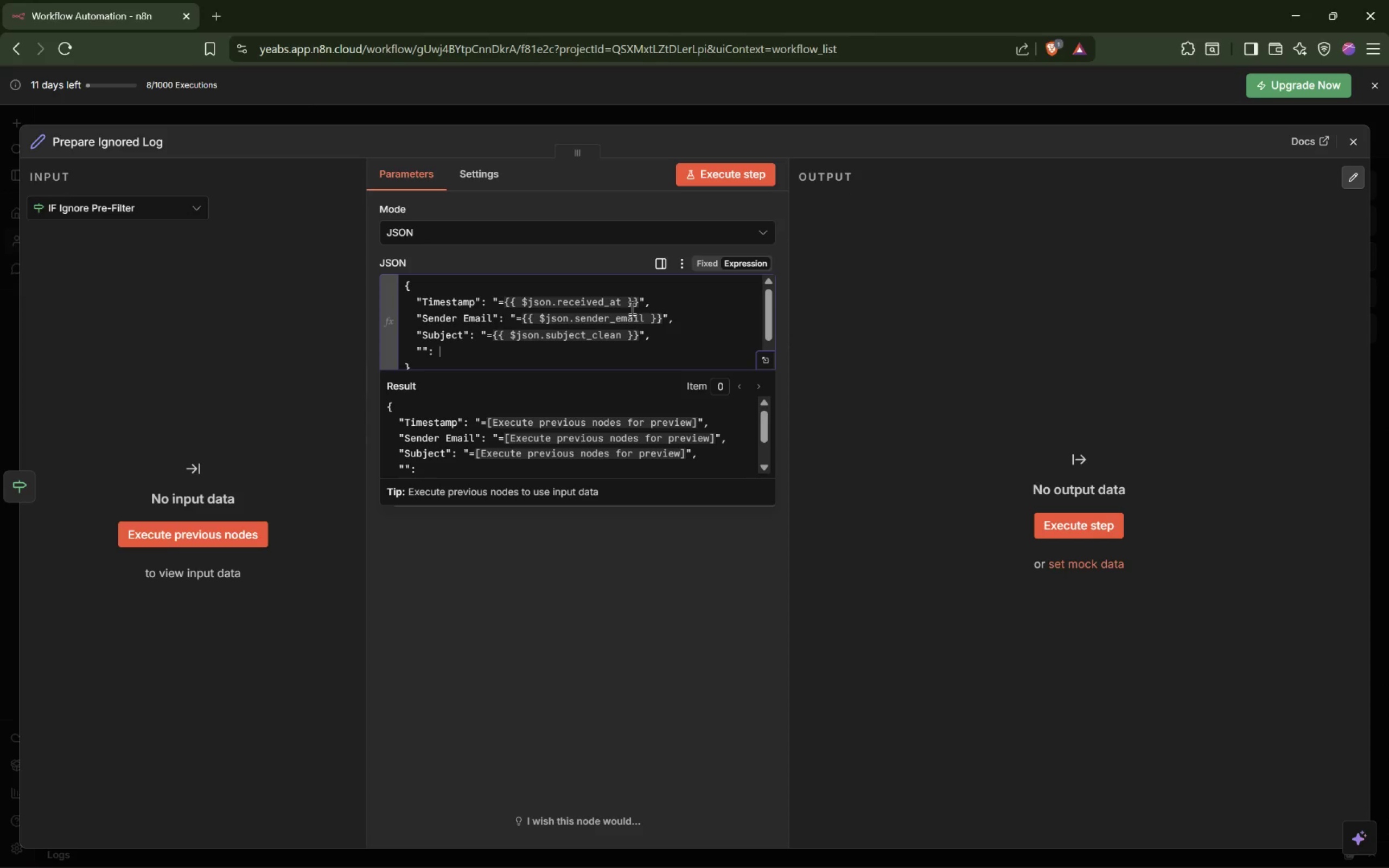 
key(Shift+Quote)
 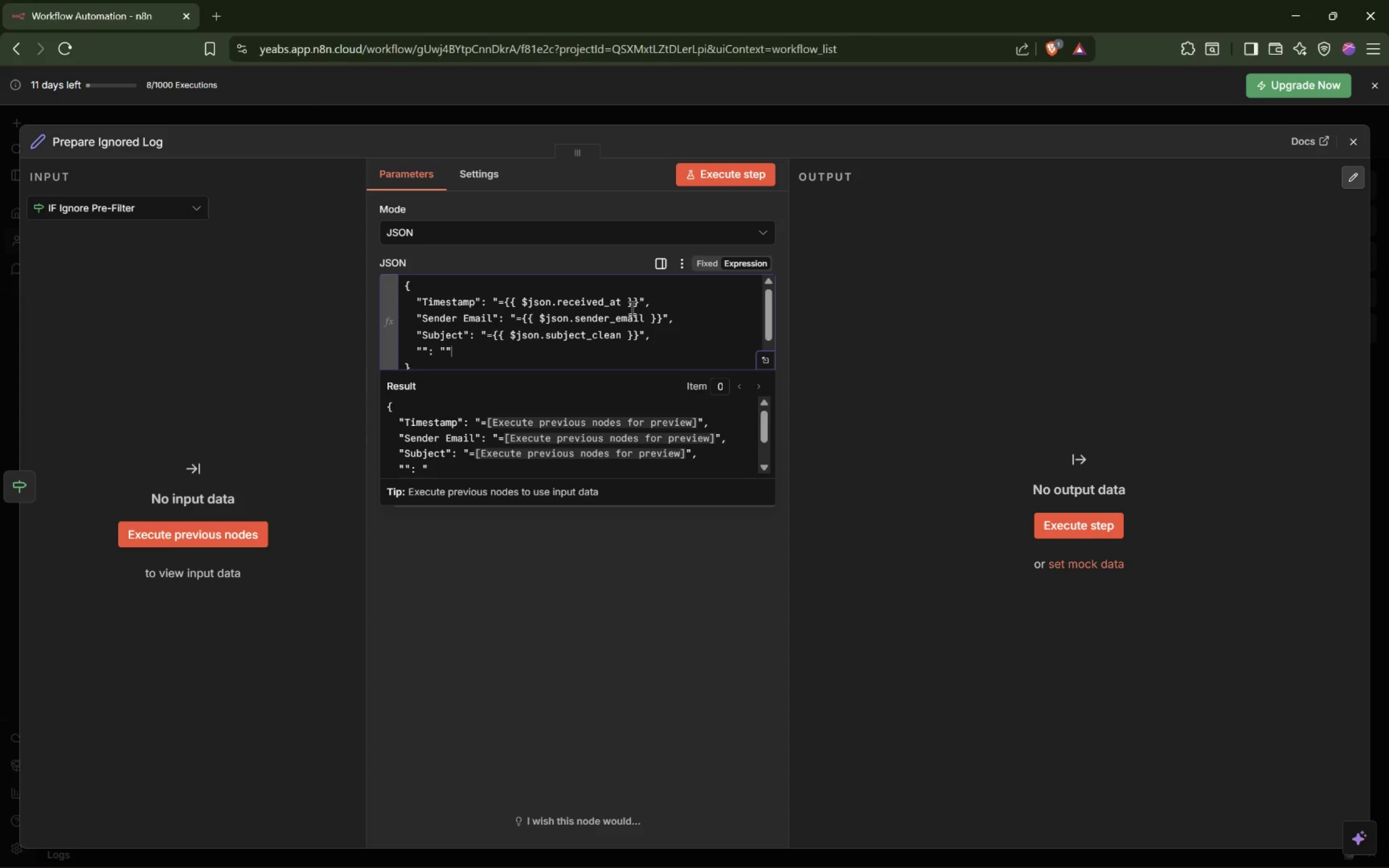 
key(Shift+Quote)
 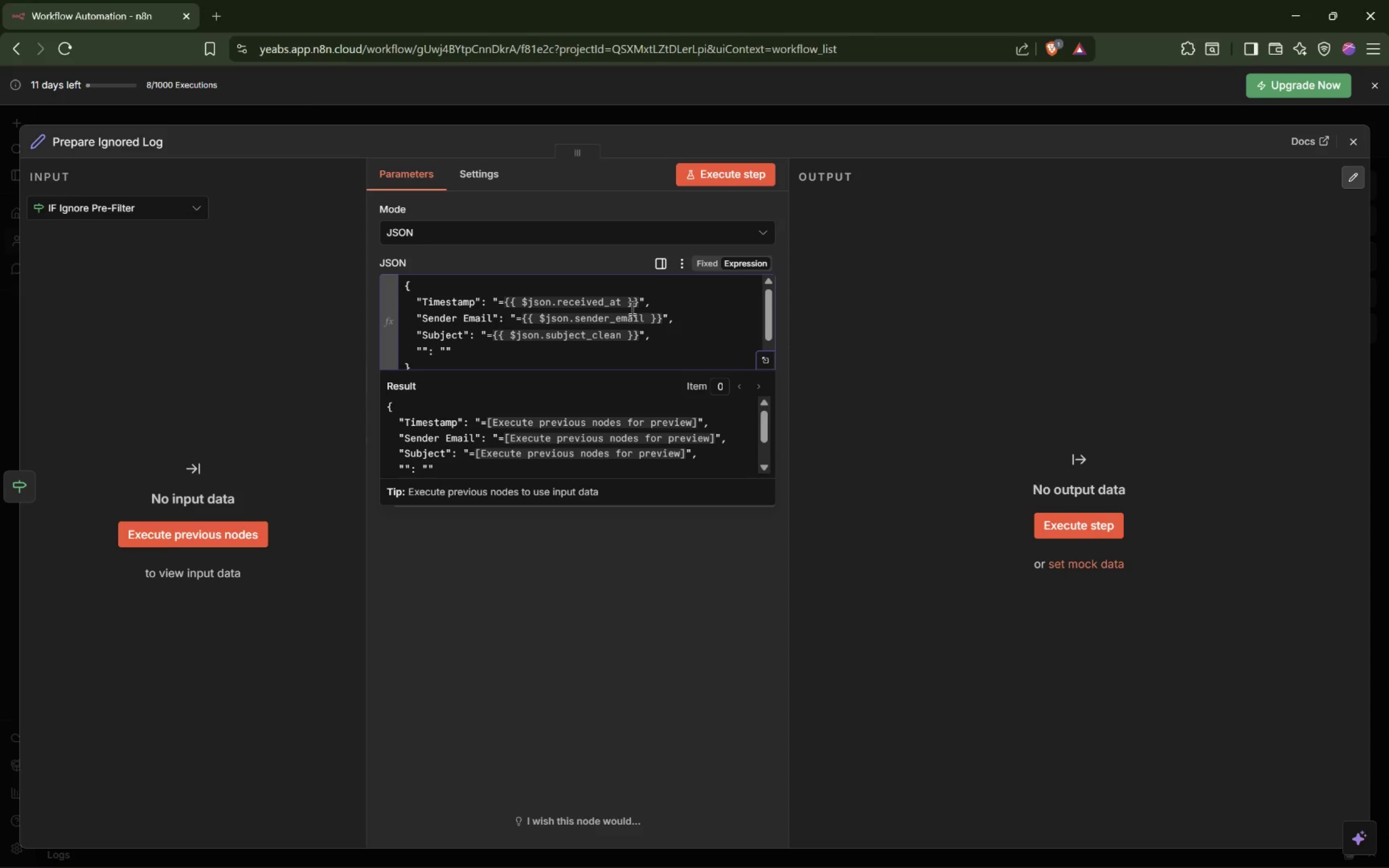 
key(ArrowLeft)
 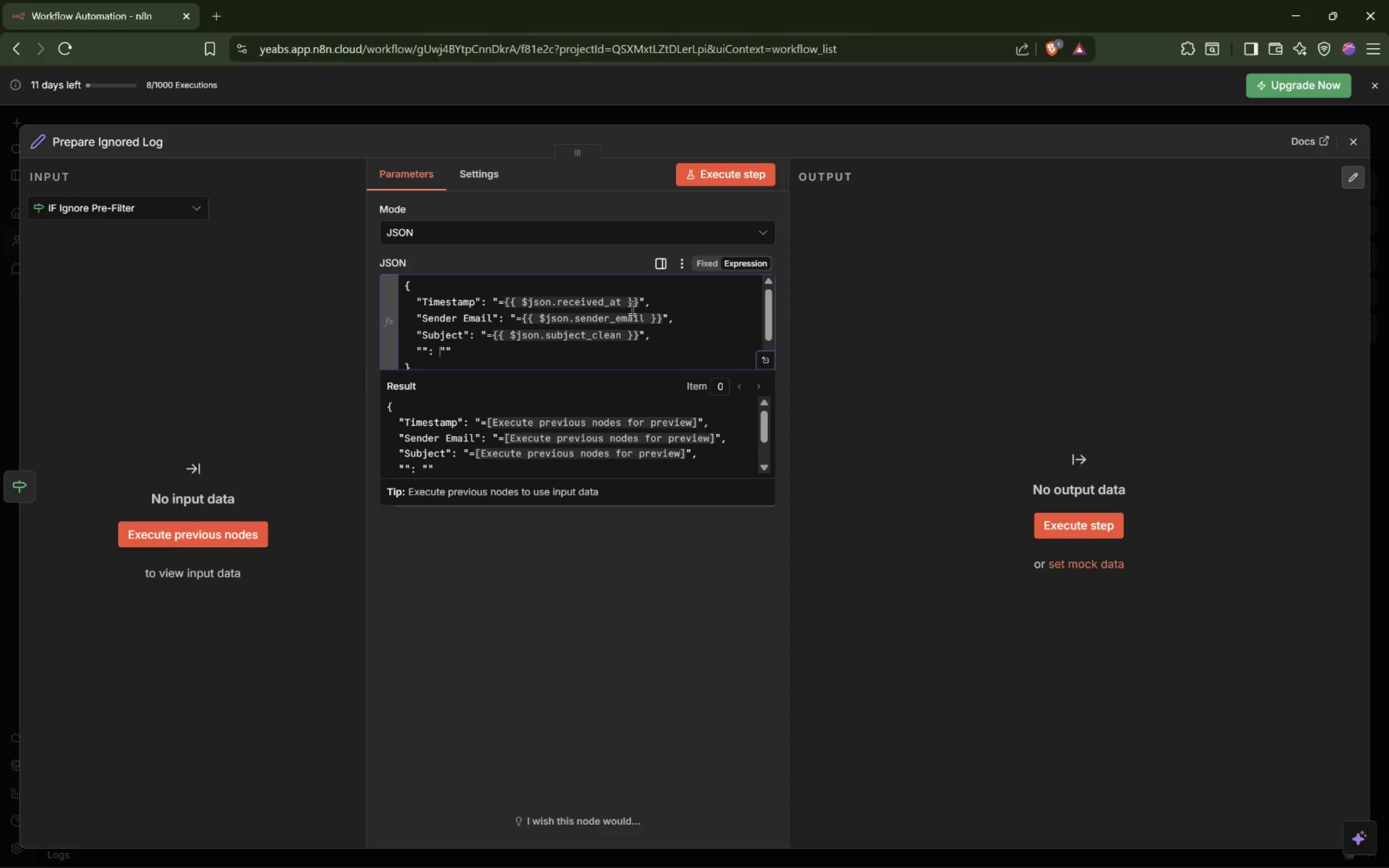 
key(ArrowLeft)
 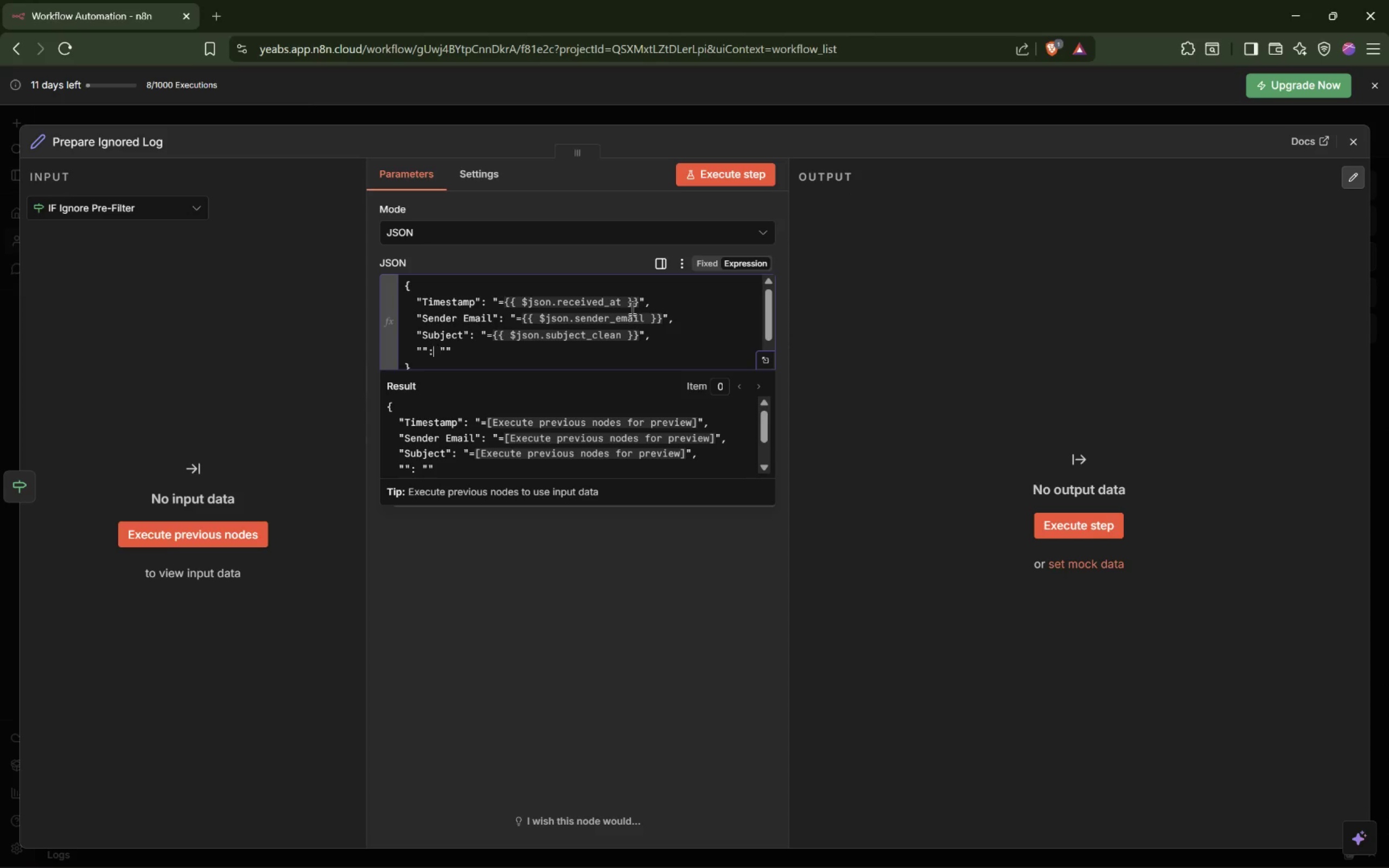 
key(ArrowLeft)
 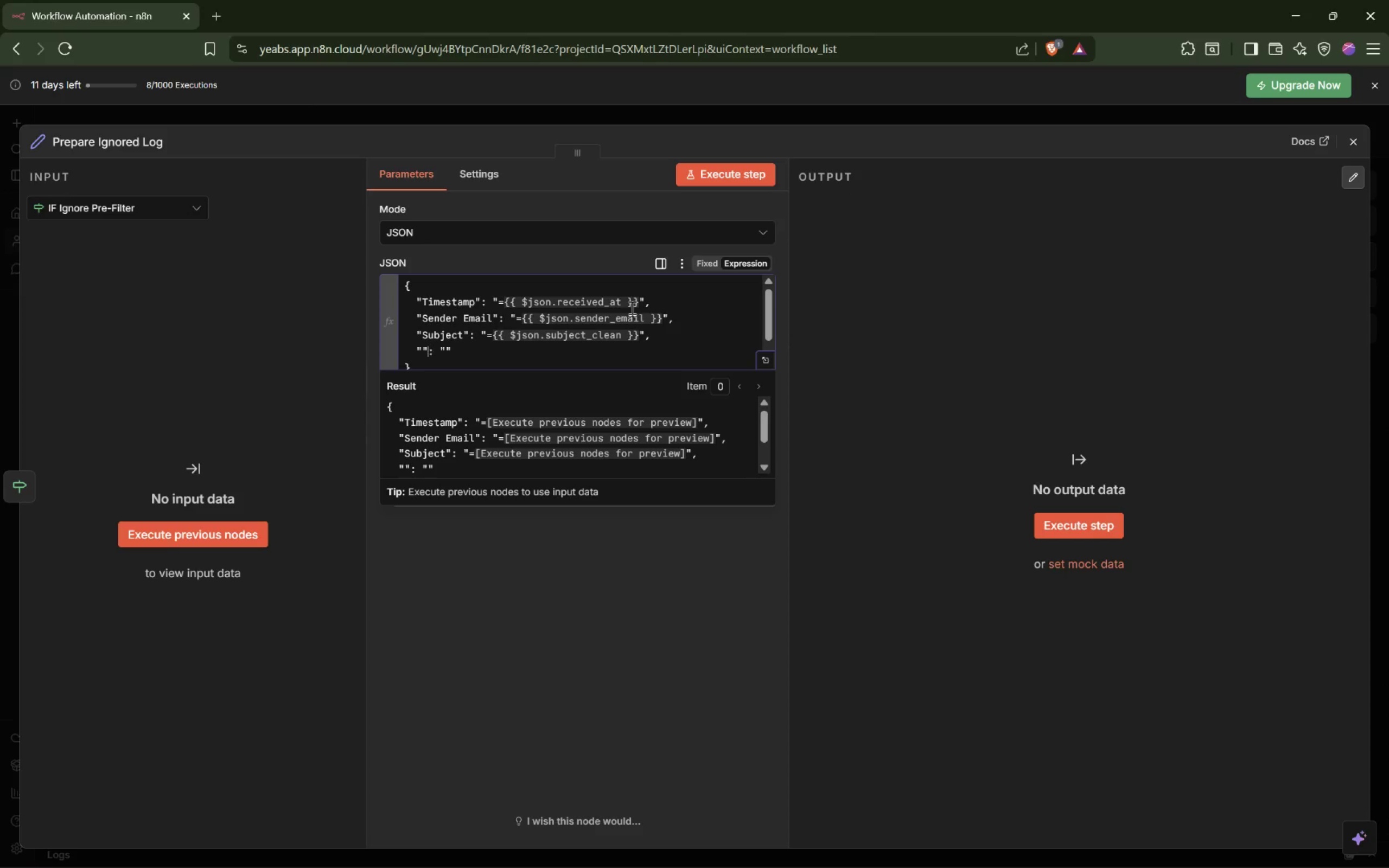 
key(ArrowLeft)
 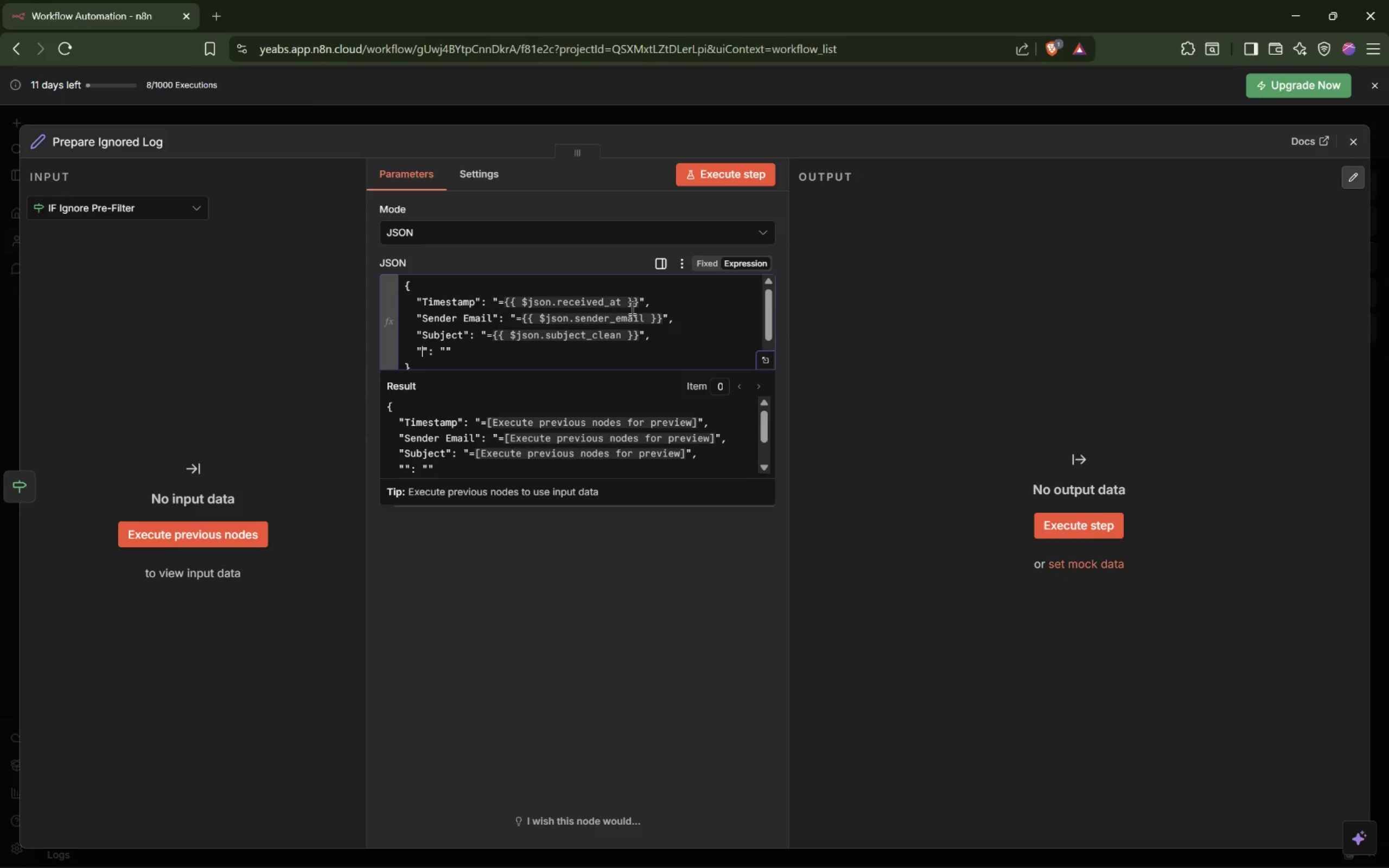 
key(ArrowLeft)
 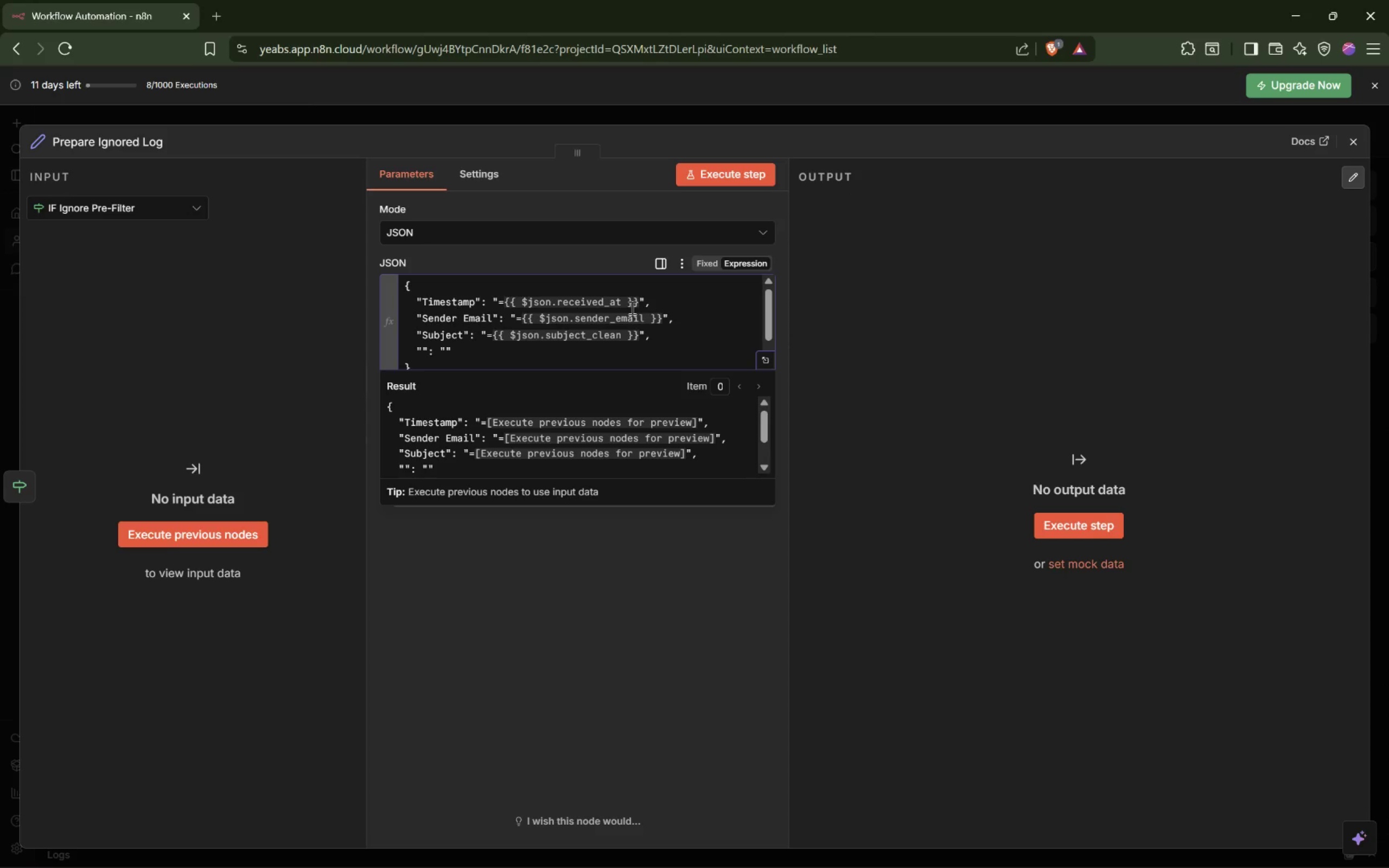 
wait(6.45)
 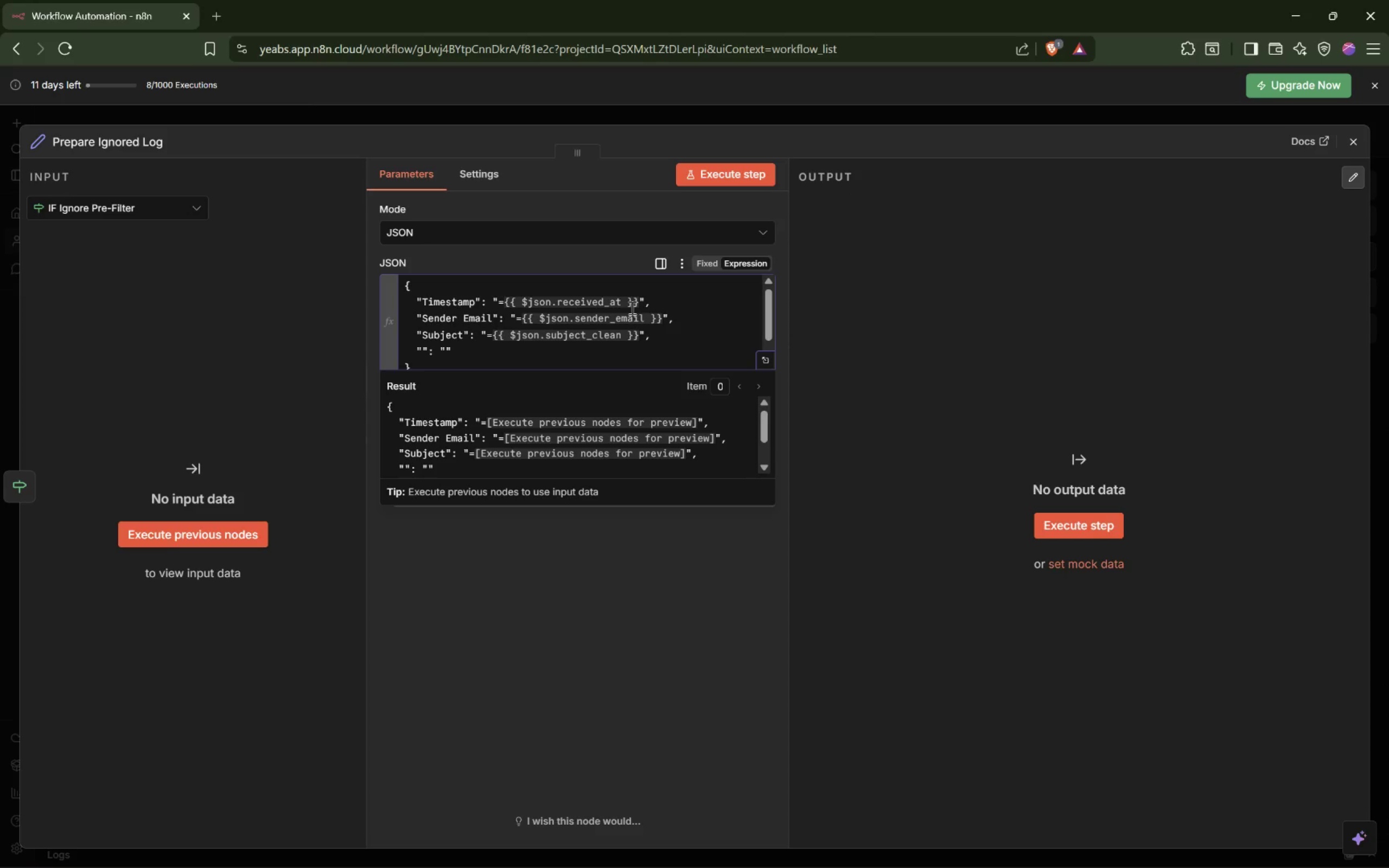 
type(Intent)
 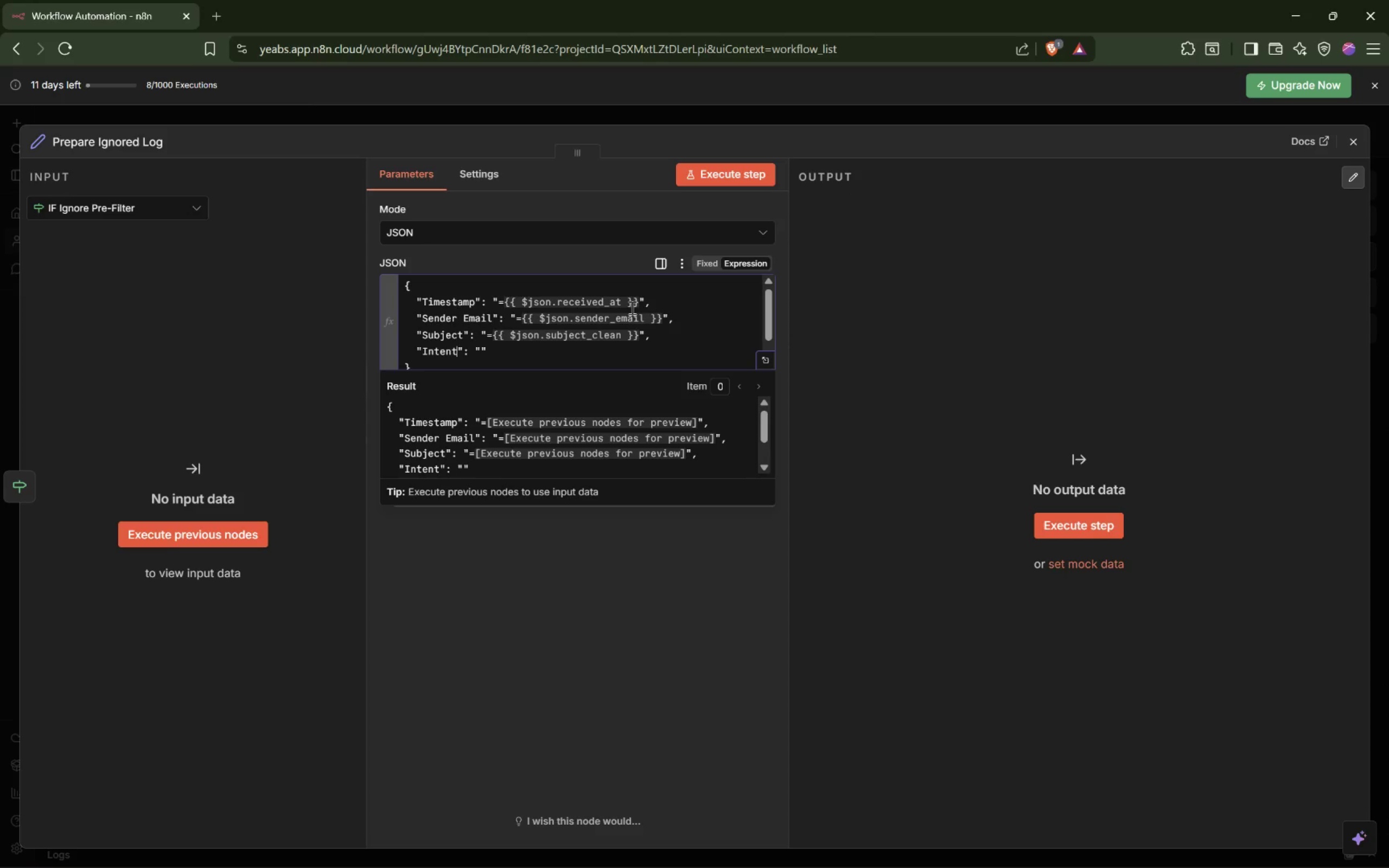 
key(ArrowRight)
 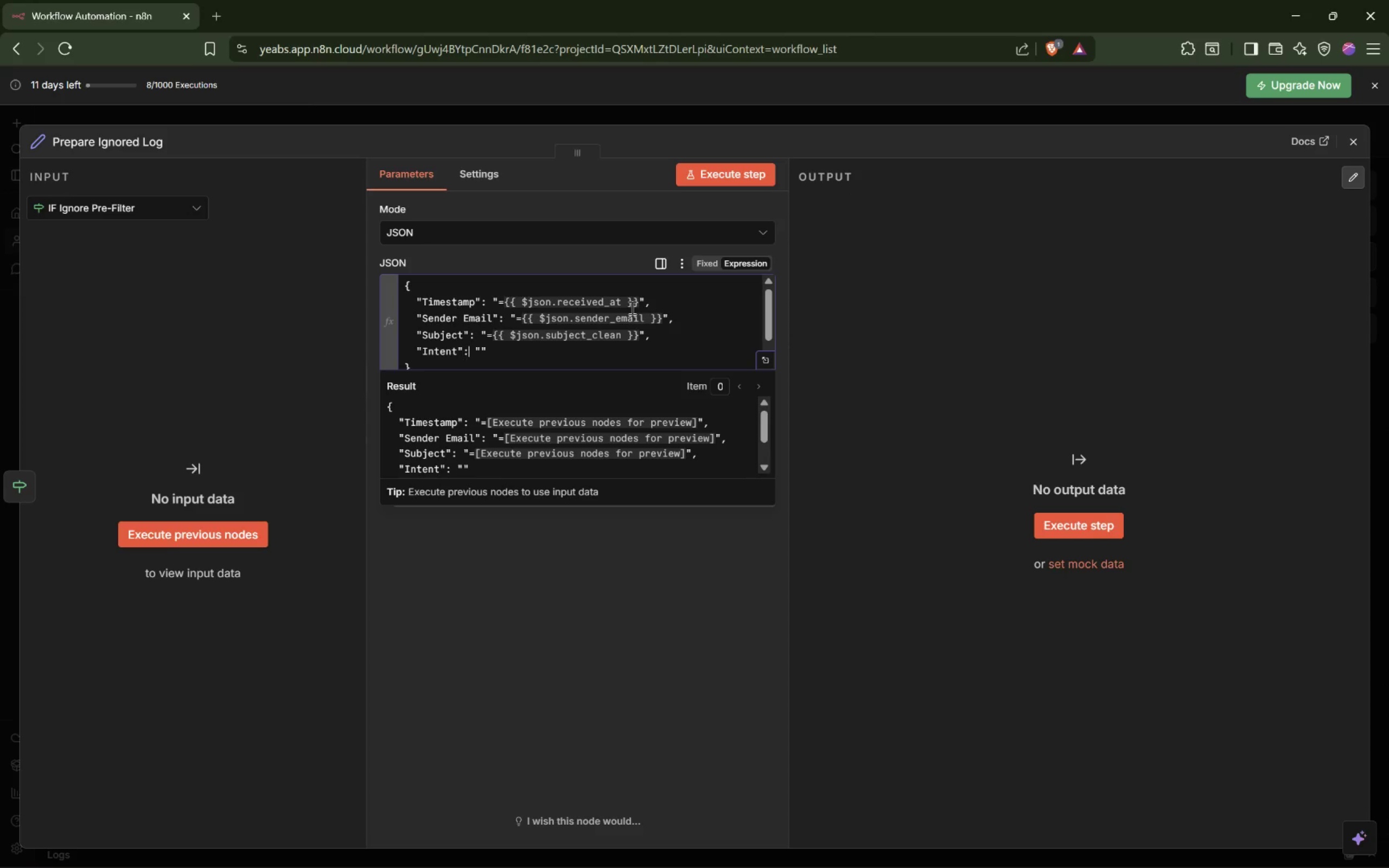 
key(ArrowRight)
 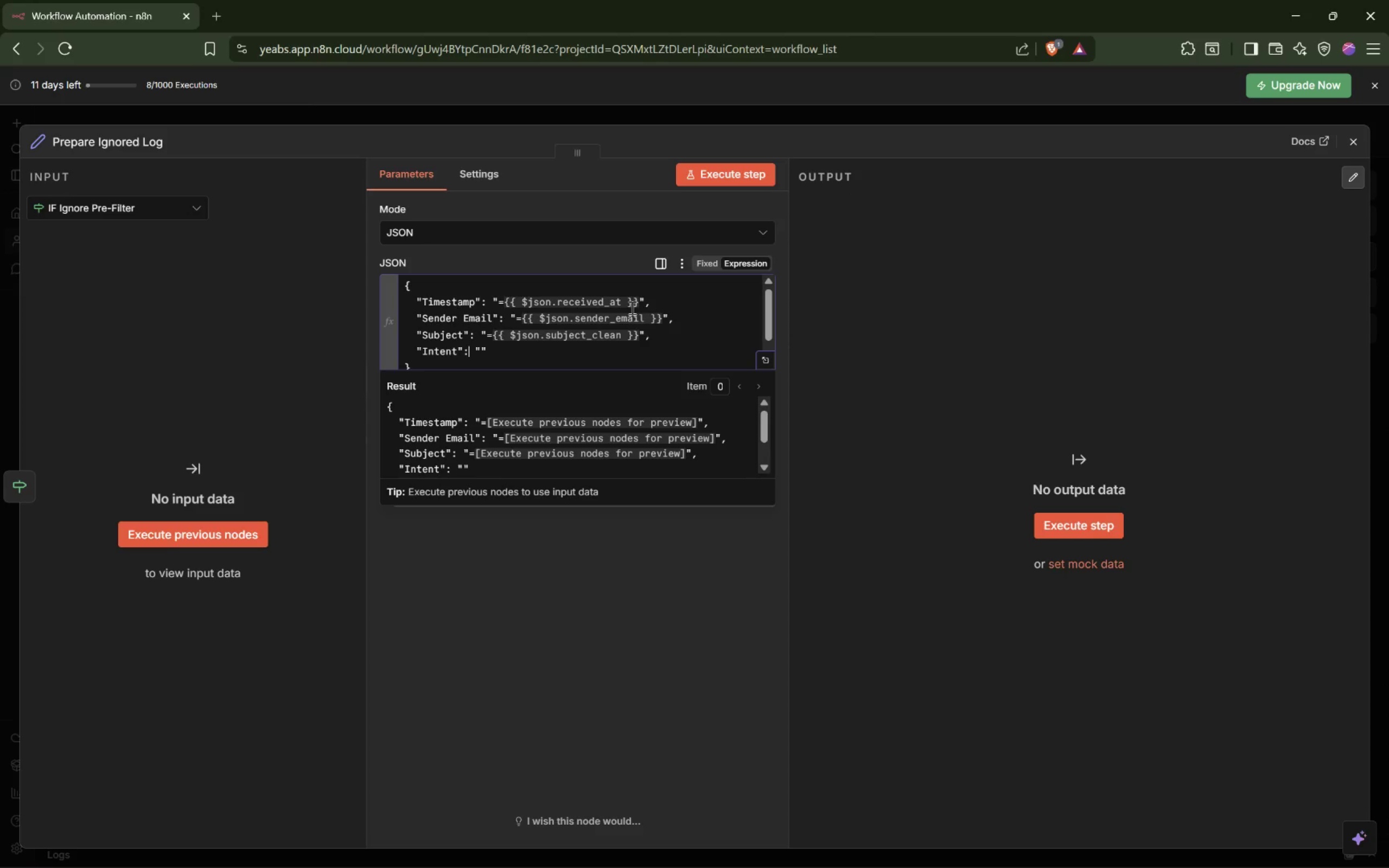 
key(ArrowRight)
 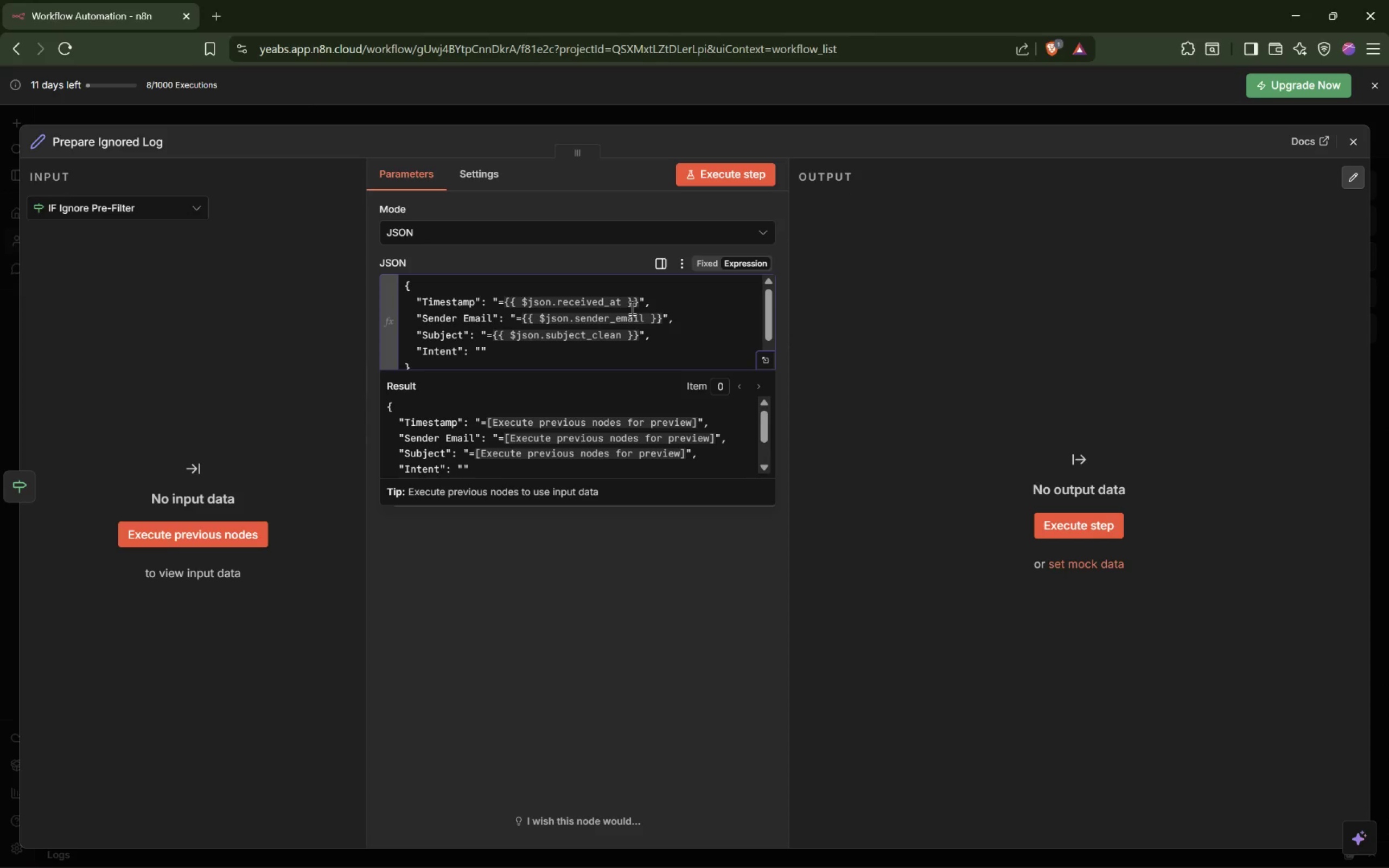 
key(ArrowRight)
 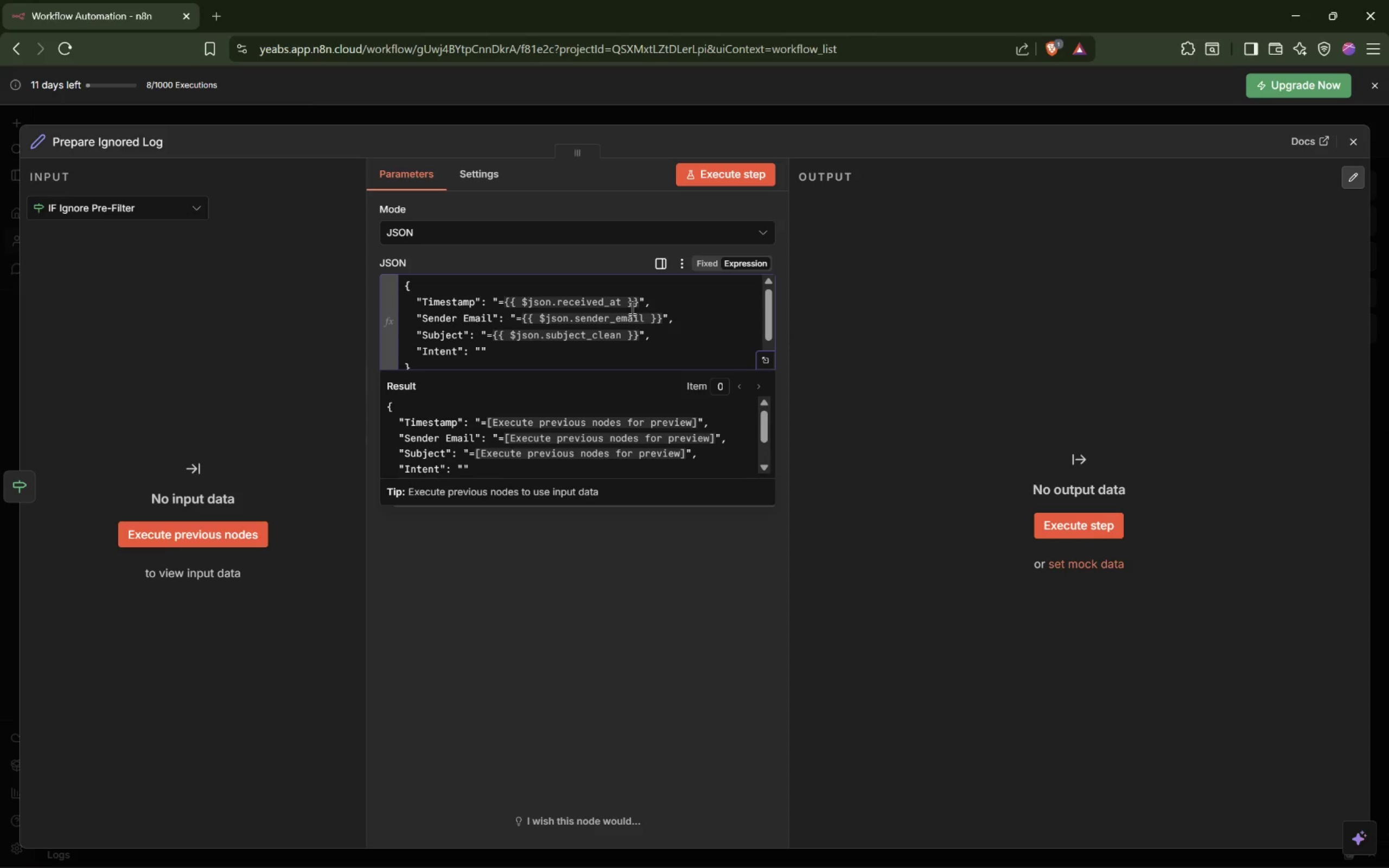 
type(Ignored)
 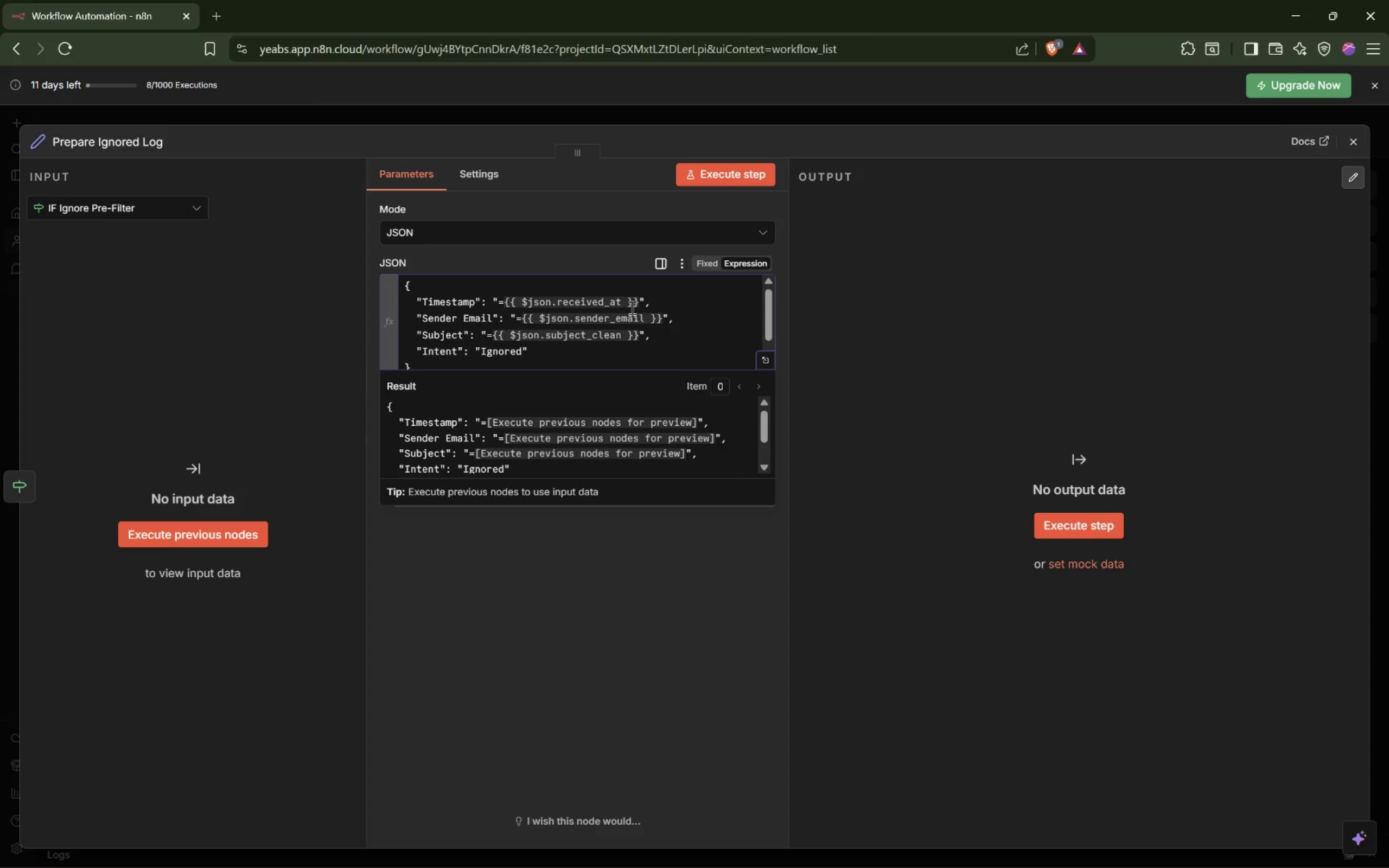 
key(ArrowRight)
 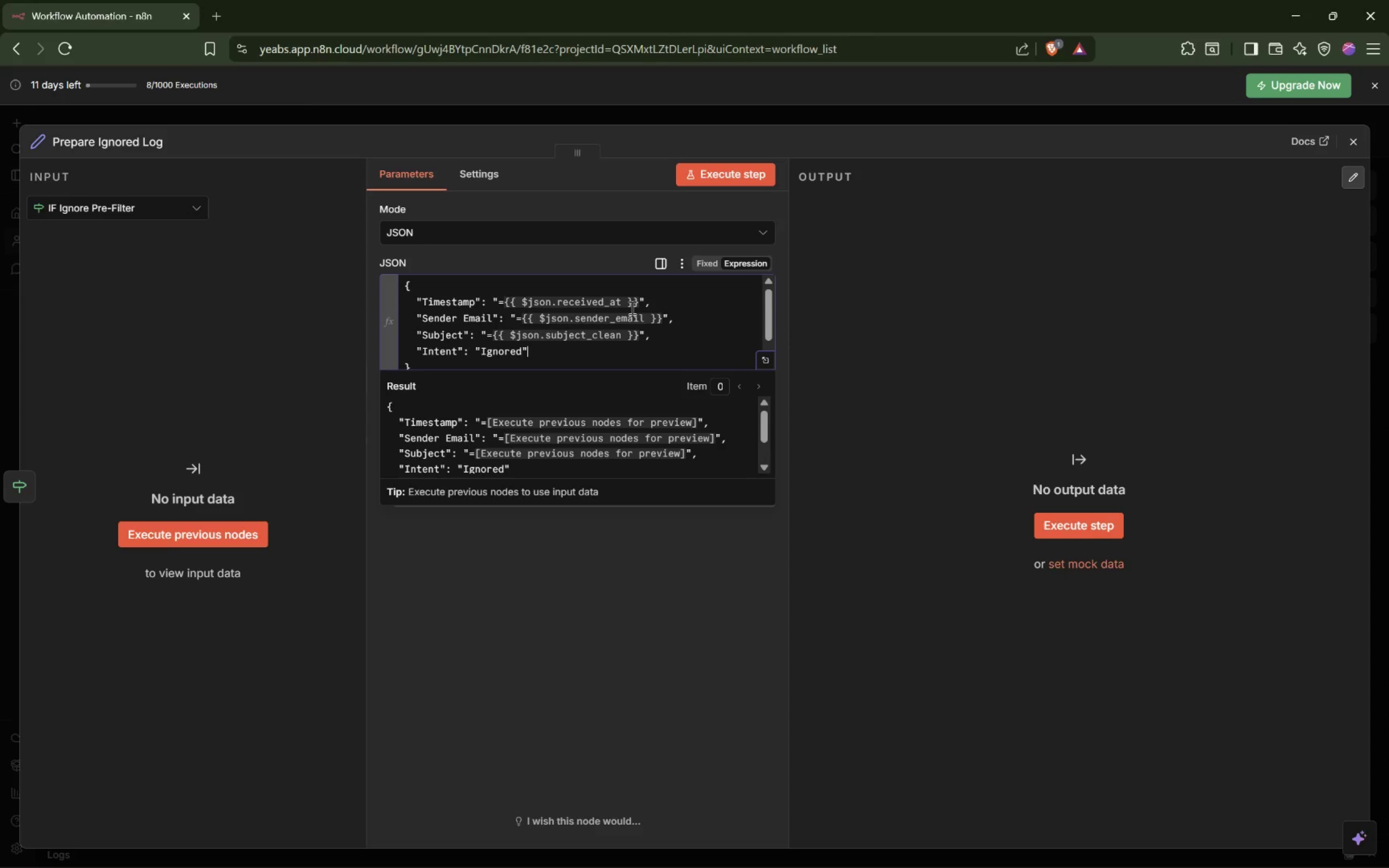 
key(Comma)
 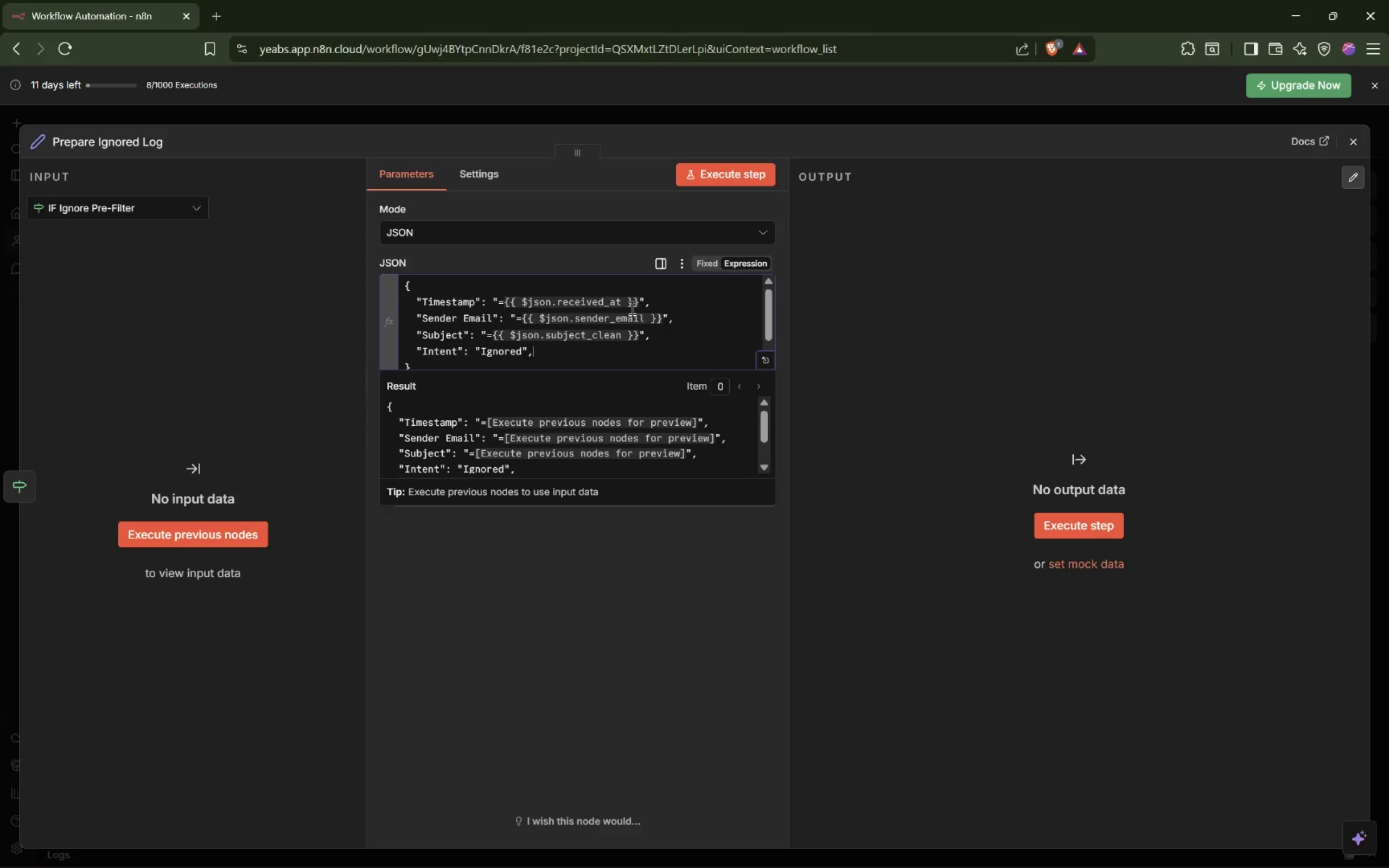 
key(Enter)
 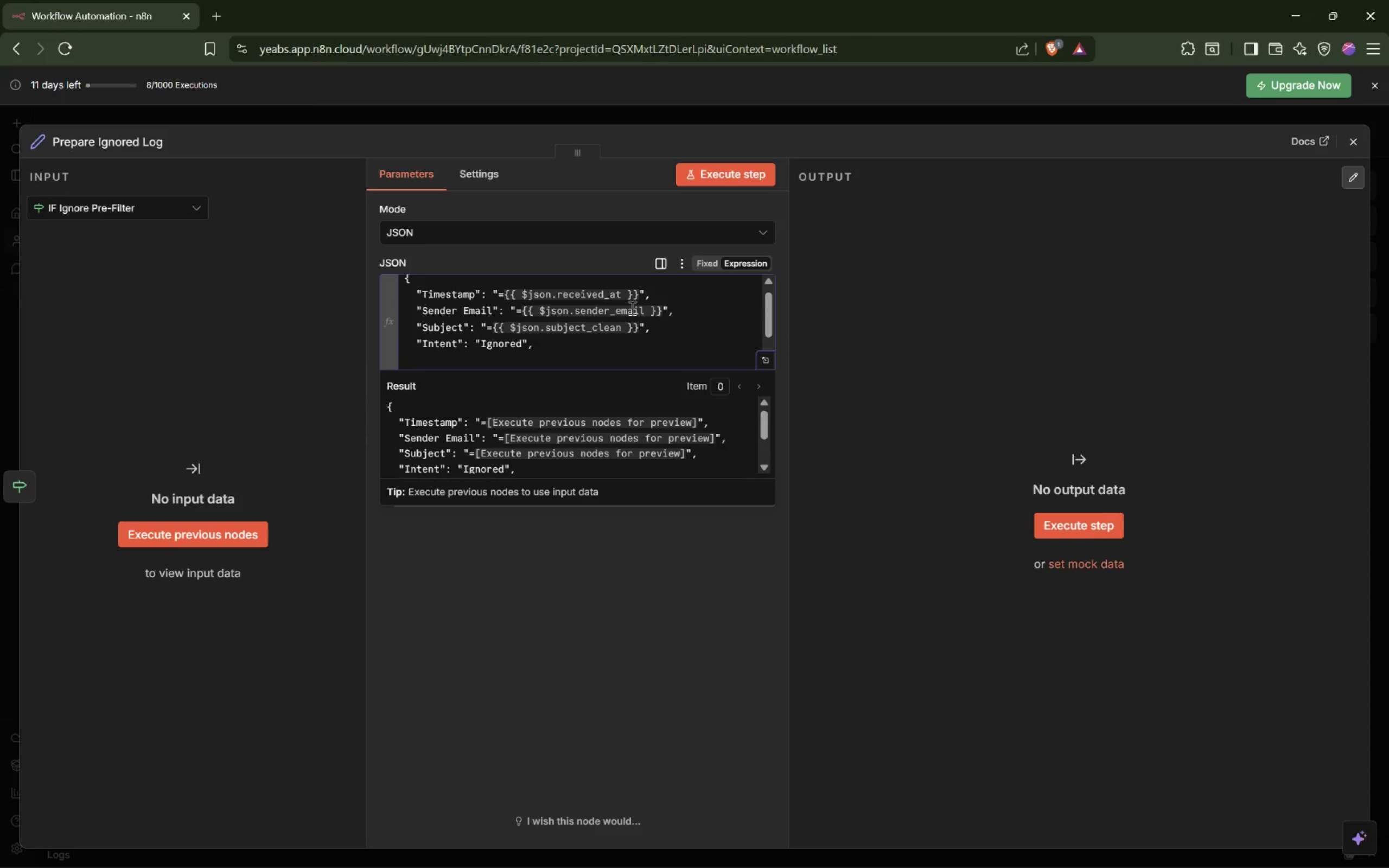 
key(Tab)
 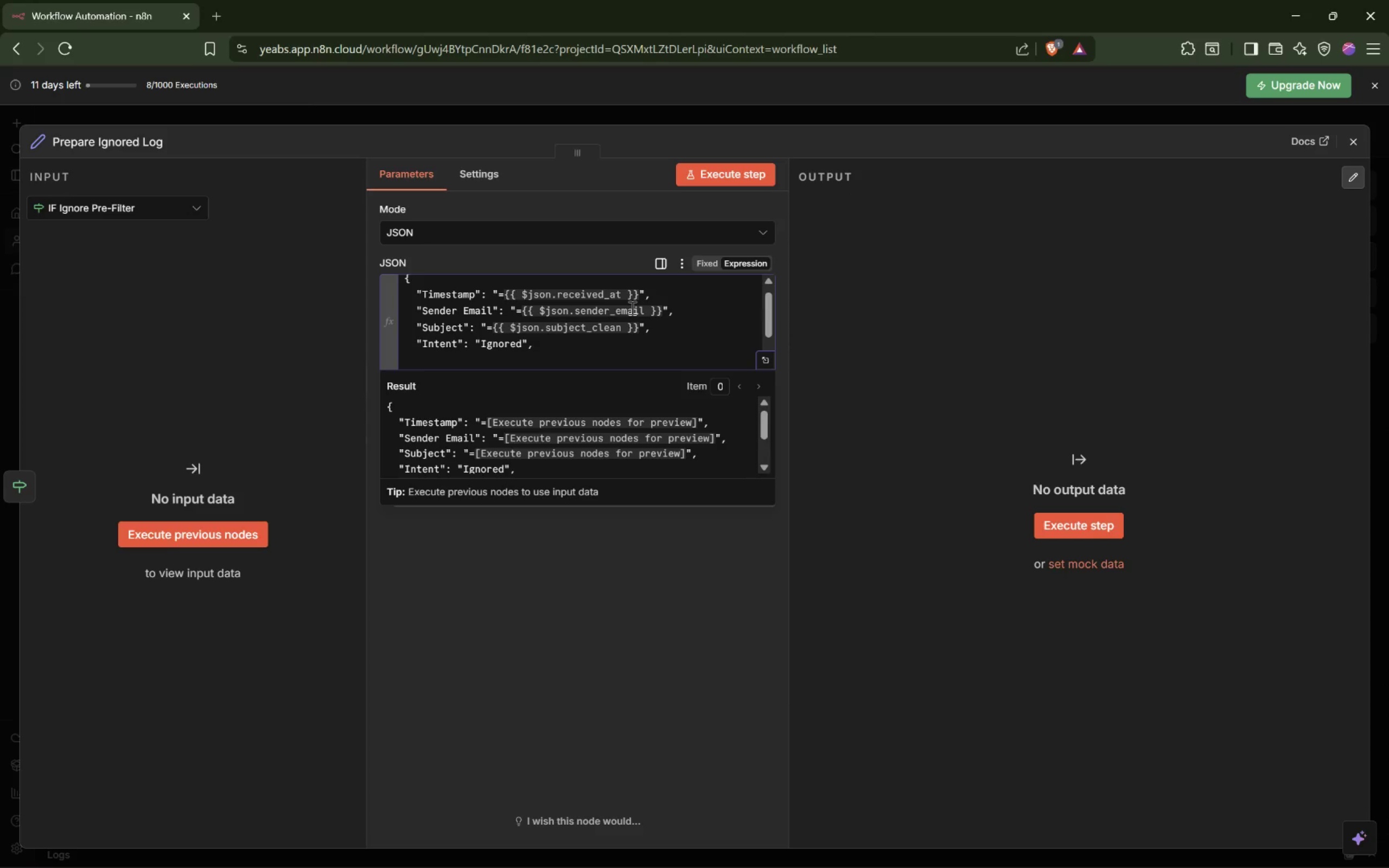 
key(Shift+Quote)
 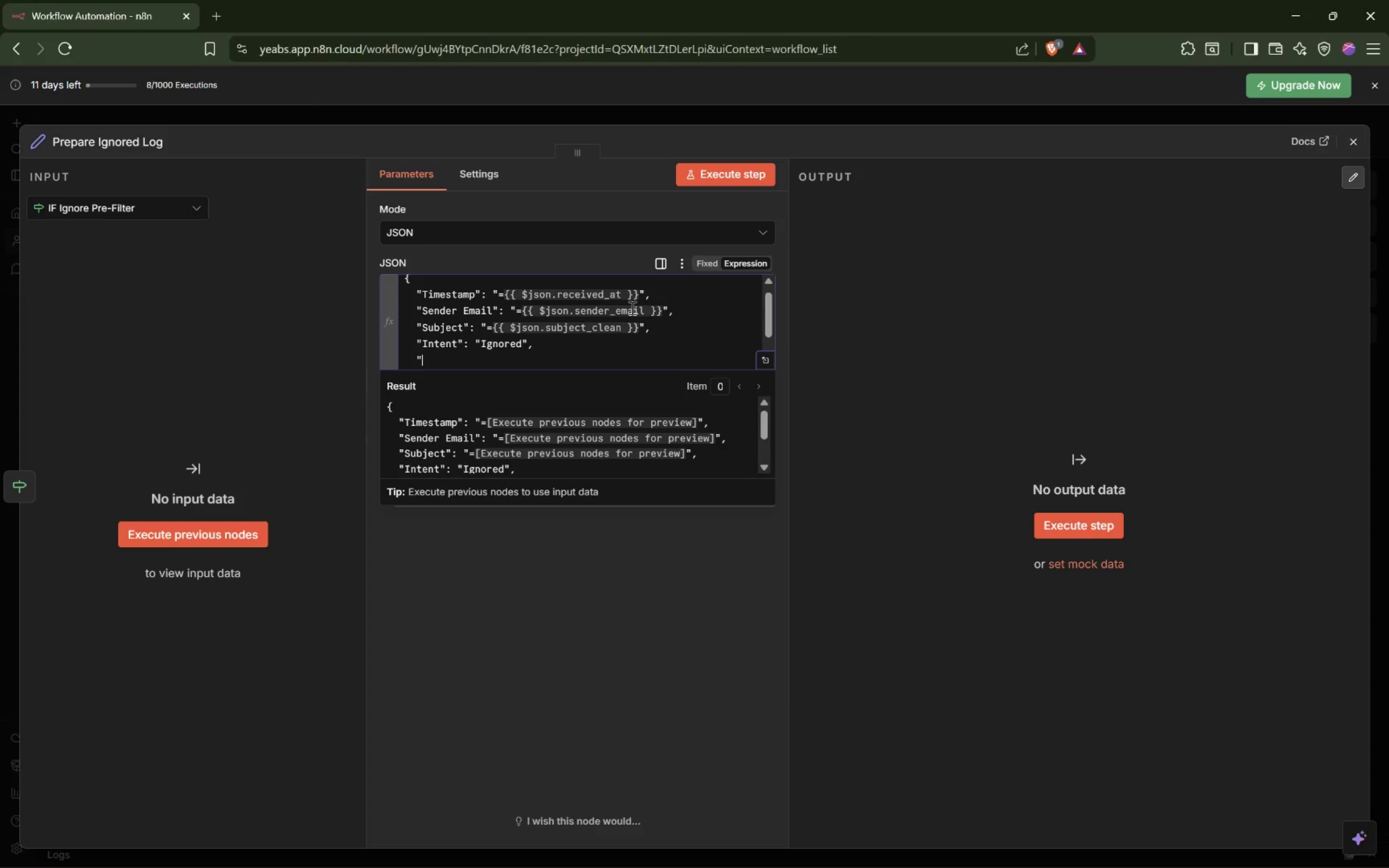 
key(Shift+Quote)
 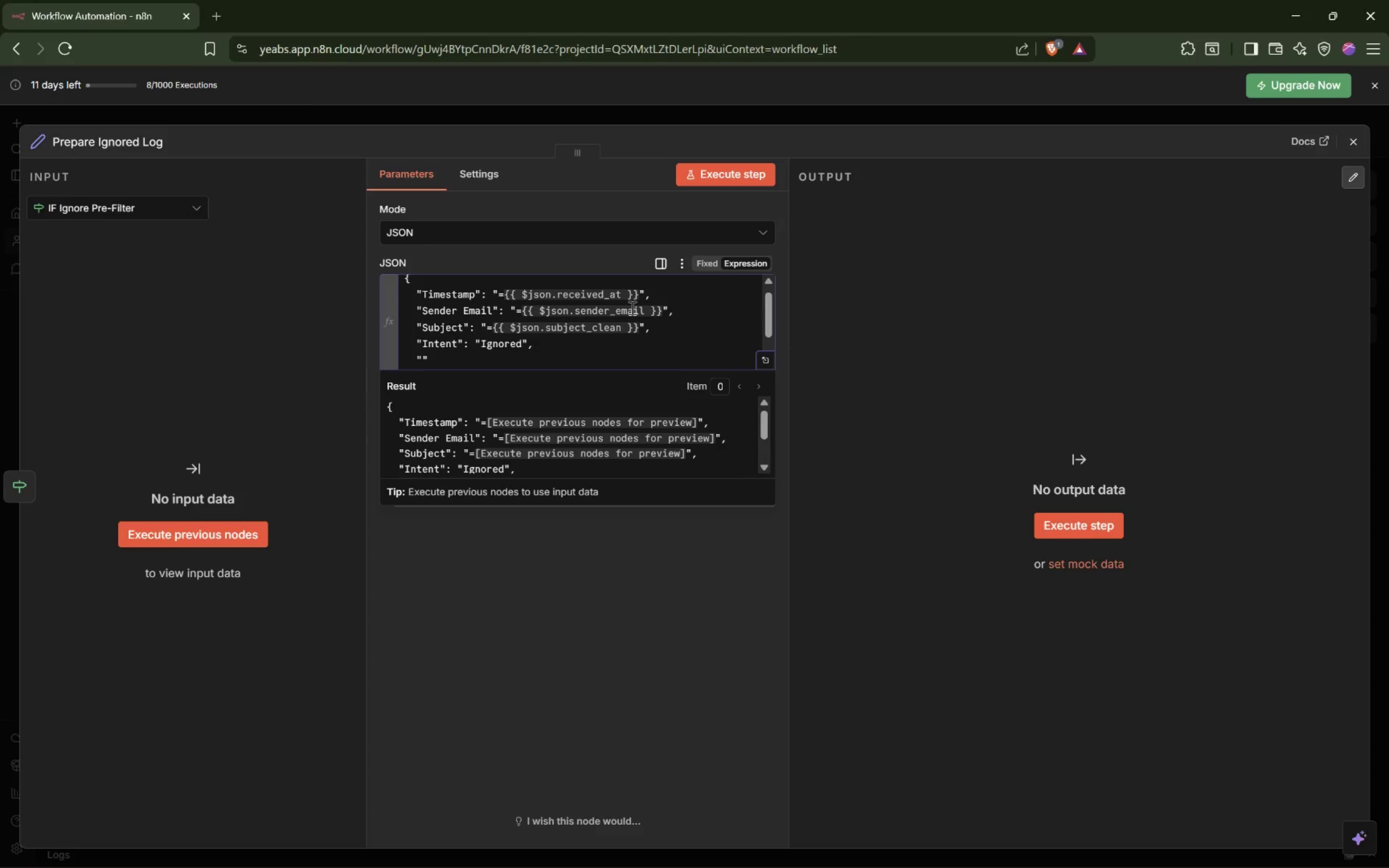 
key(Shift+ShiftLeft)
 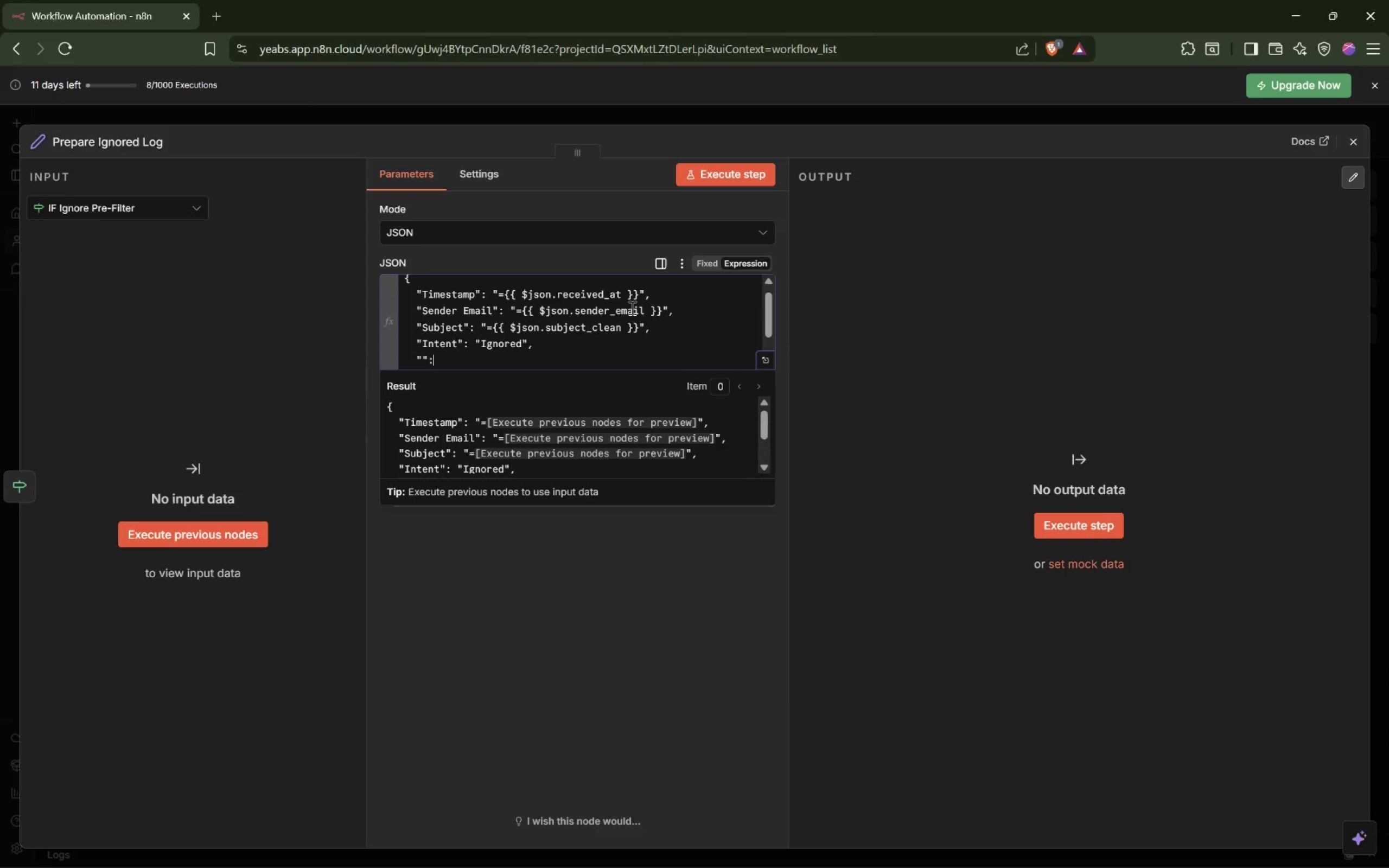 
key(Shift+Semicolon)
 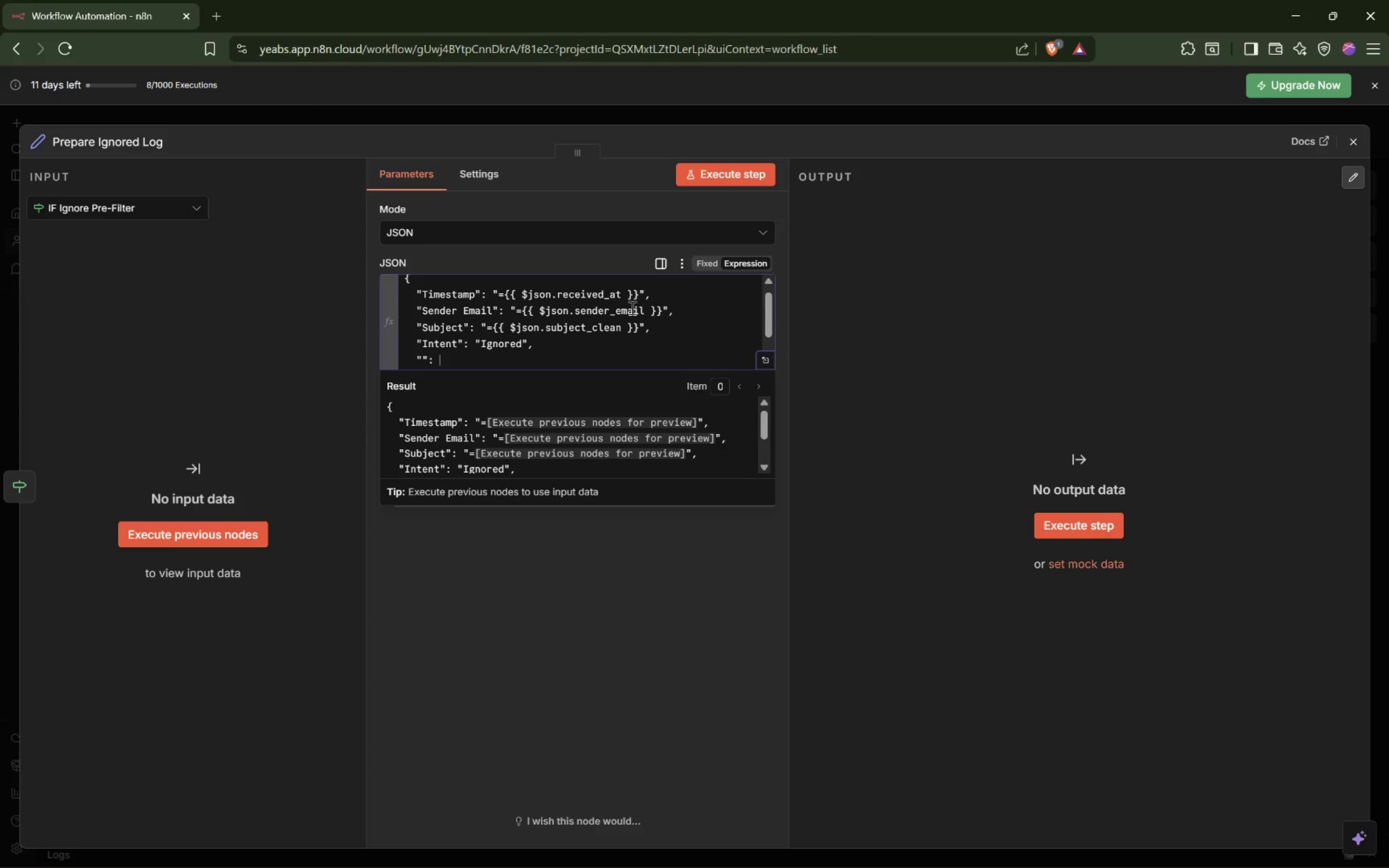 
key(Space)
 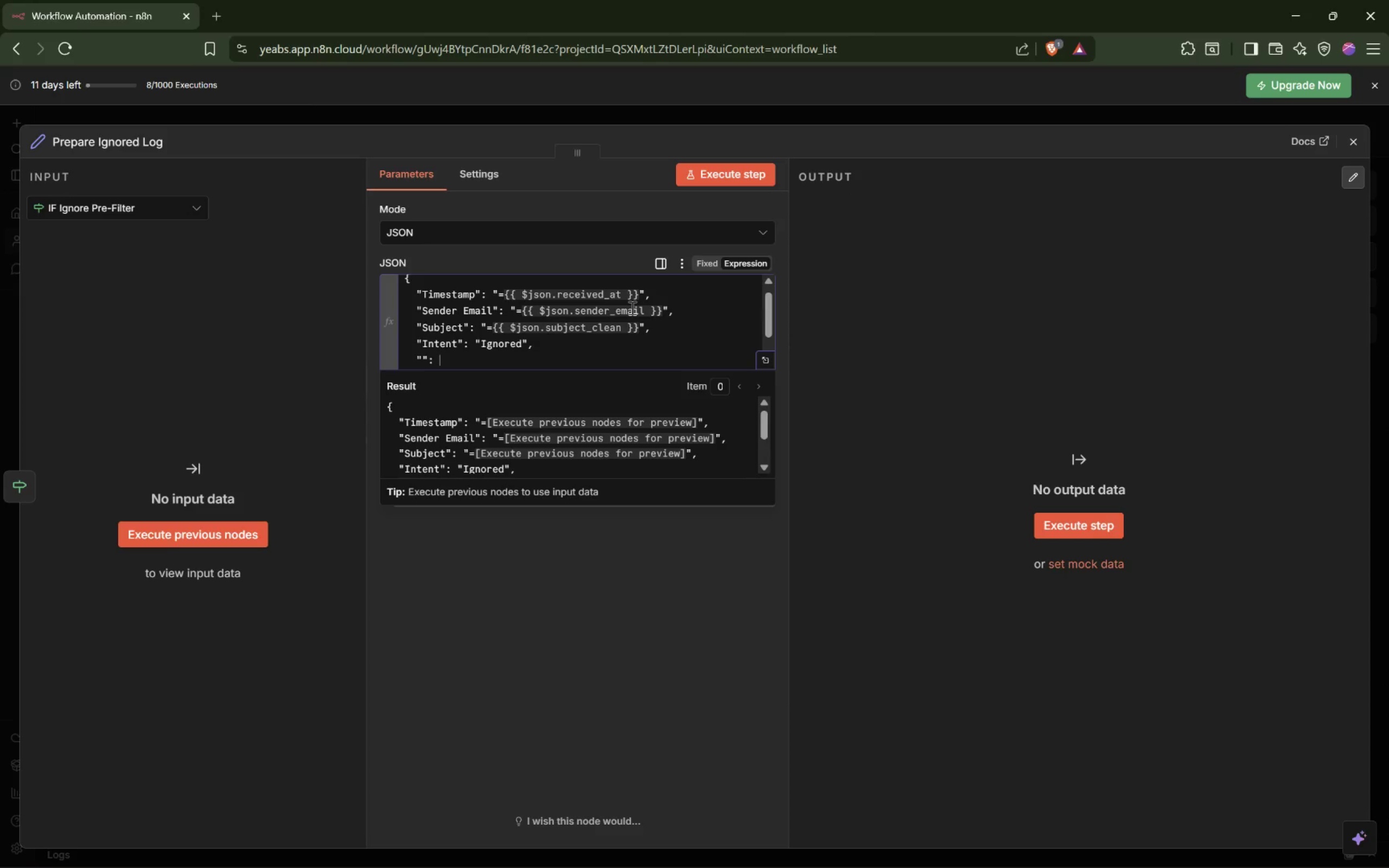 
key(Shift+Quote)
 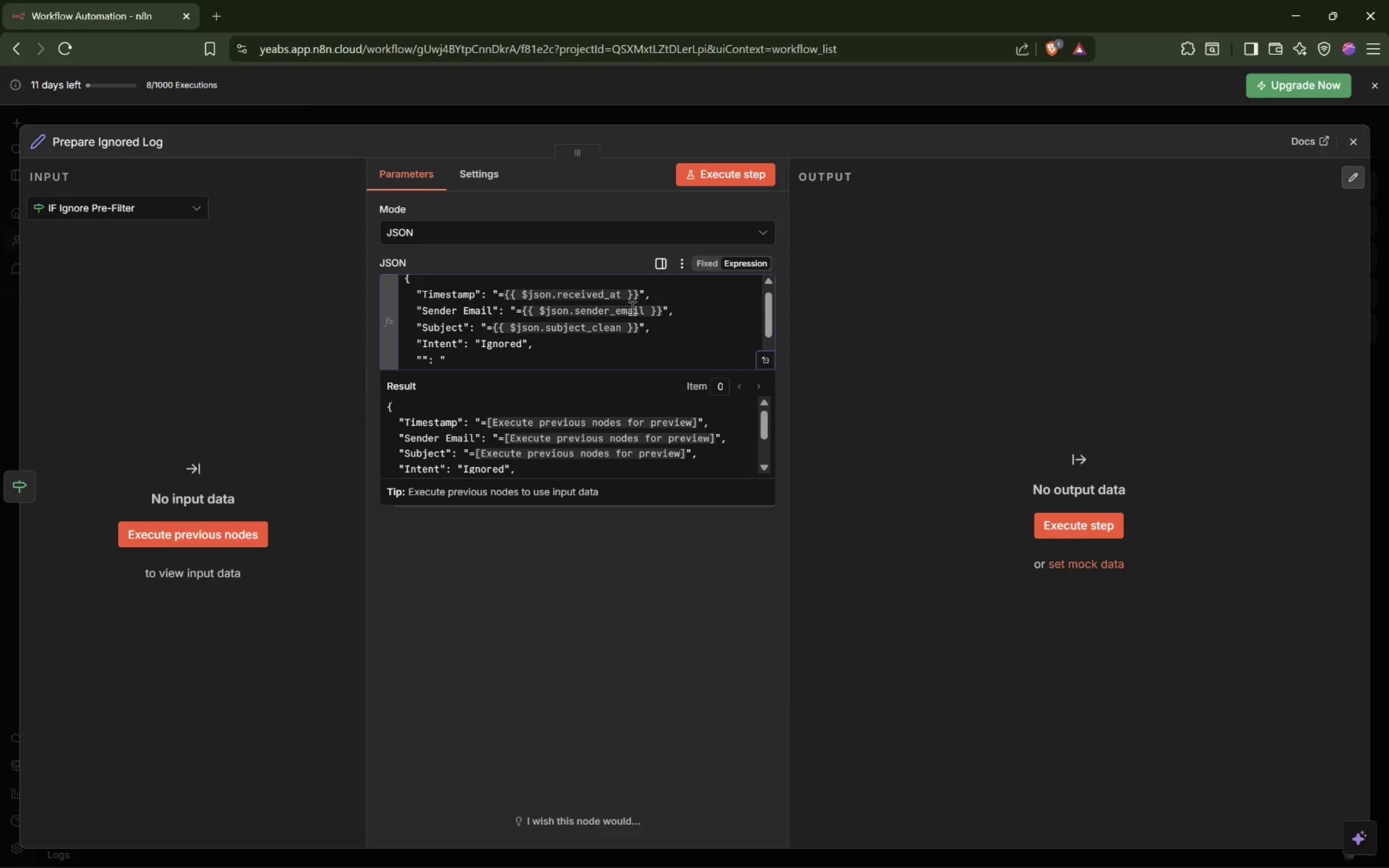 
key(Shift+Quote)
 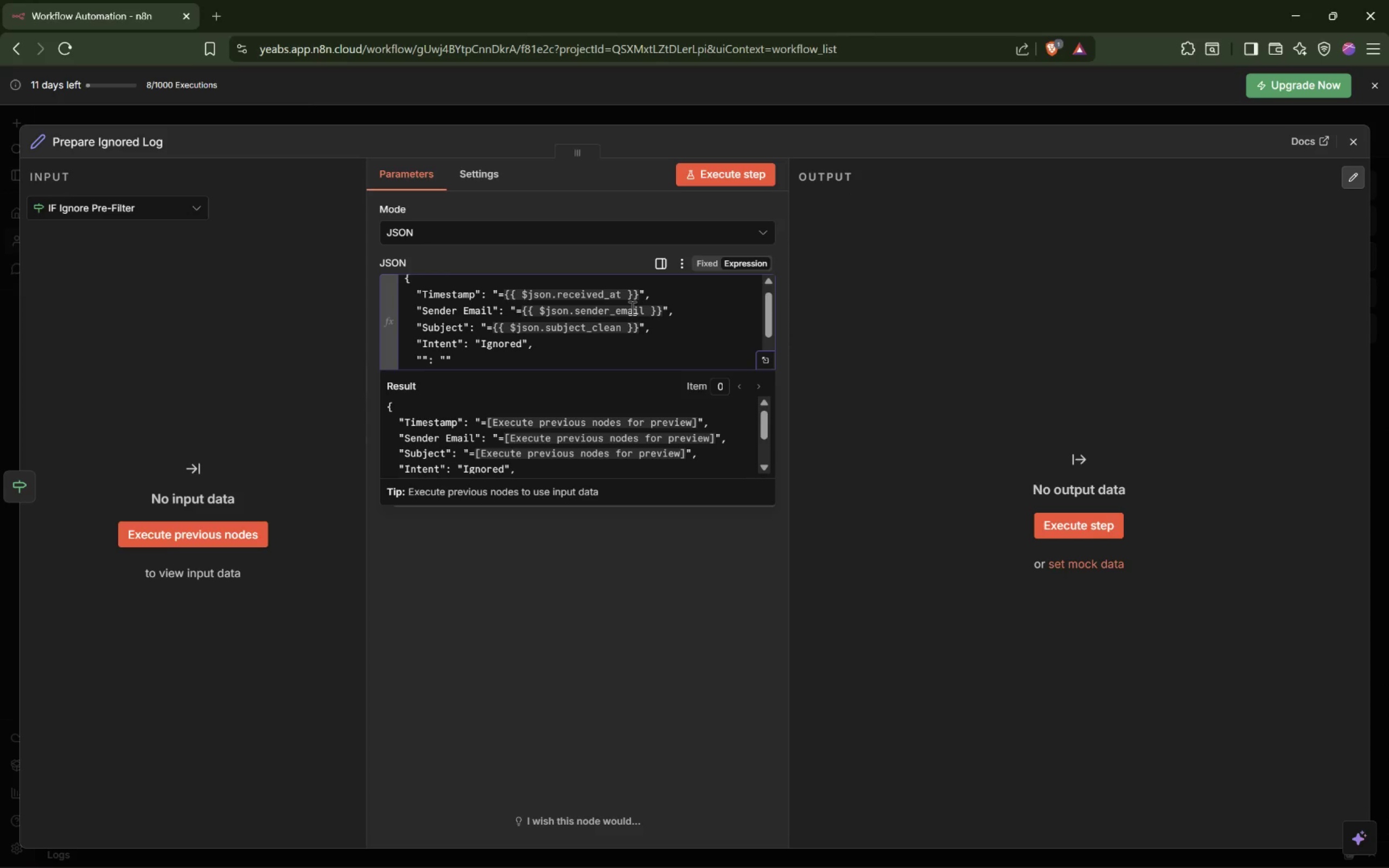 
key(ArrowLeft)
 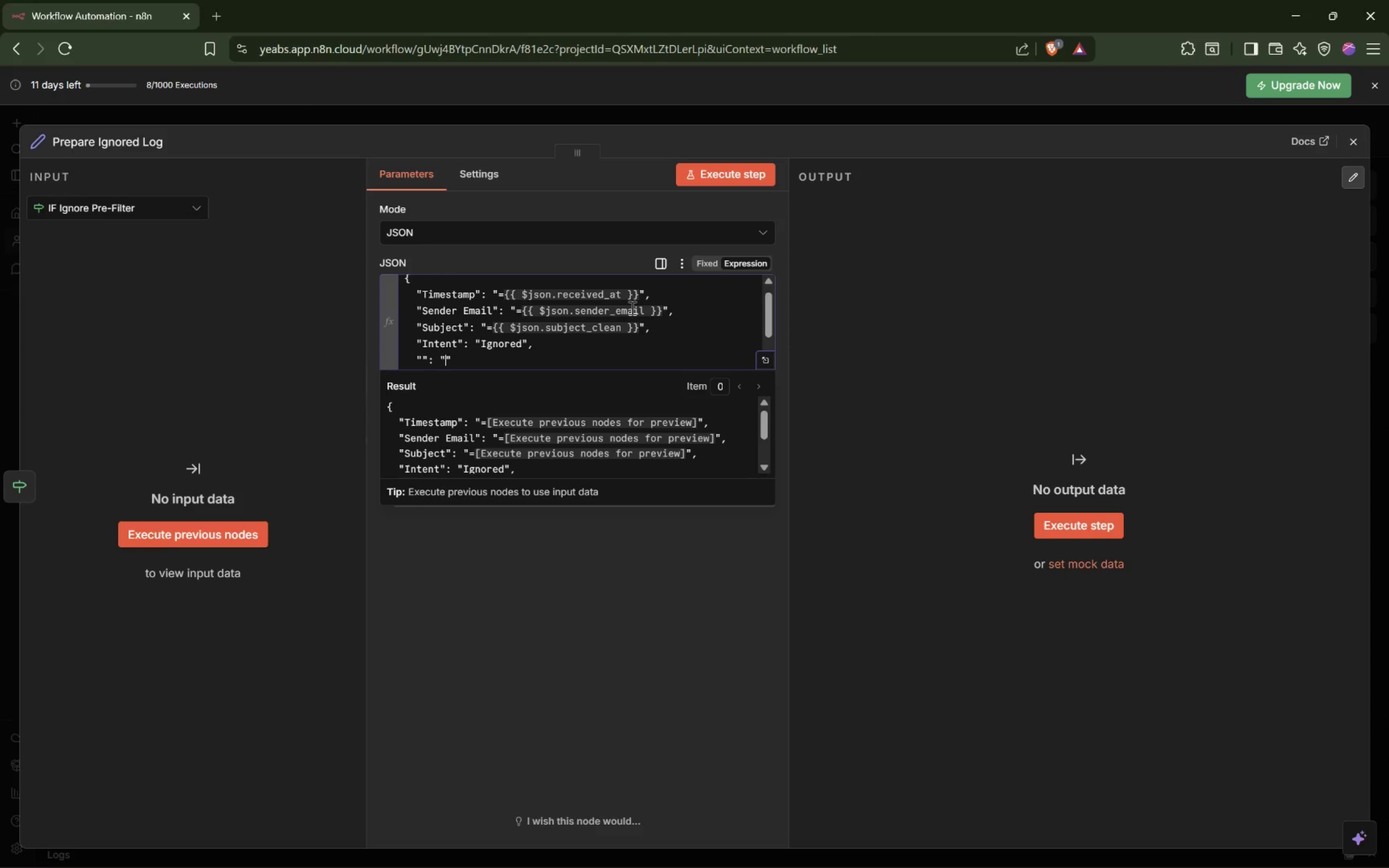 
key(ArrowLeft)
 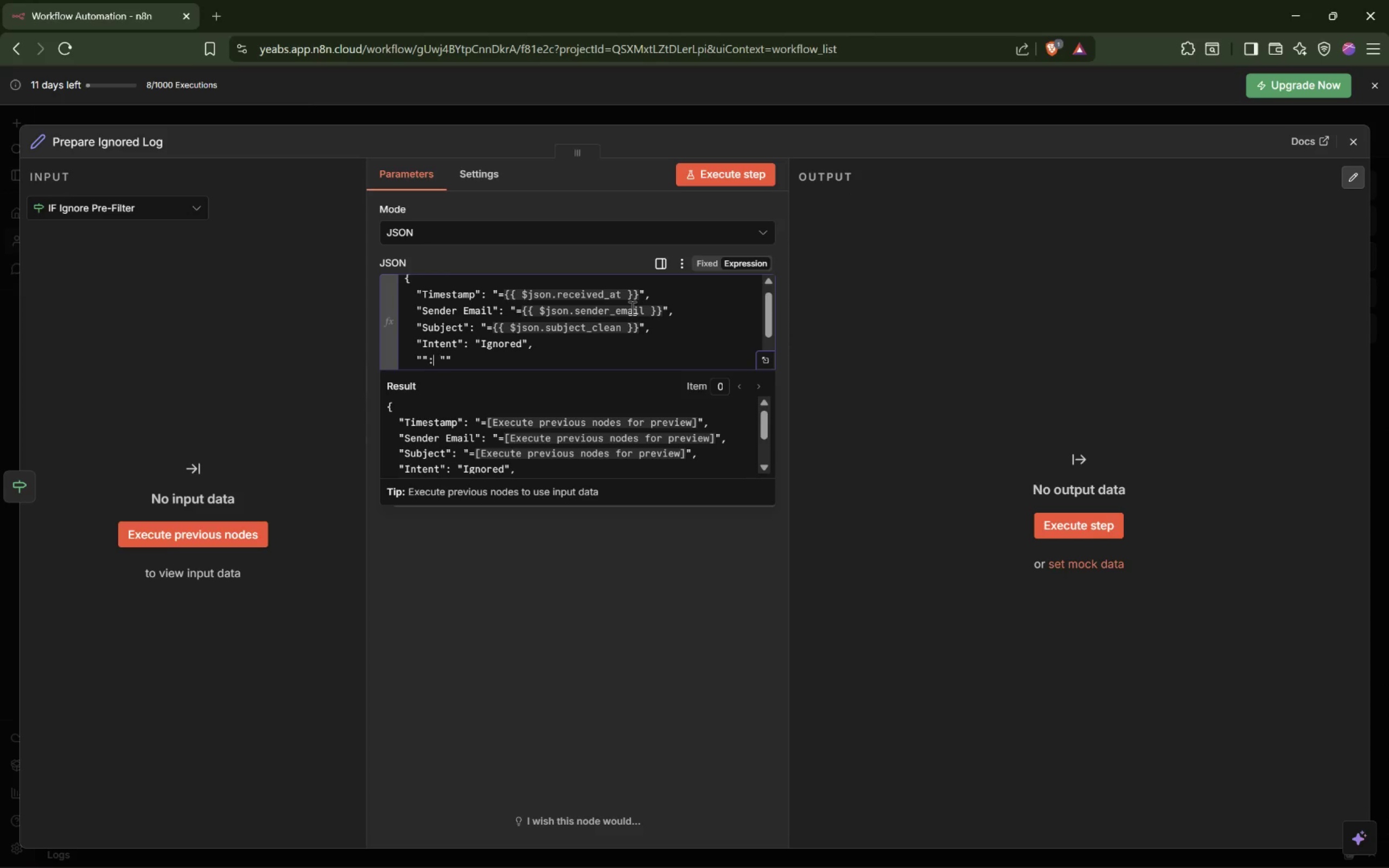 
key(ArrowLeft)
 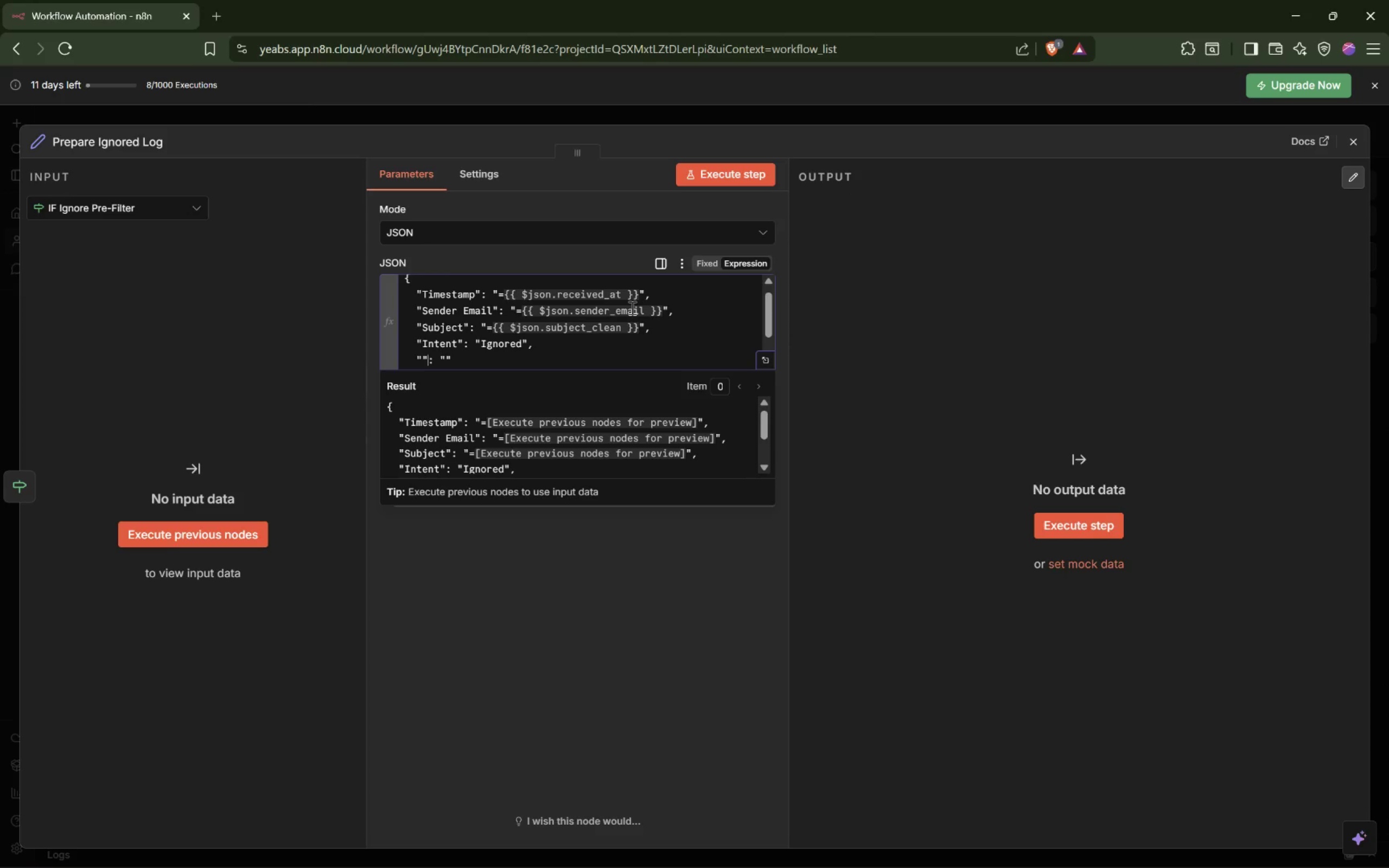 
key(ArrowLeft)
 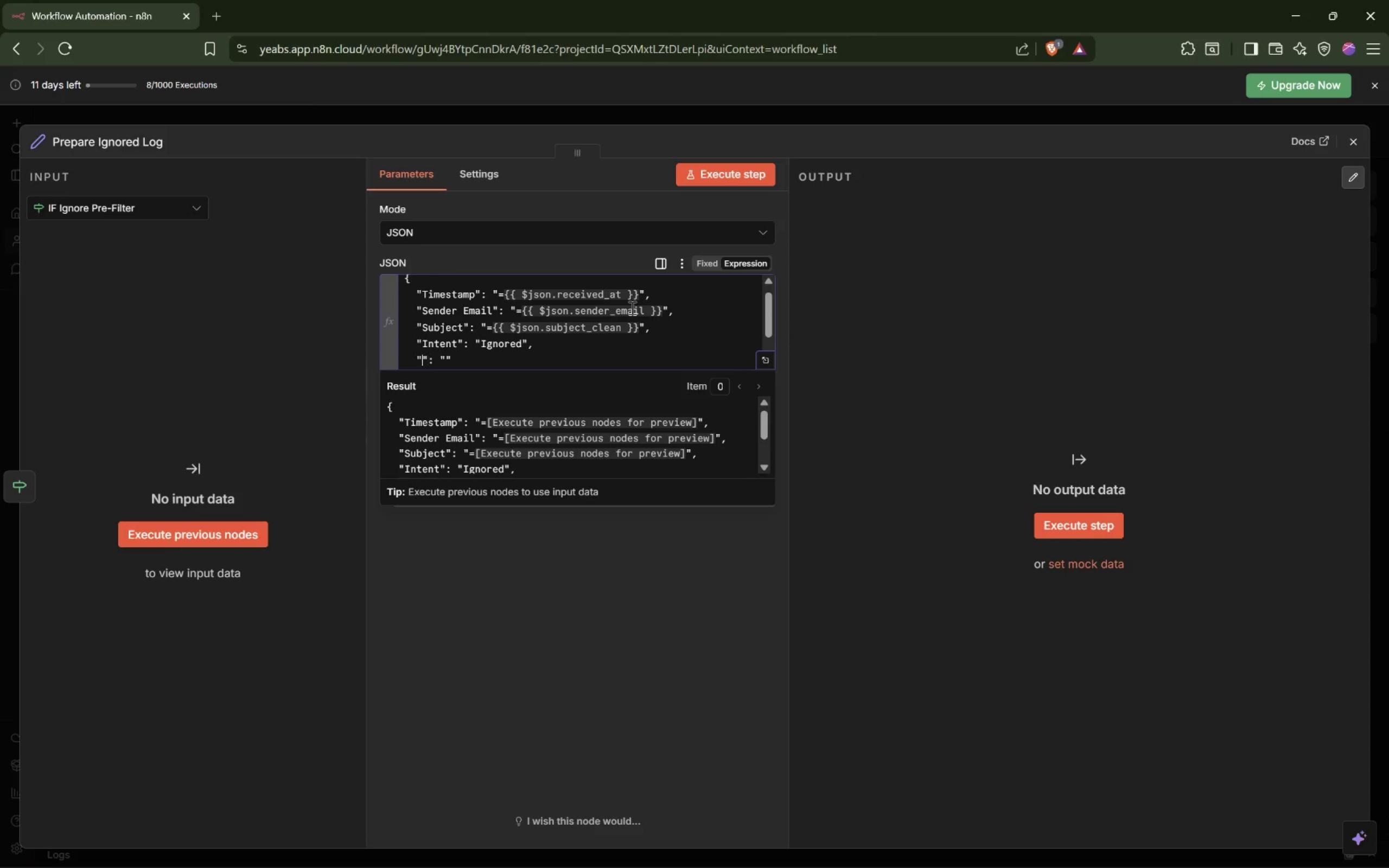 
key(ArrowLeft)
 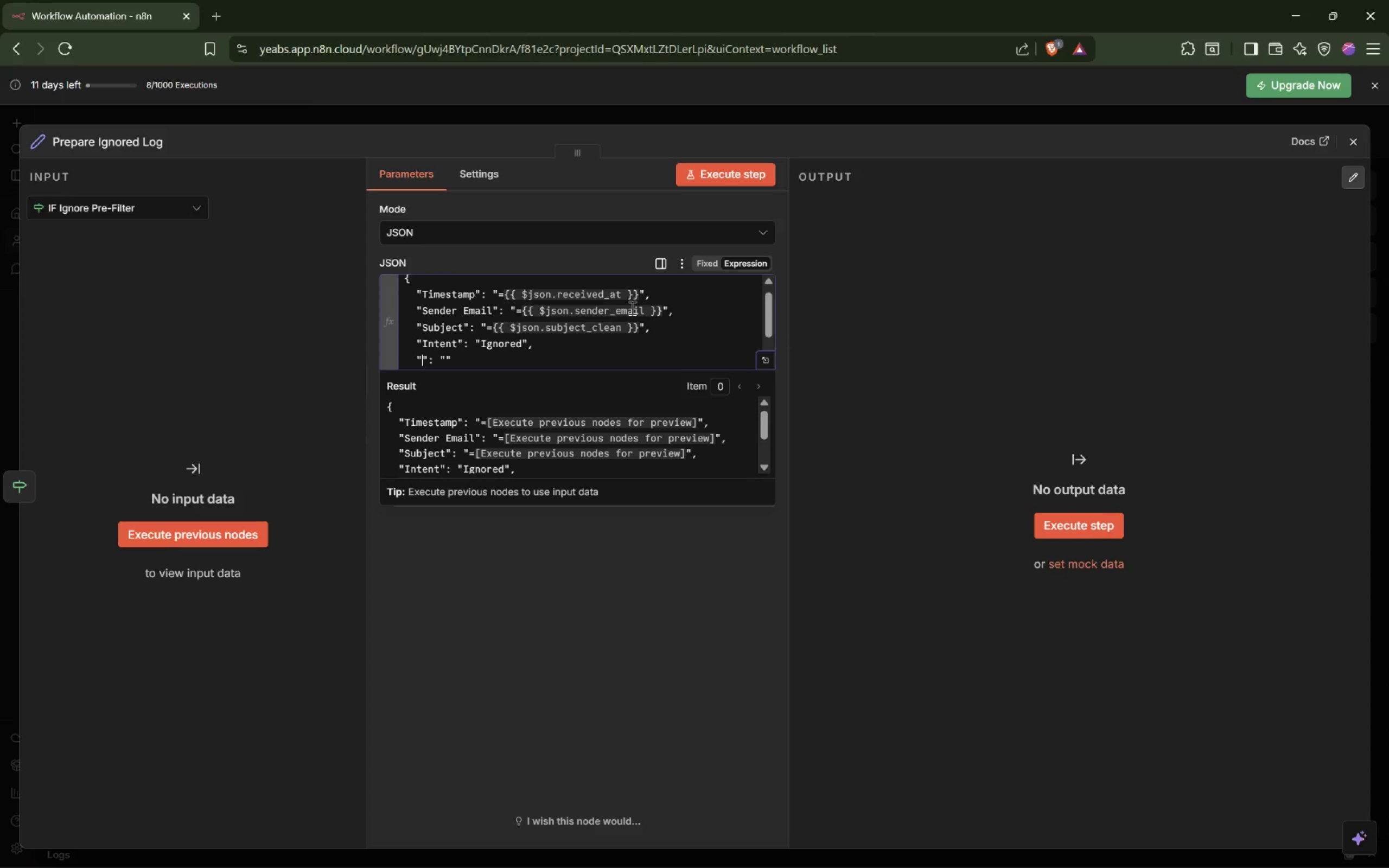 
type(Urgency)
 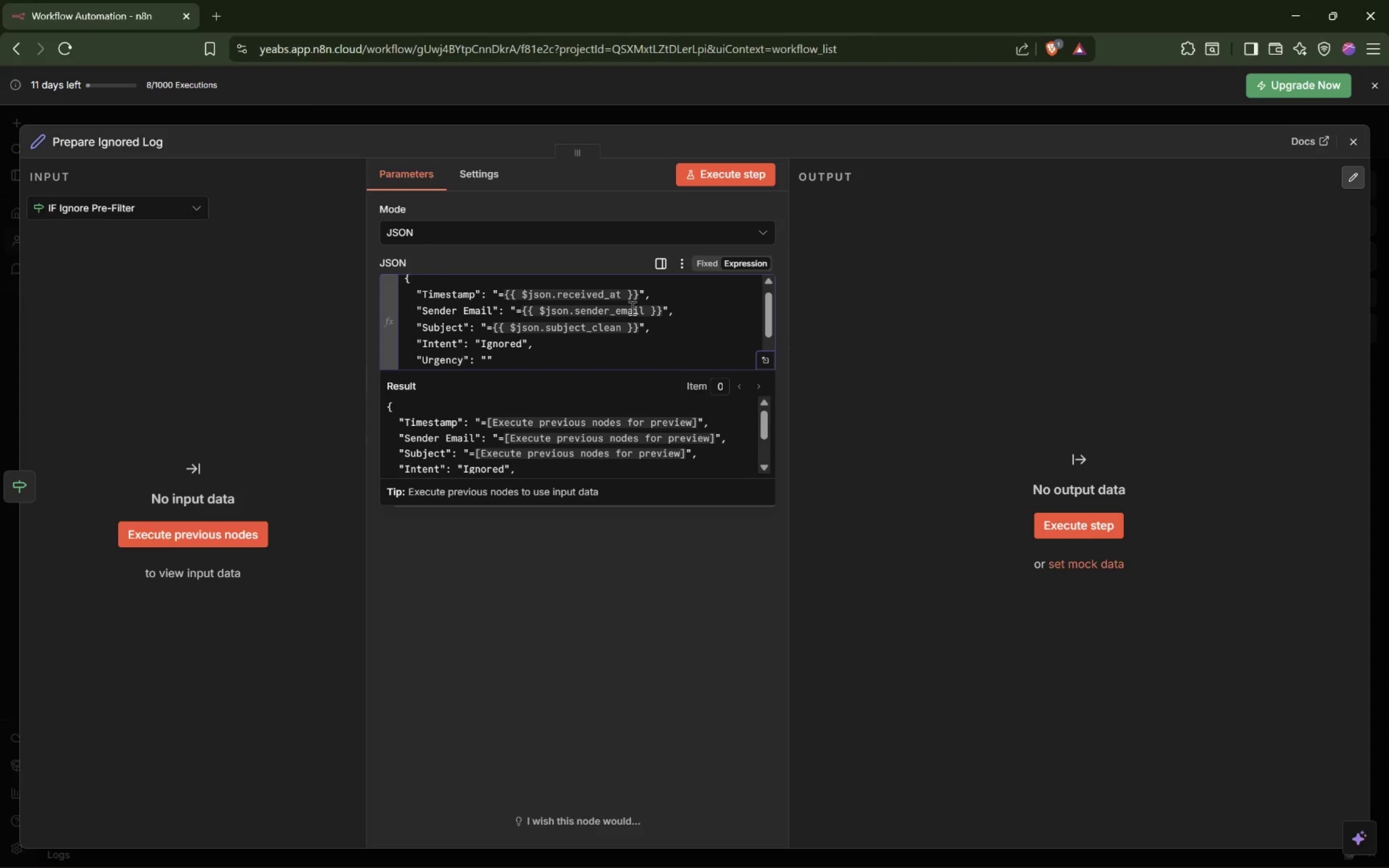 
key(ArrowRight)
 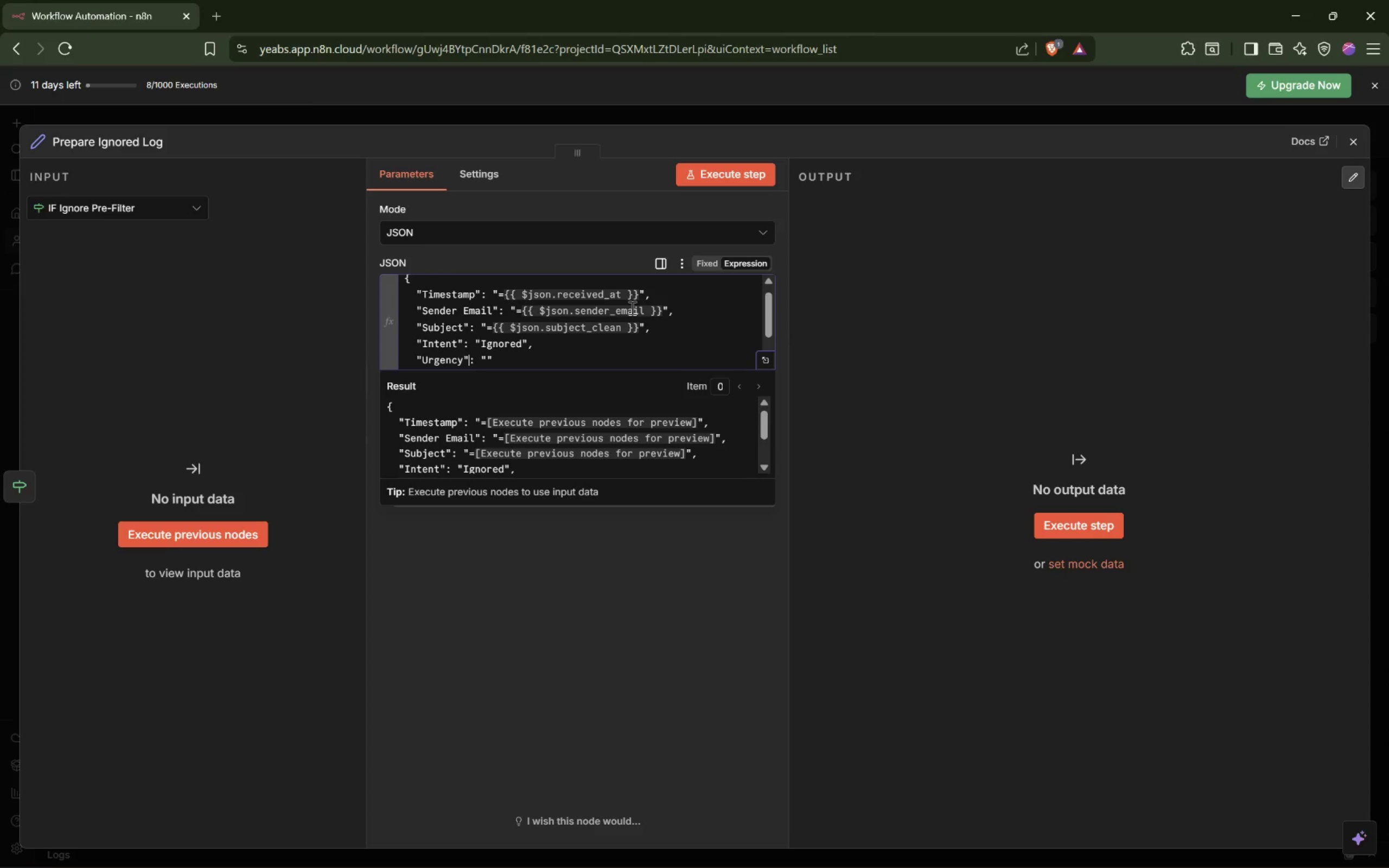 
key(ArrowRight)
 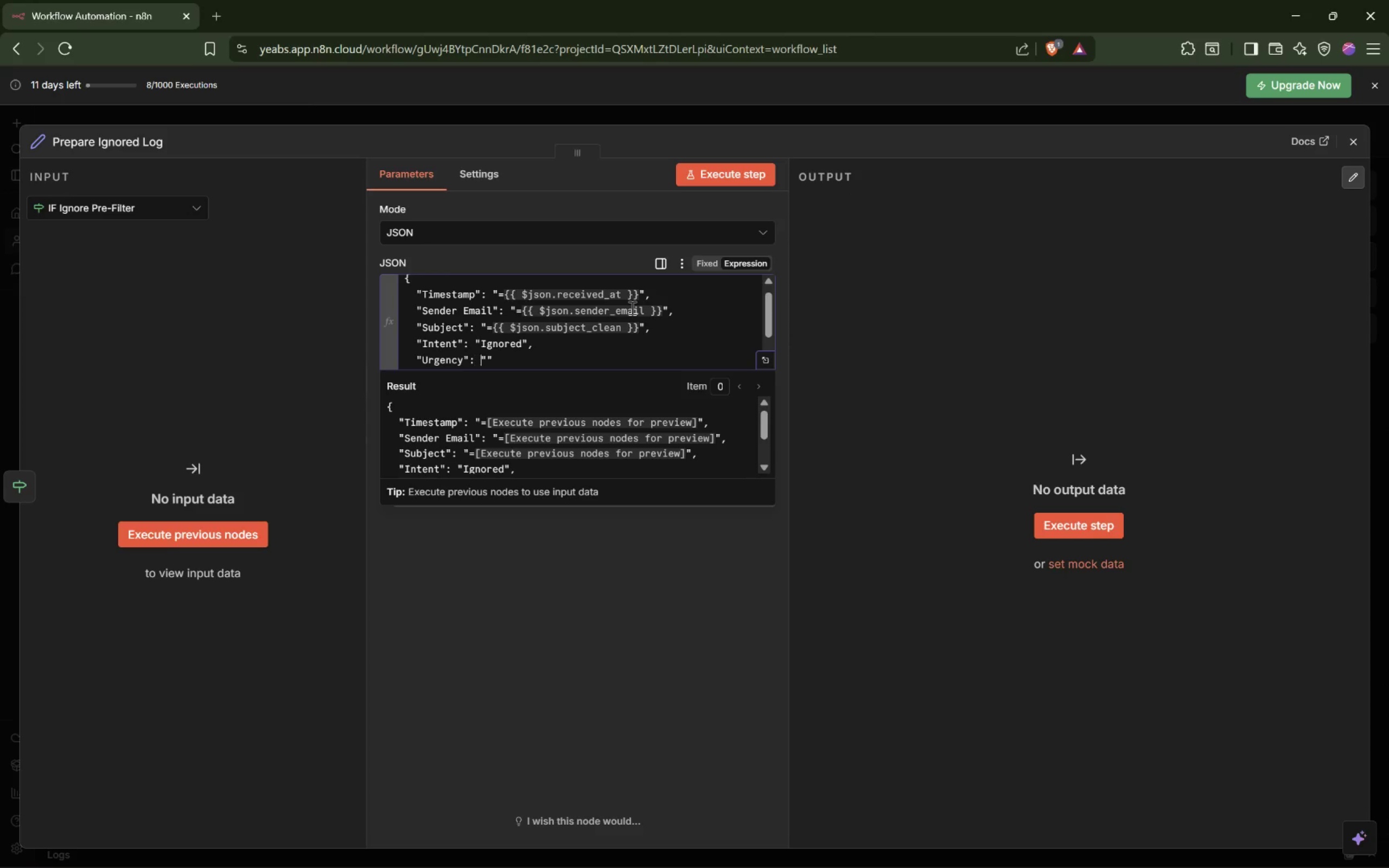 
key(ArrowRight)
 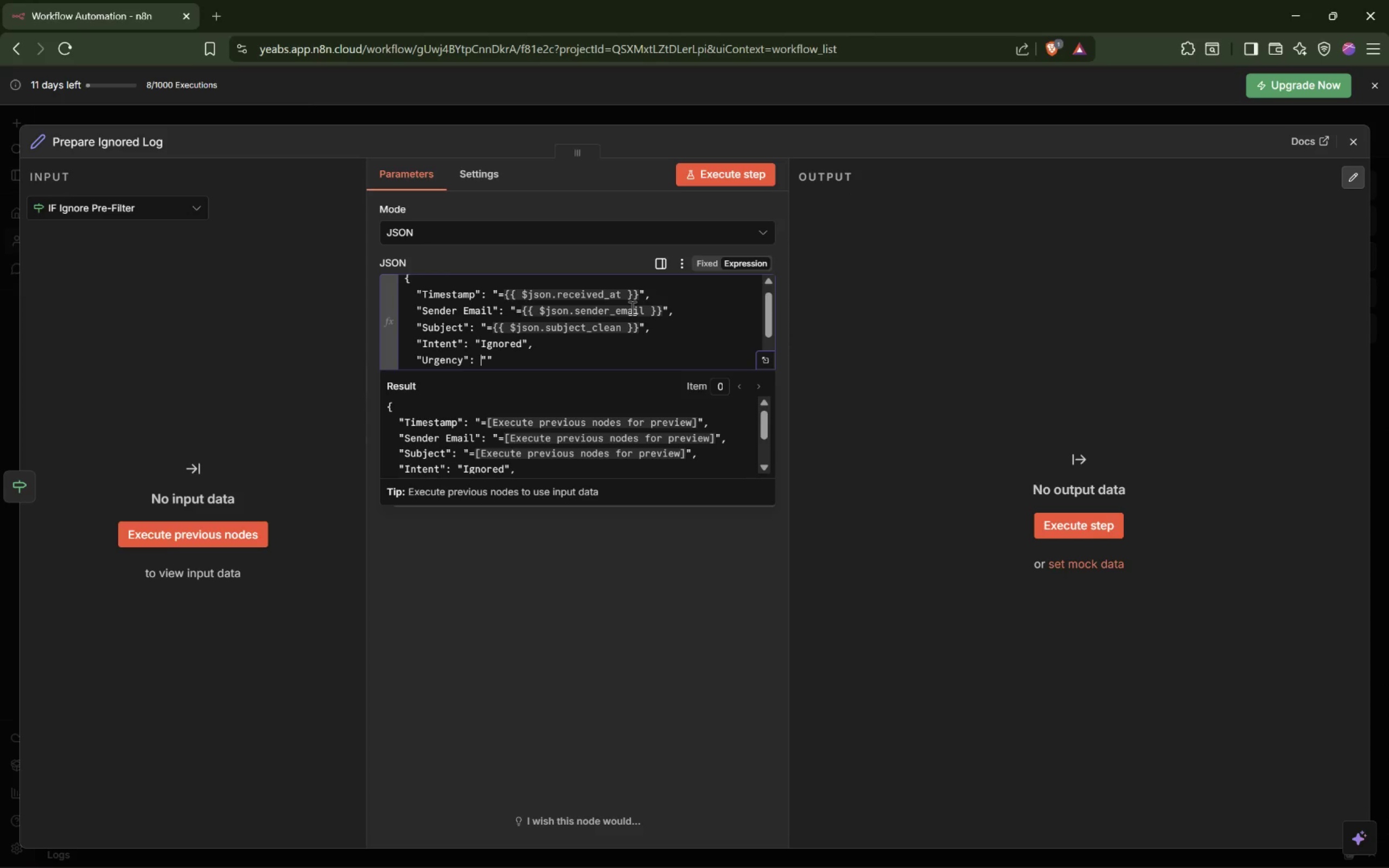 
key(ArrowRight)
 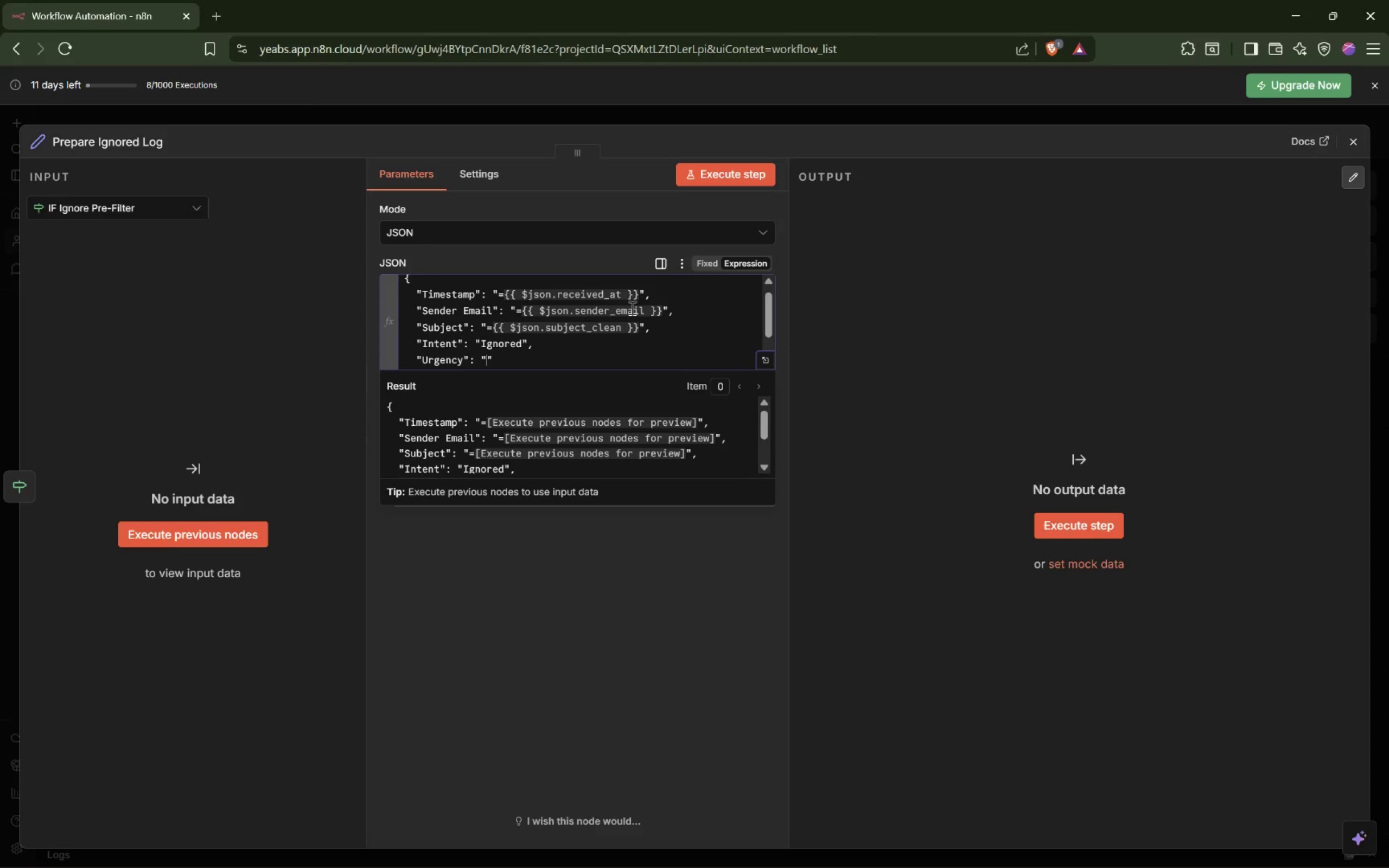 
type(Low)
 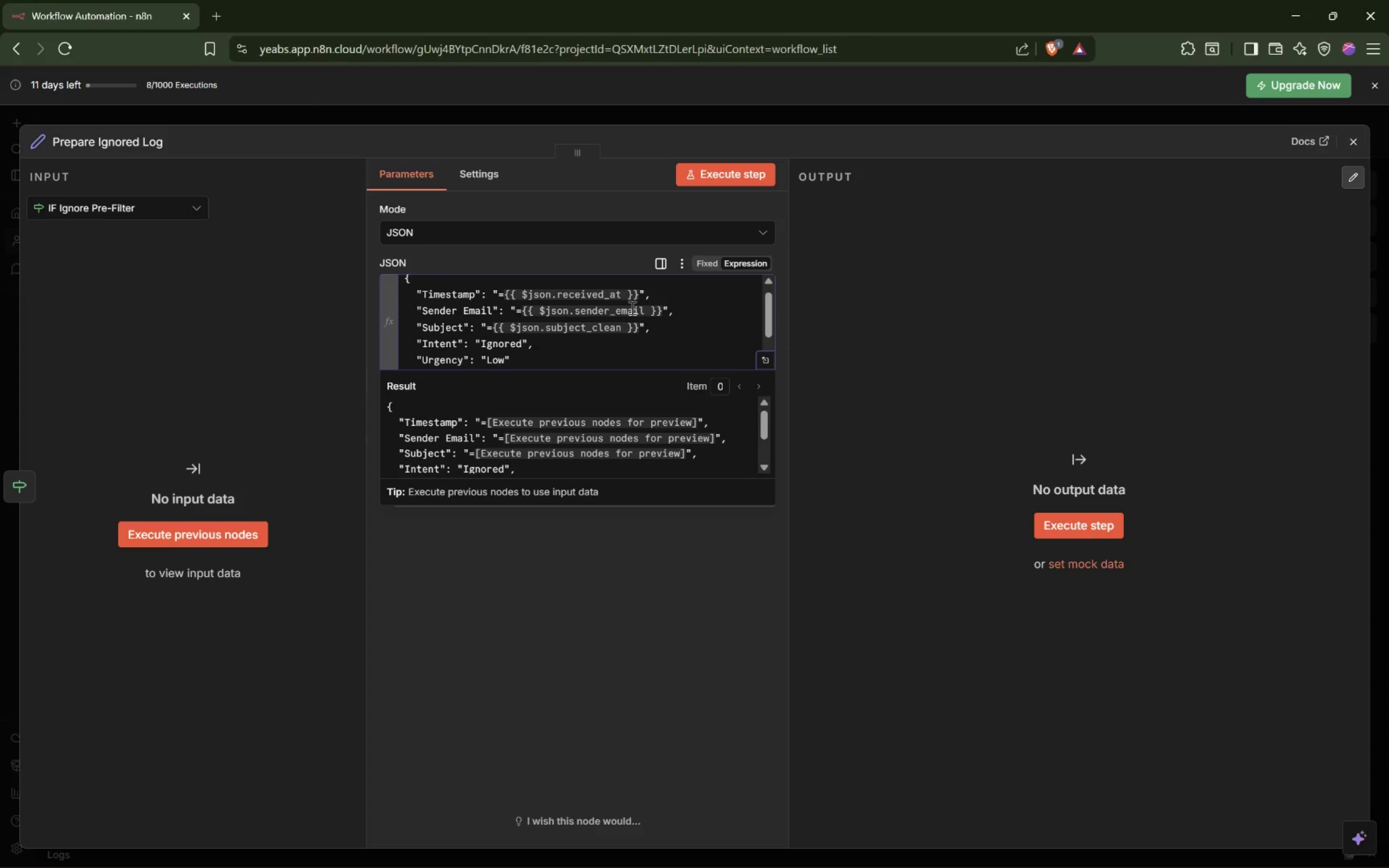 
key(ArrowRight)
 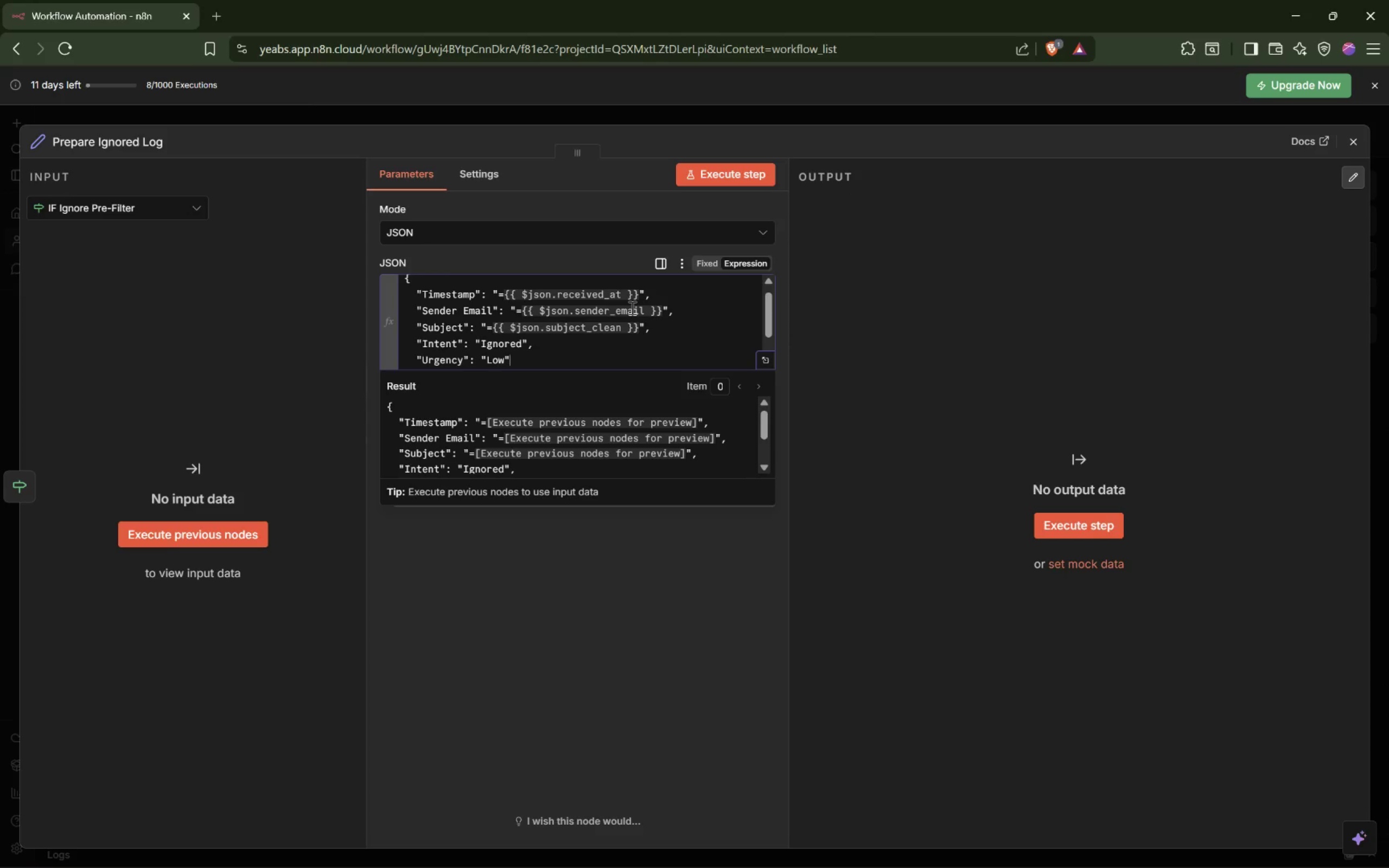 
key(Comma)
 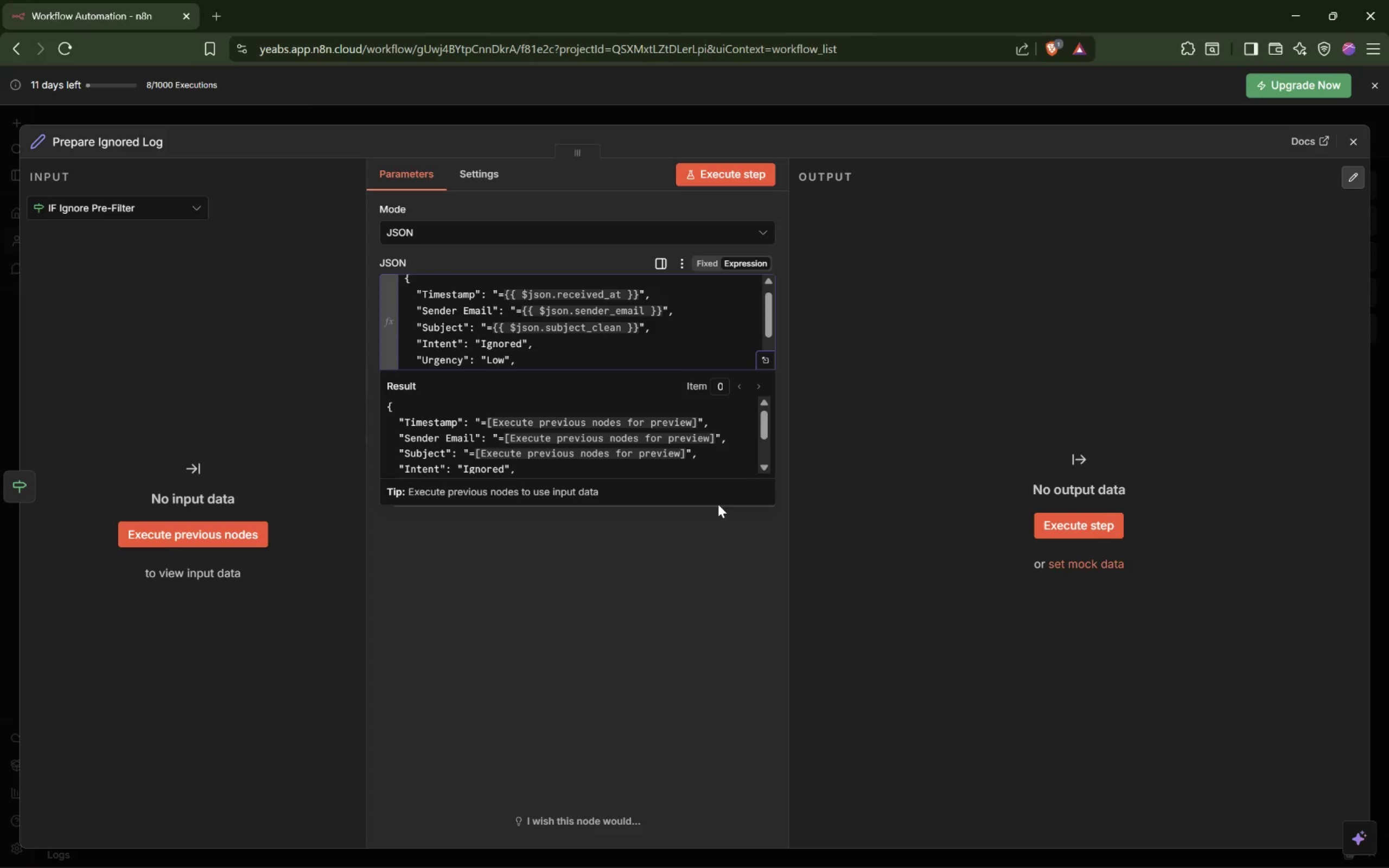 
left_click([653, 338])
 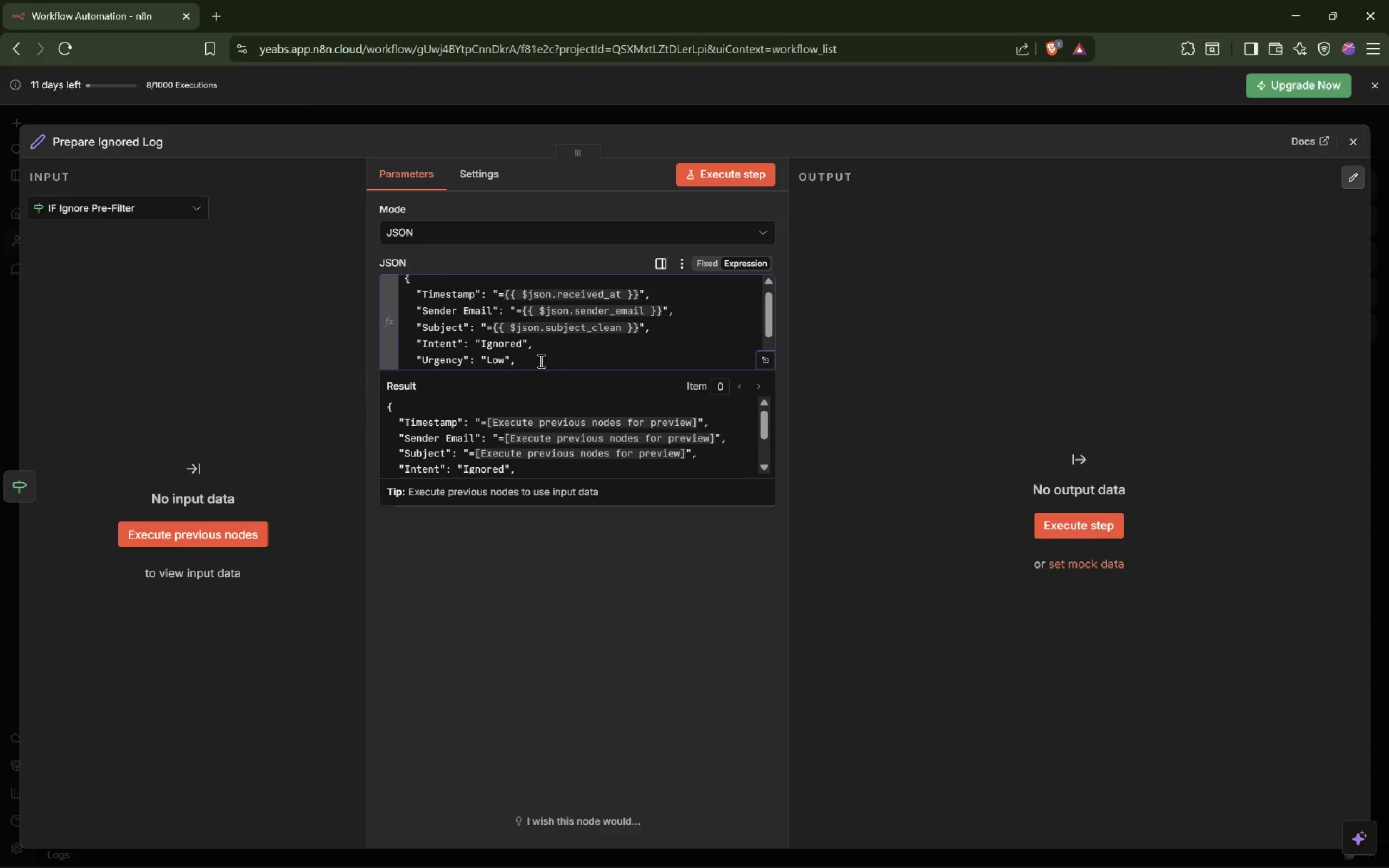 
left_click([542, 358])
 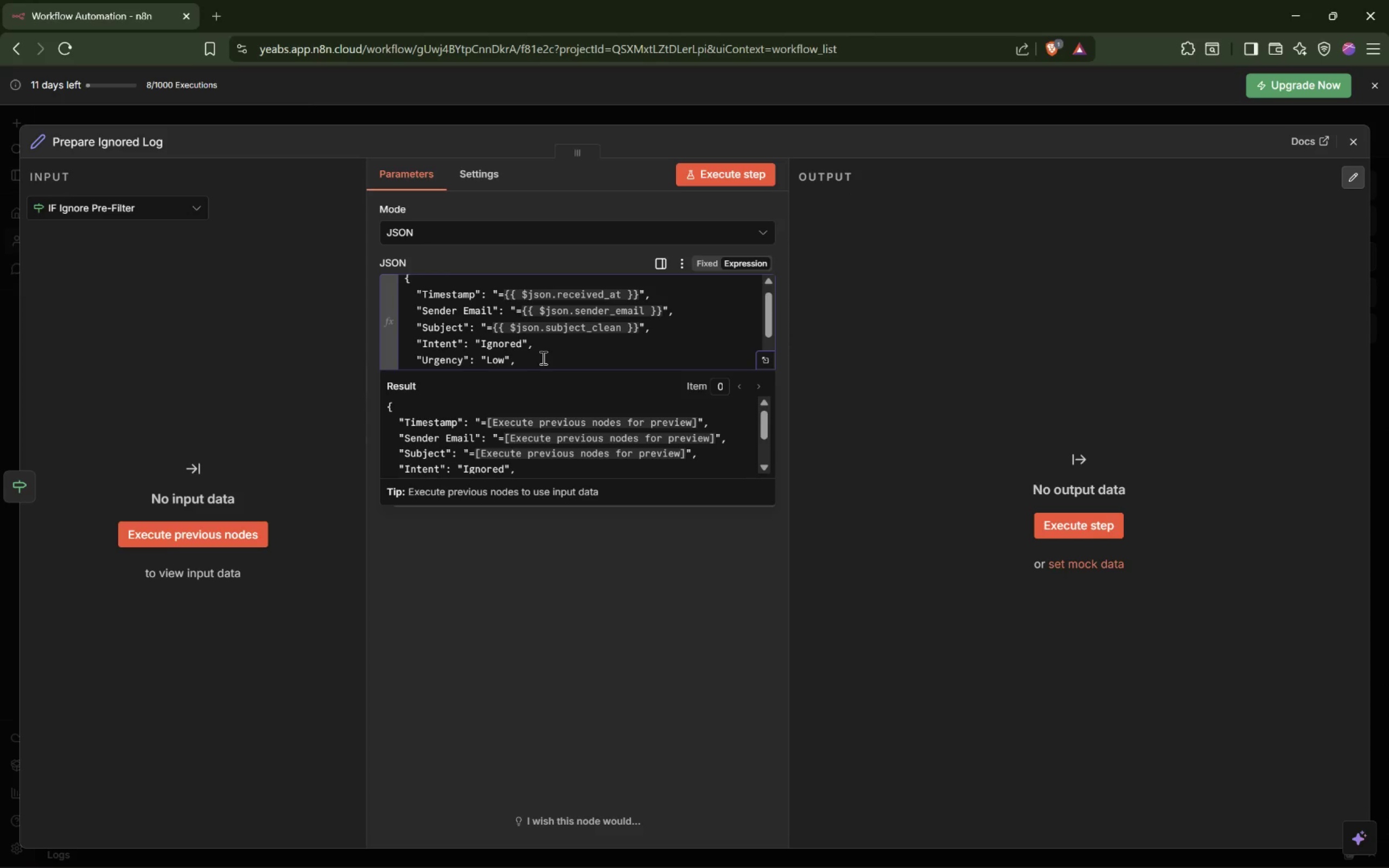 
key(Enter)
 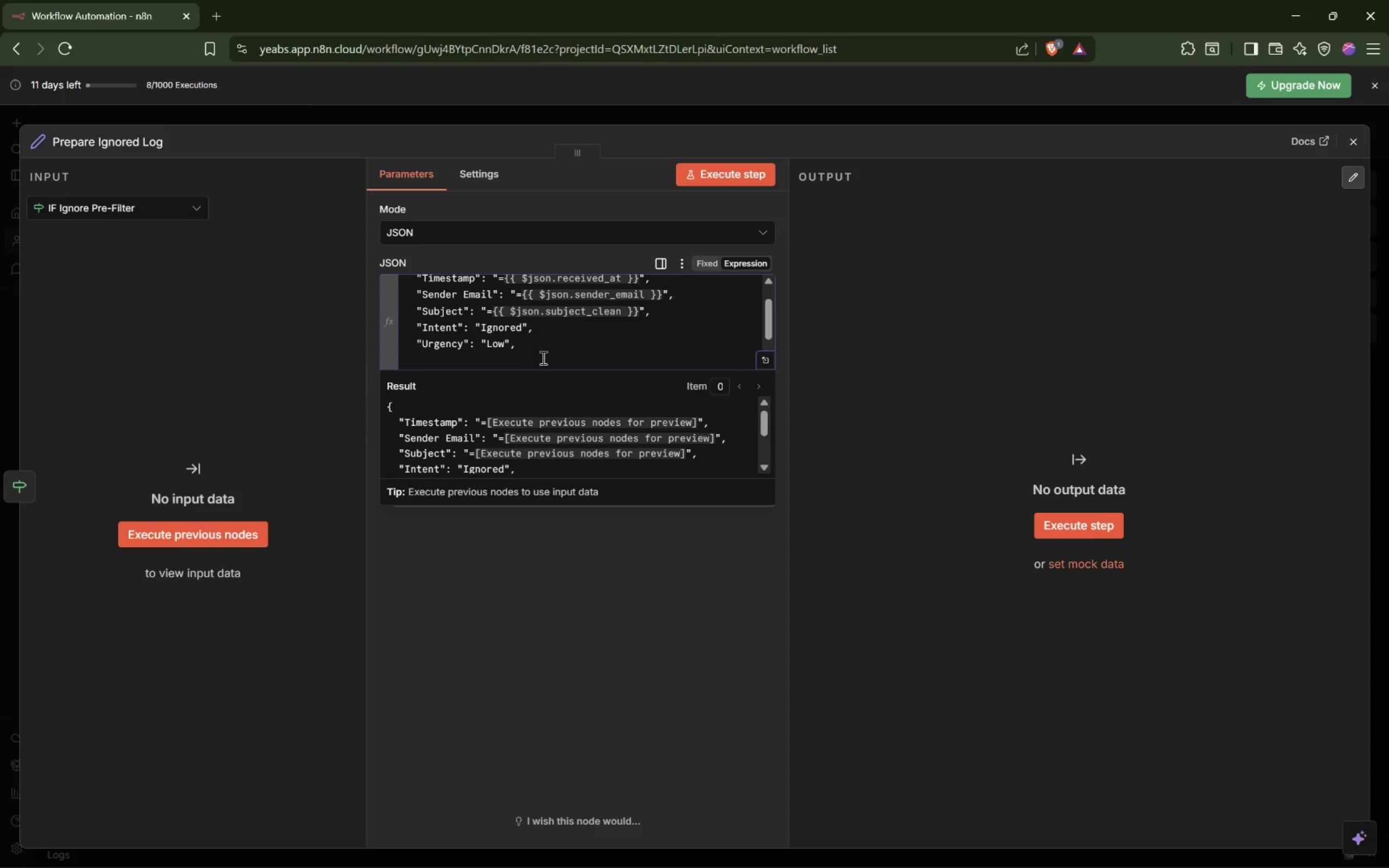 
key(Tab)
 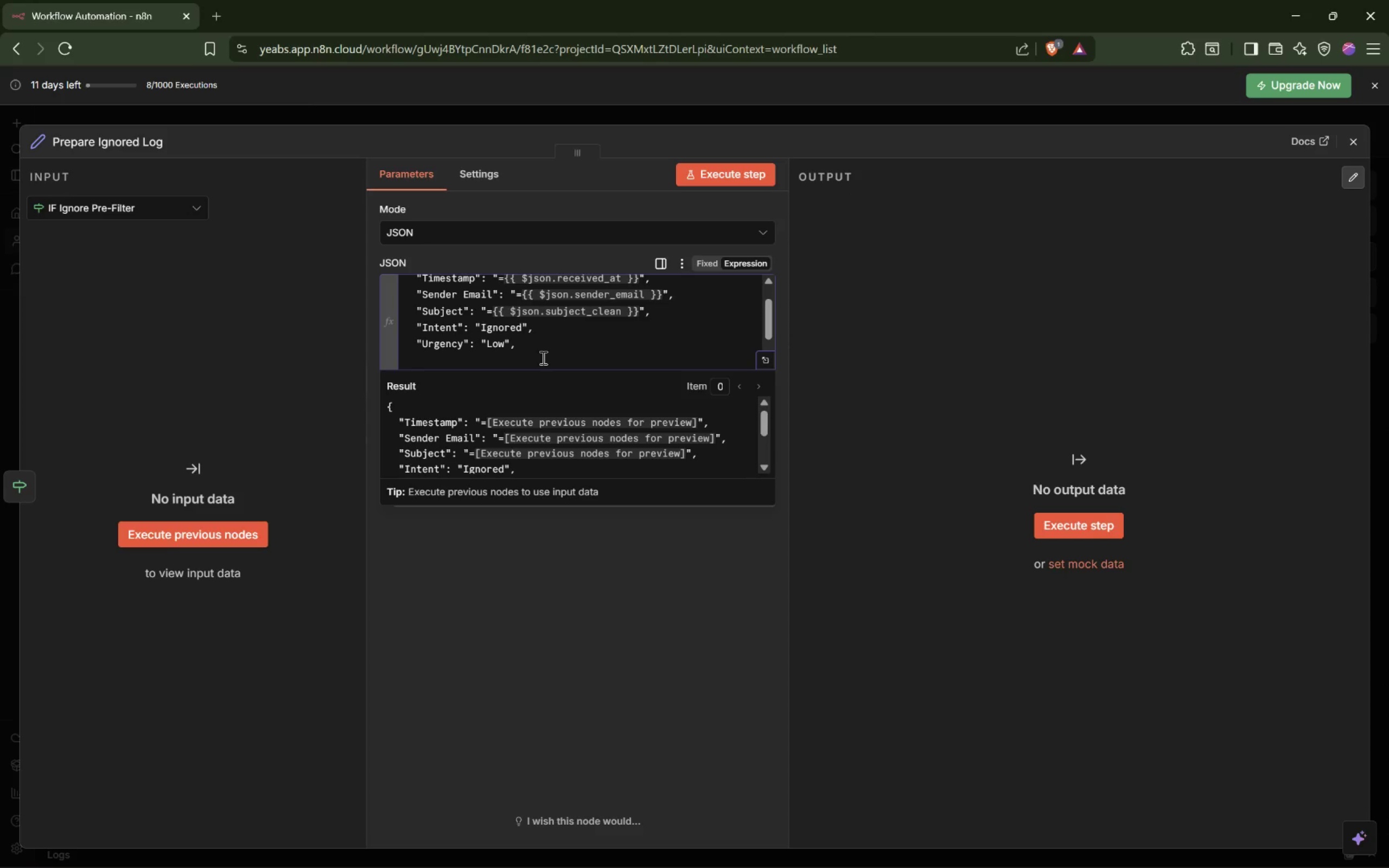 
key(Shift+Quote)
 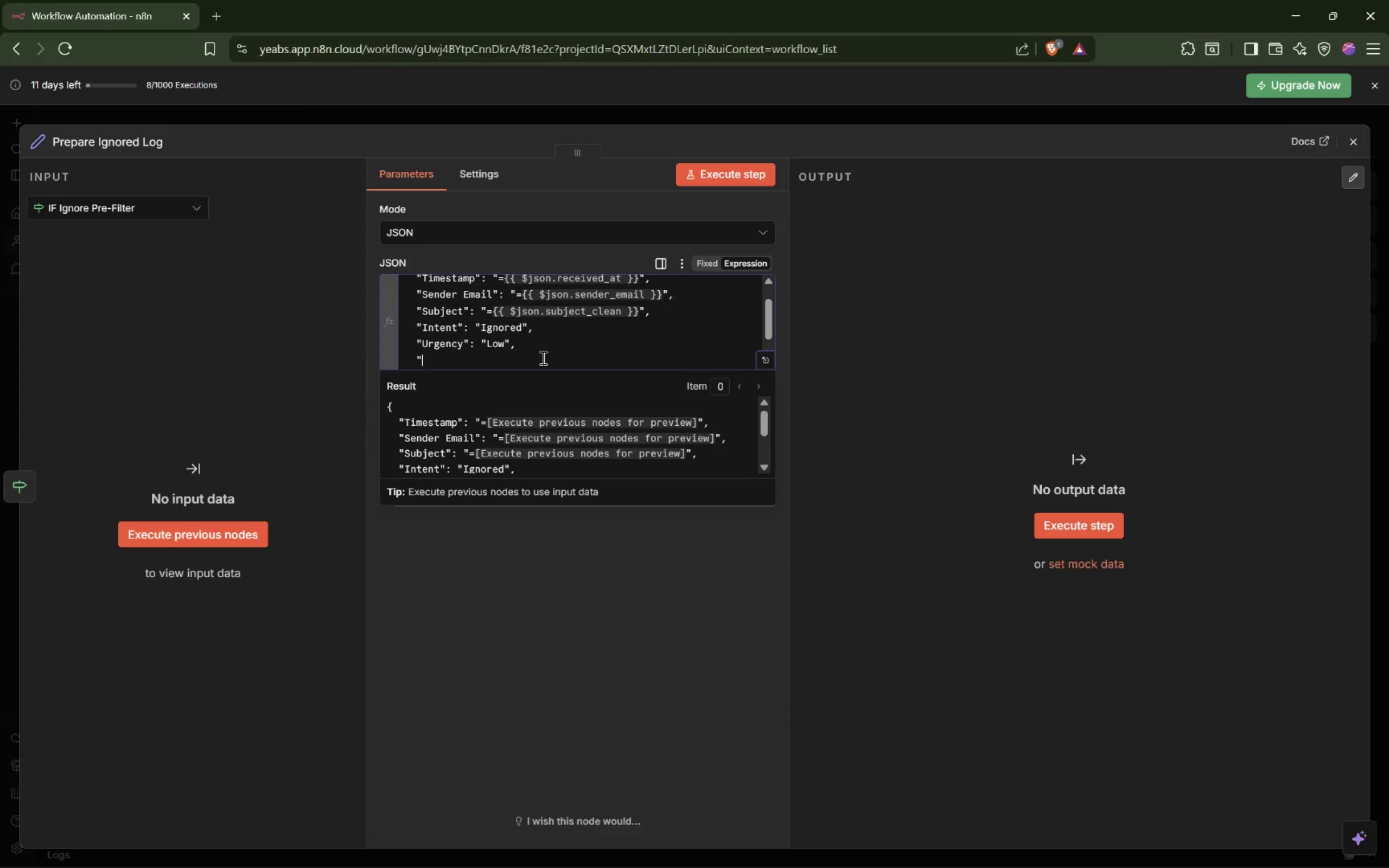 
key(Shift+Quote)
 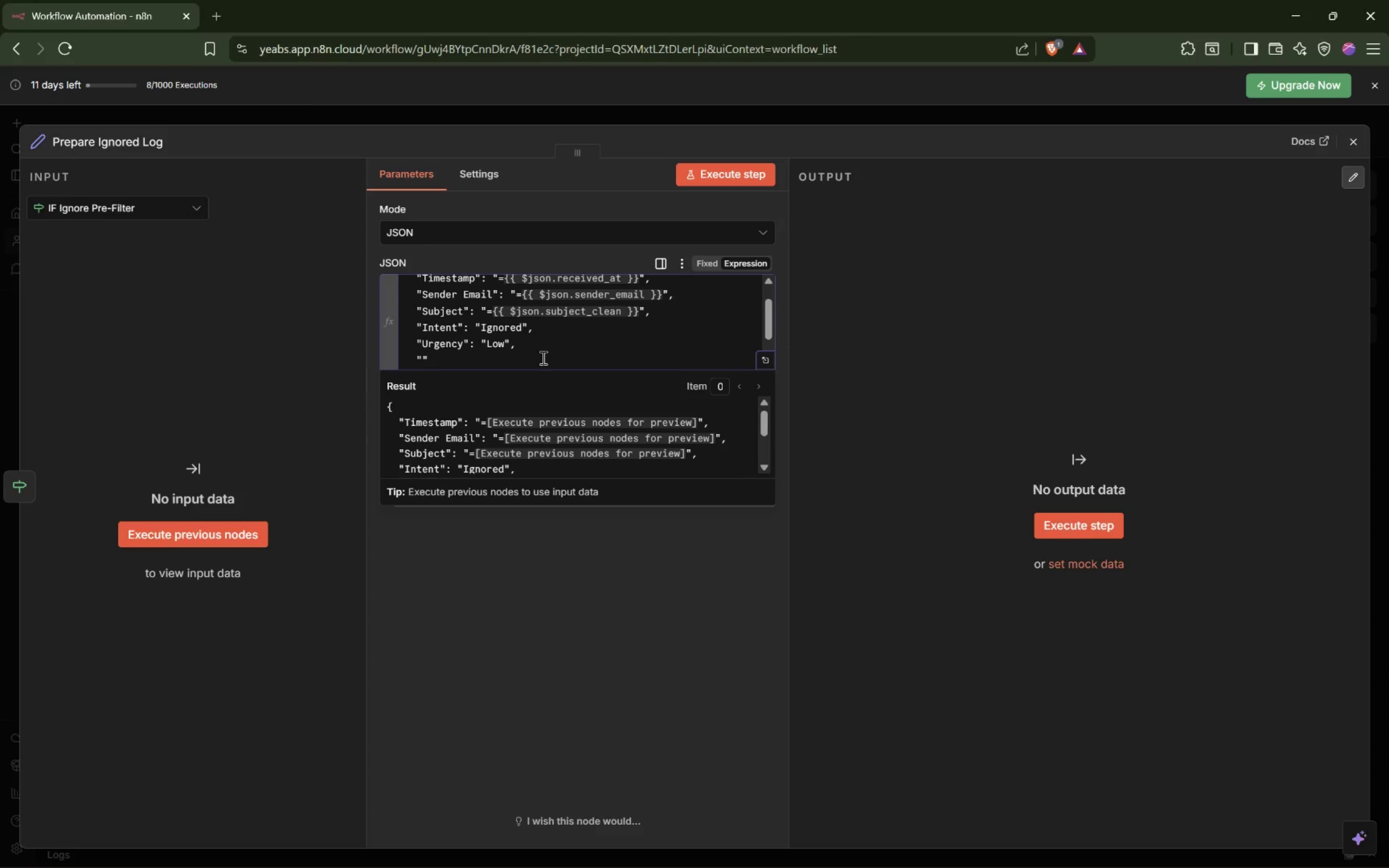 
key(Shift+Semicolon)
 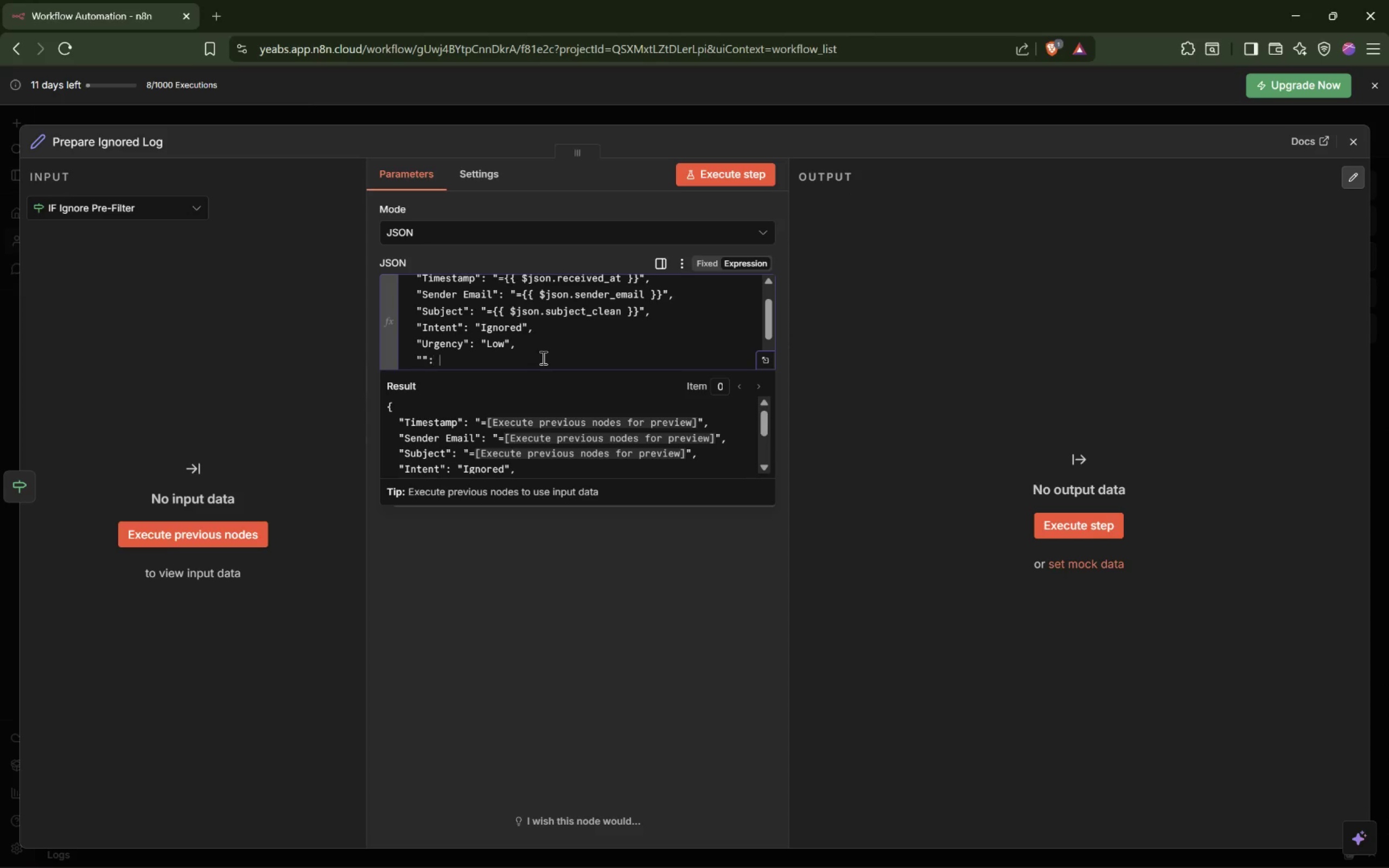 
key(Shift+Space)
 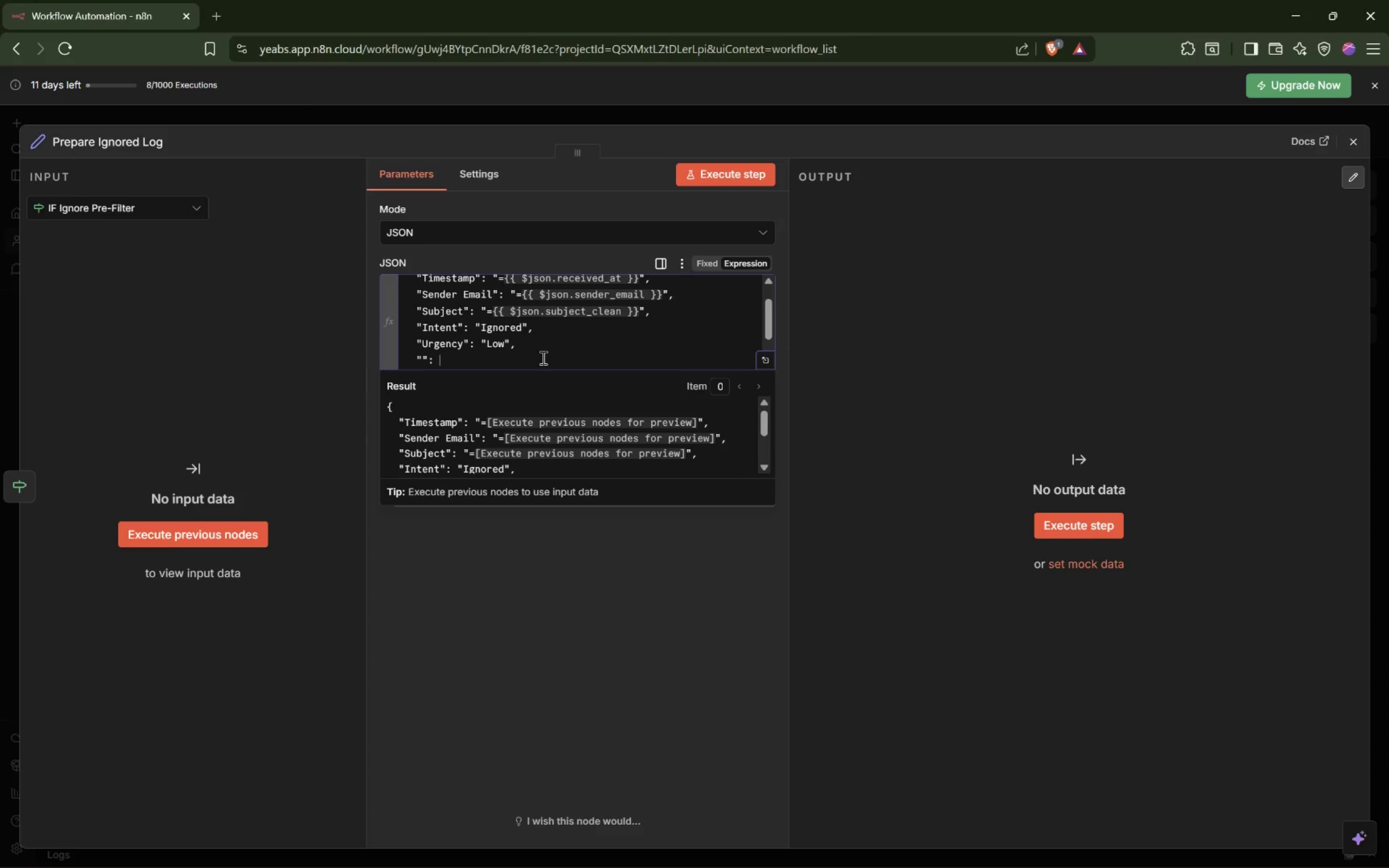 
key(Shift+Quote)
 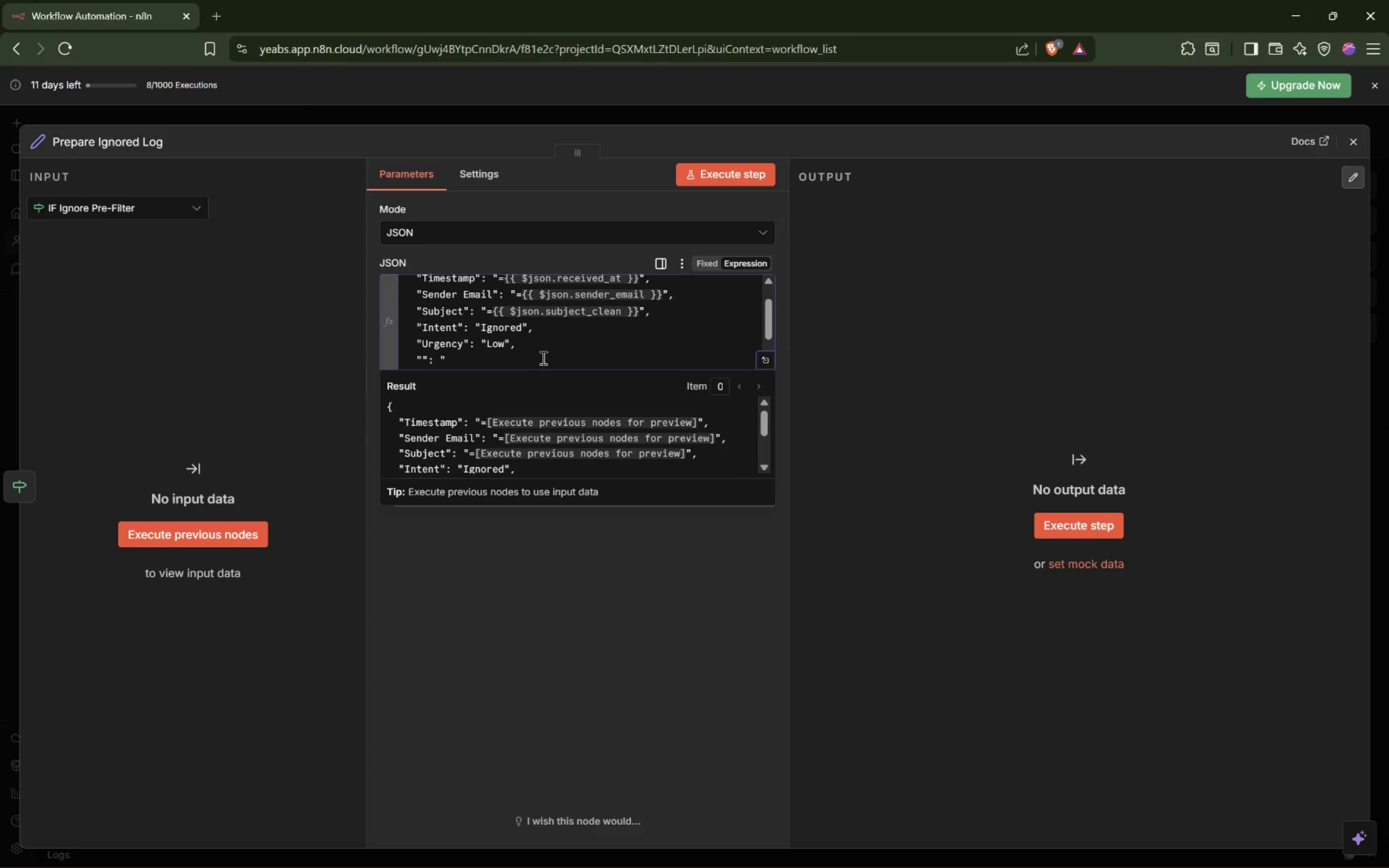 
key(Shift+Quote)
 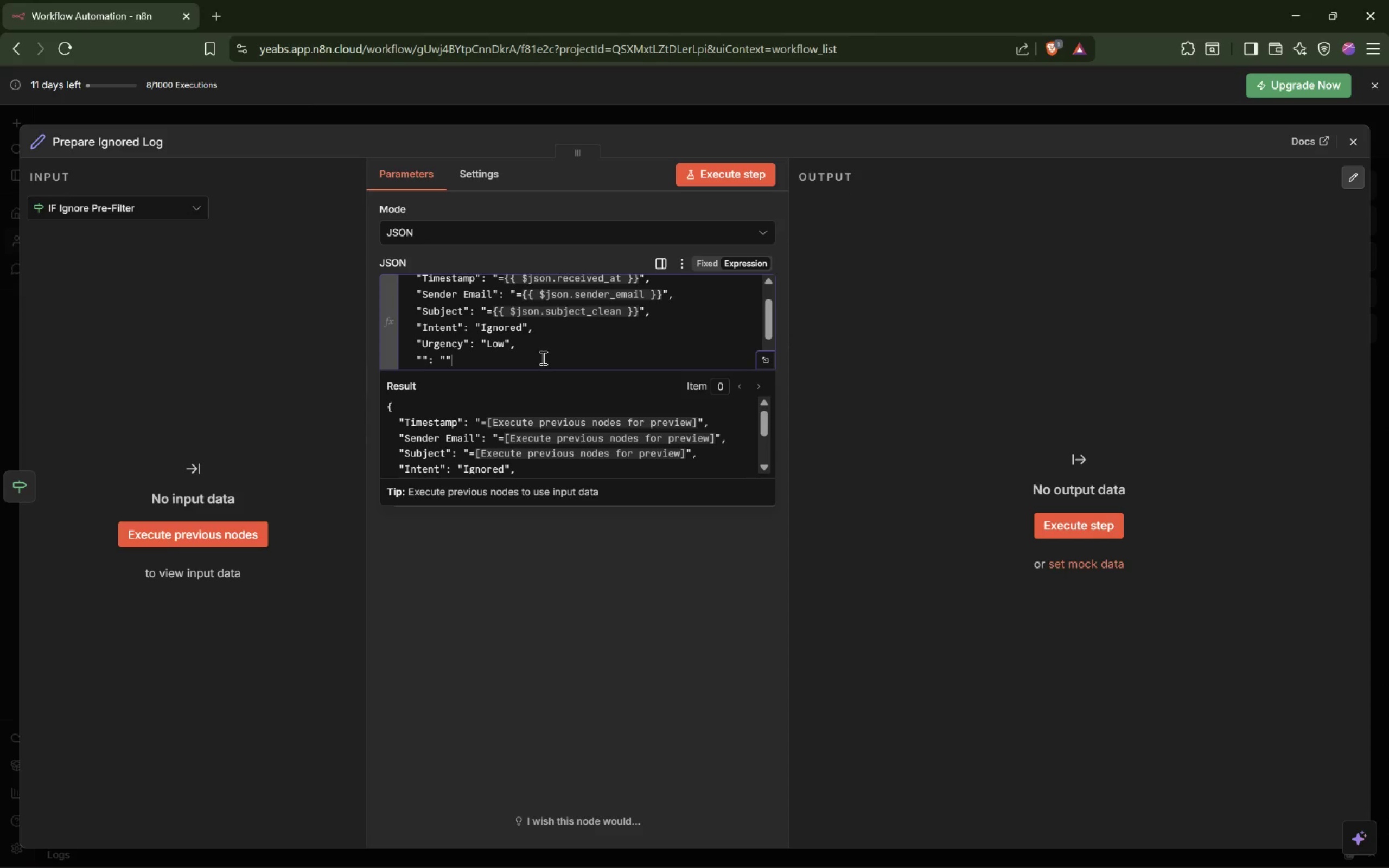 
key(ArrowDown)
 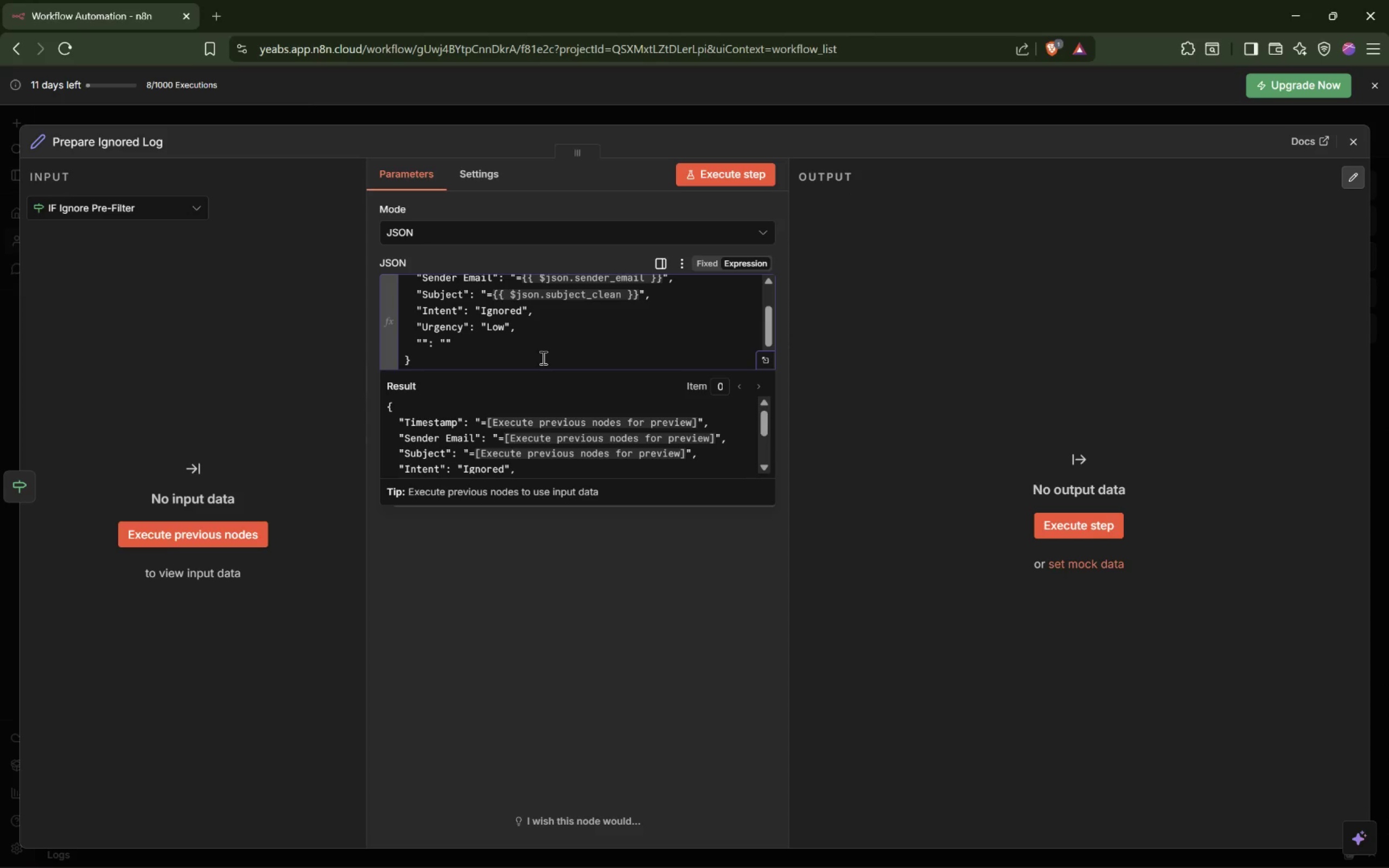 
key(ArrowUp)
 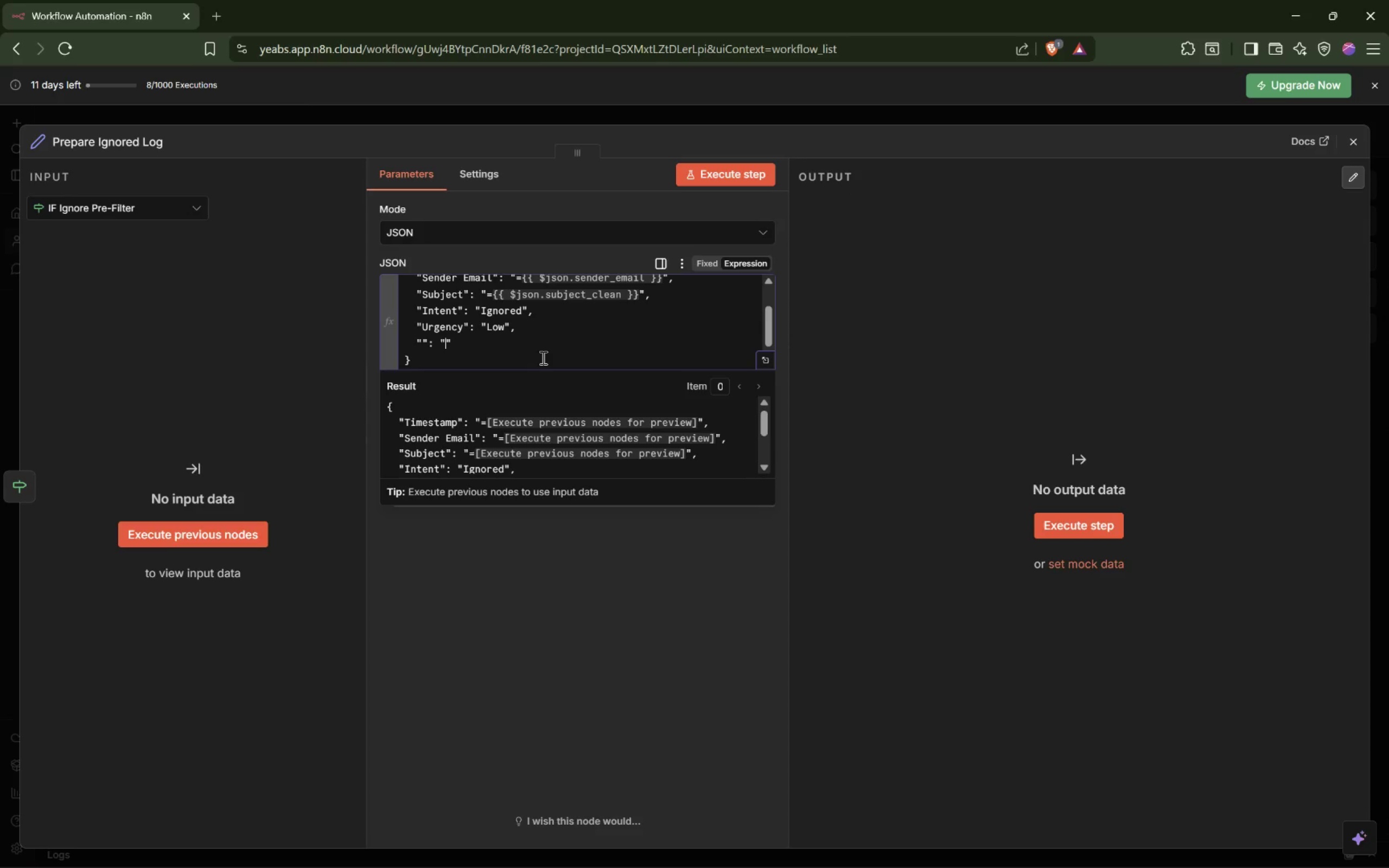 
key(ArrowLeft)
 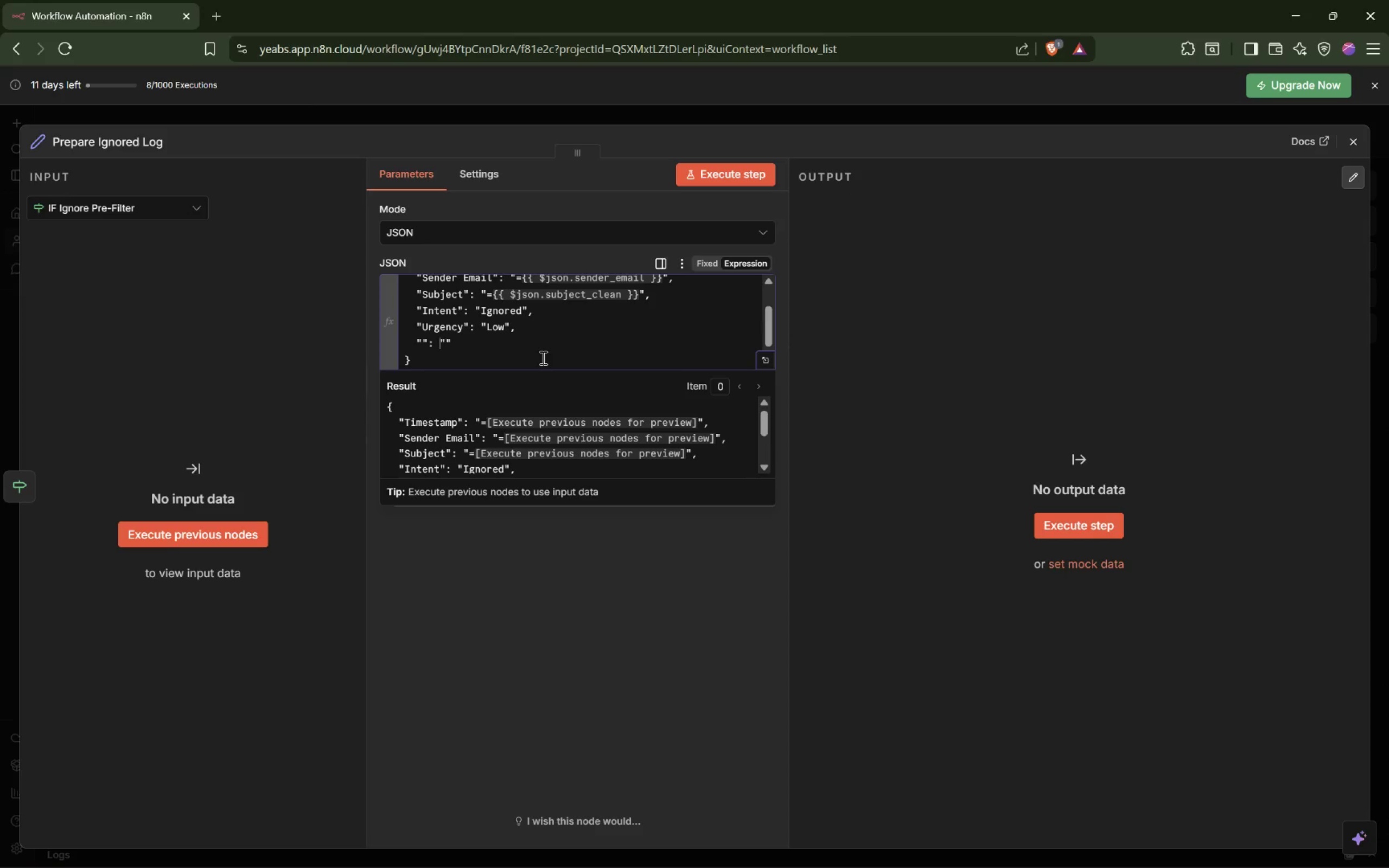 
key(ArrowLeft)
 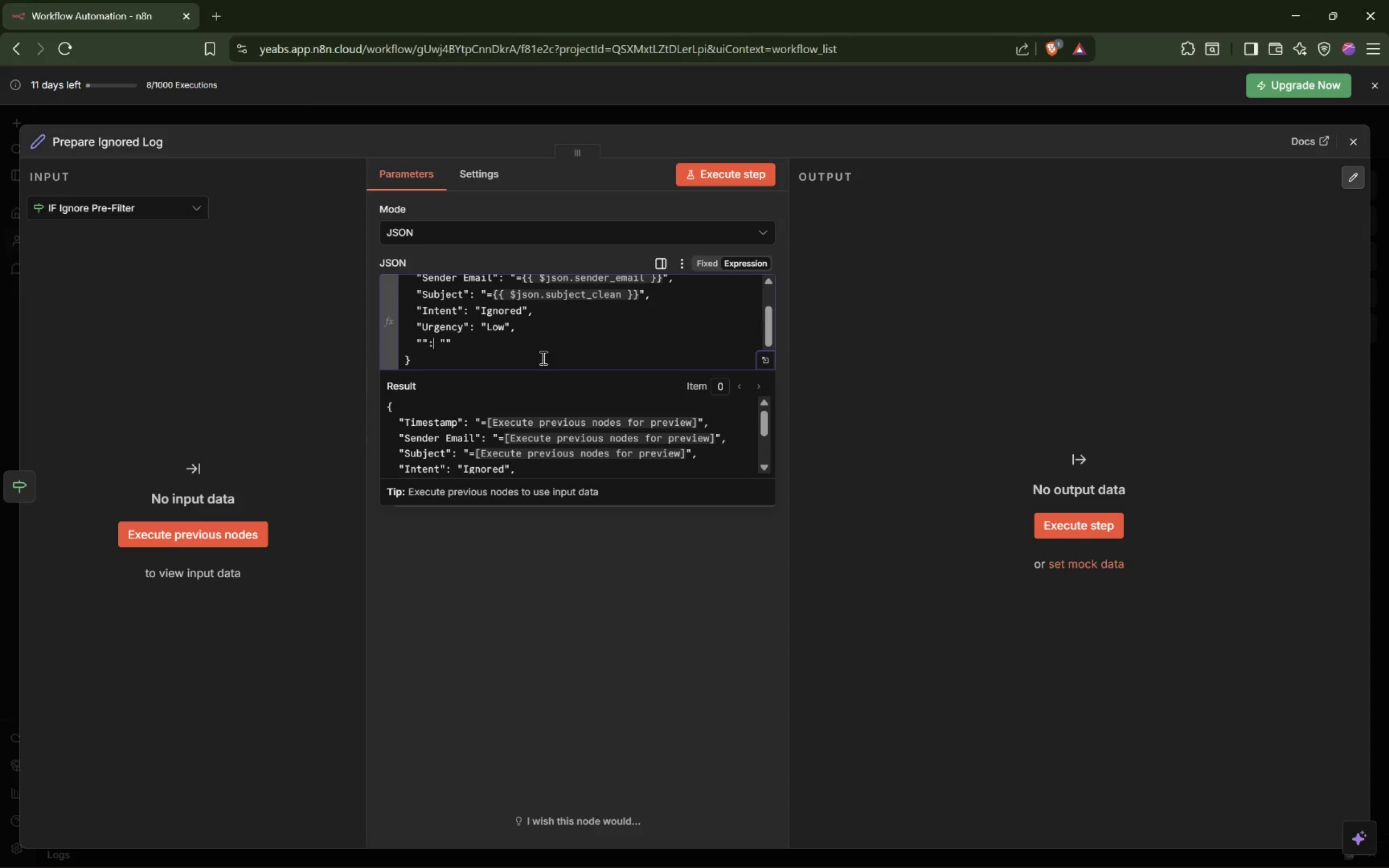 
key(ArrowLeft)
 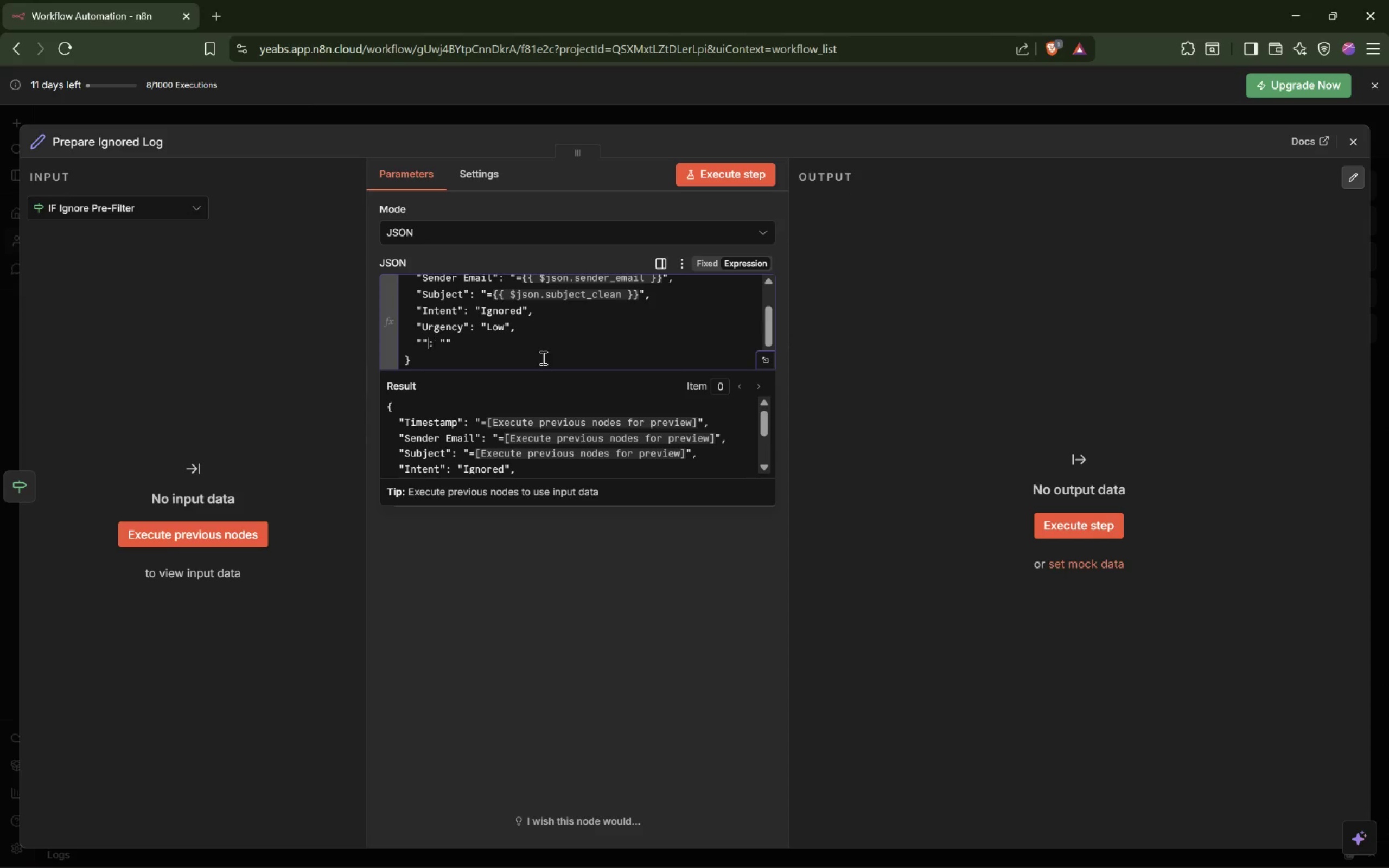 
key(ArrowLeft)
 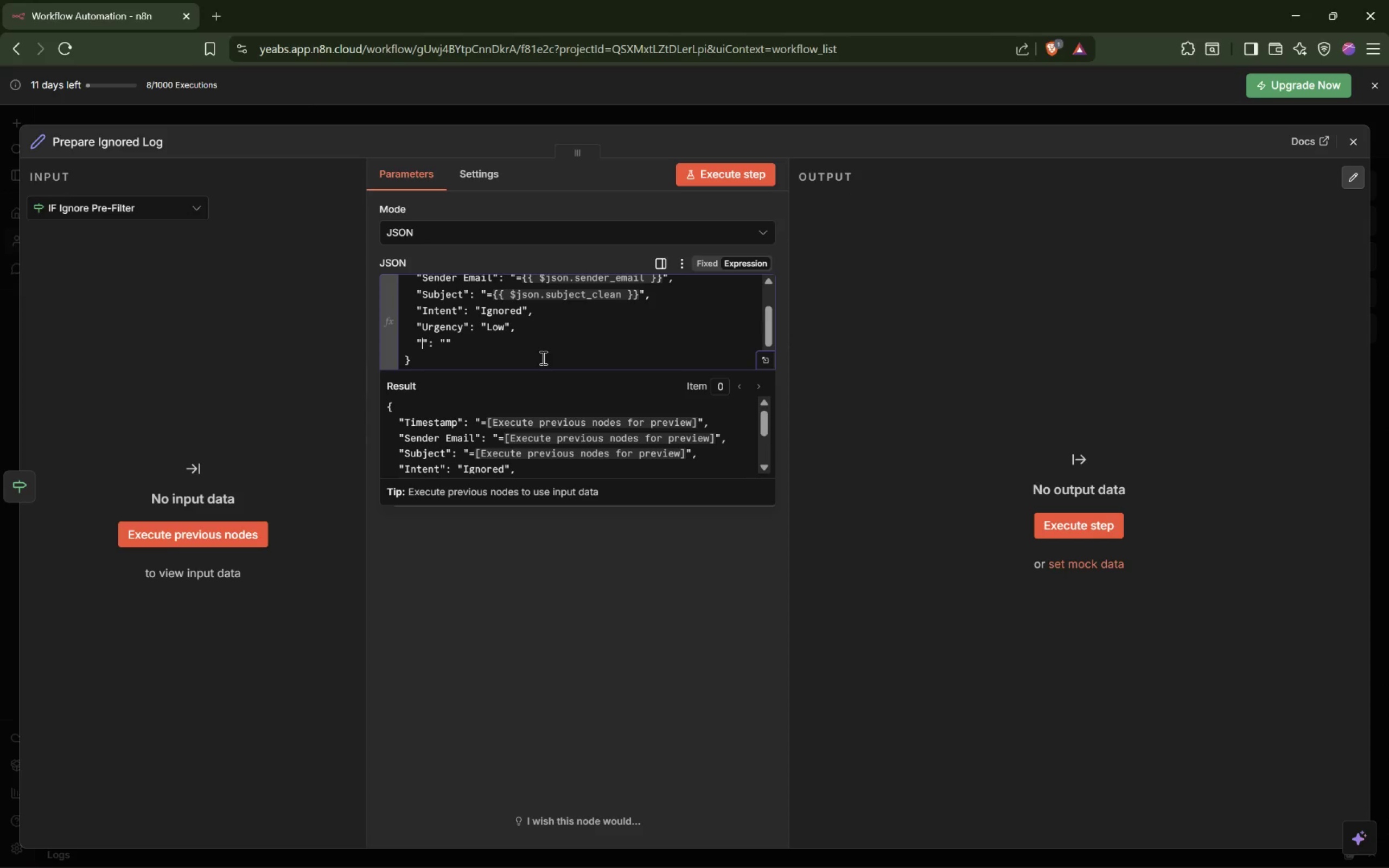 
key(ArrowLeft)
 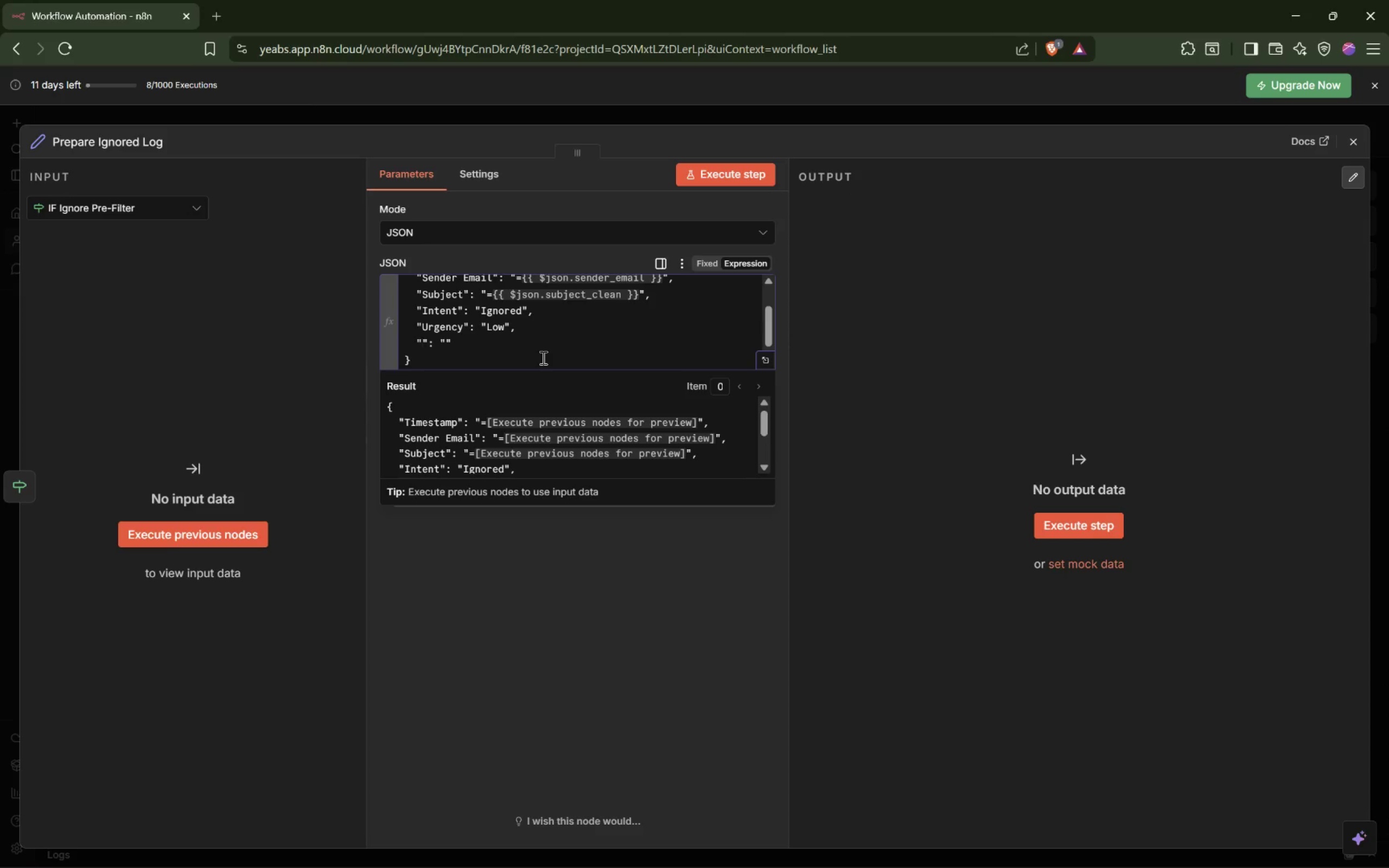 
type(AI Summary)
 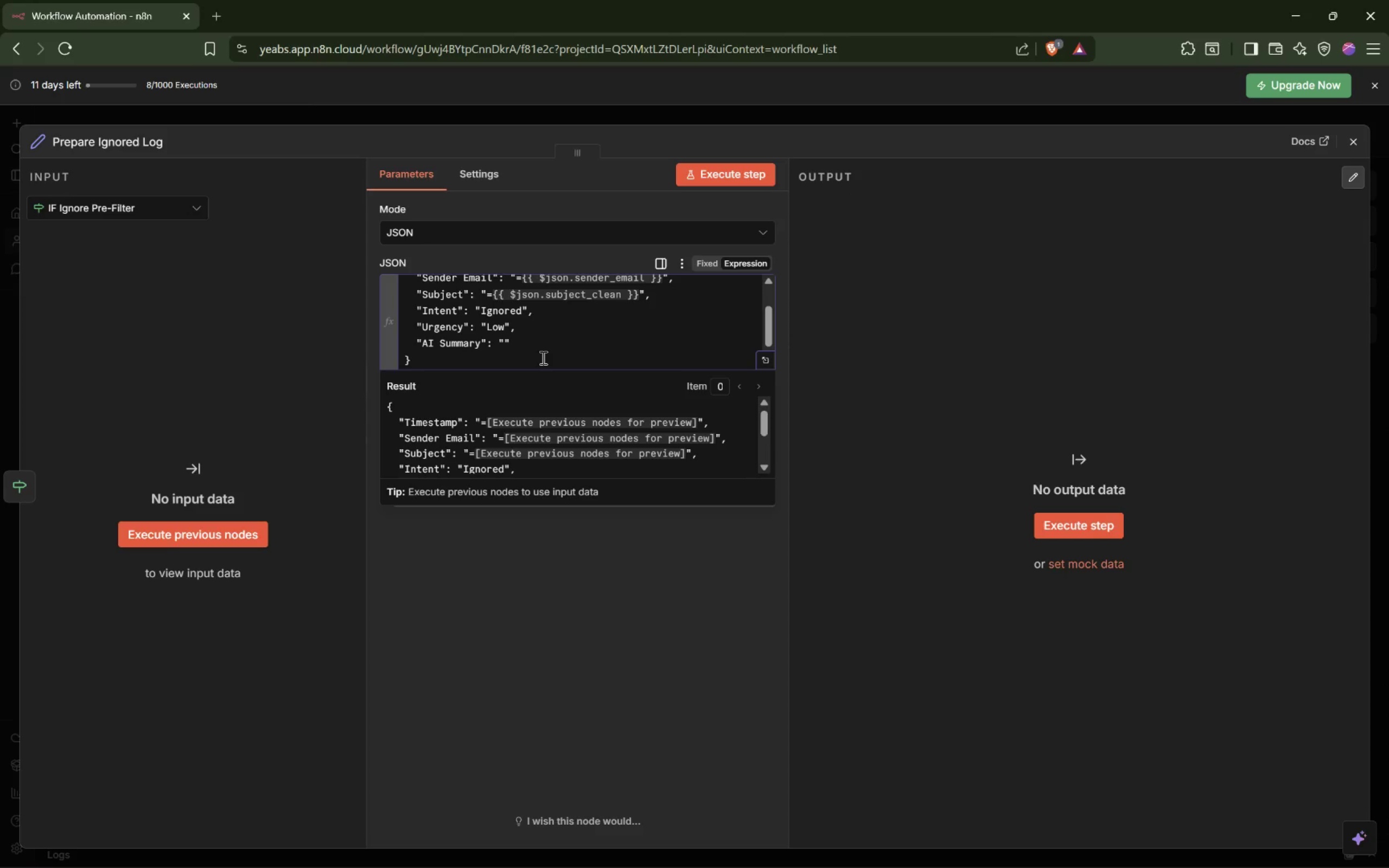 
key(ArrowRight)
 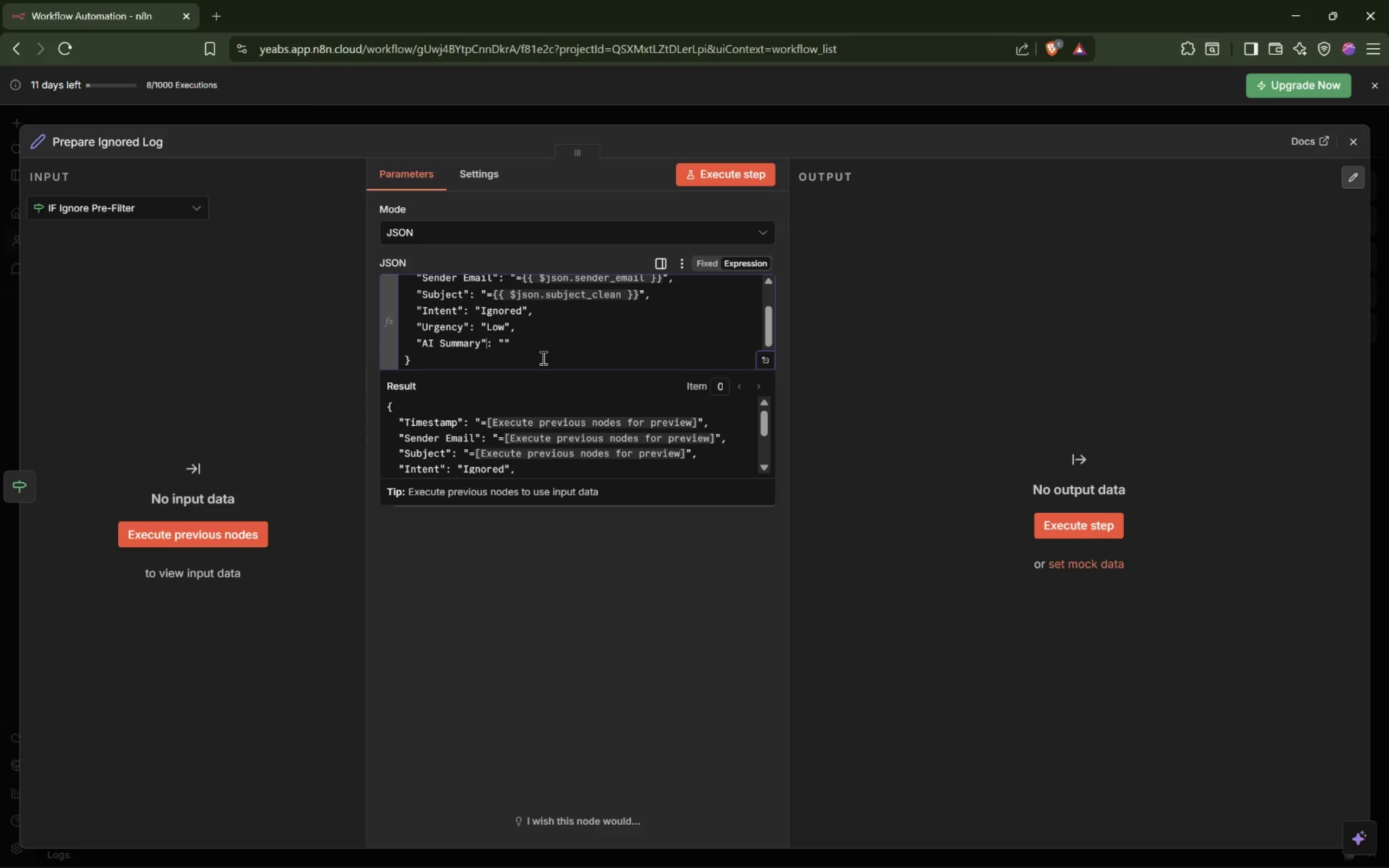 
key(ArrowRight)
 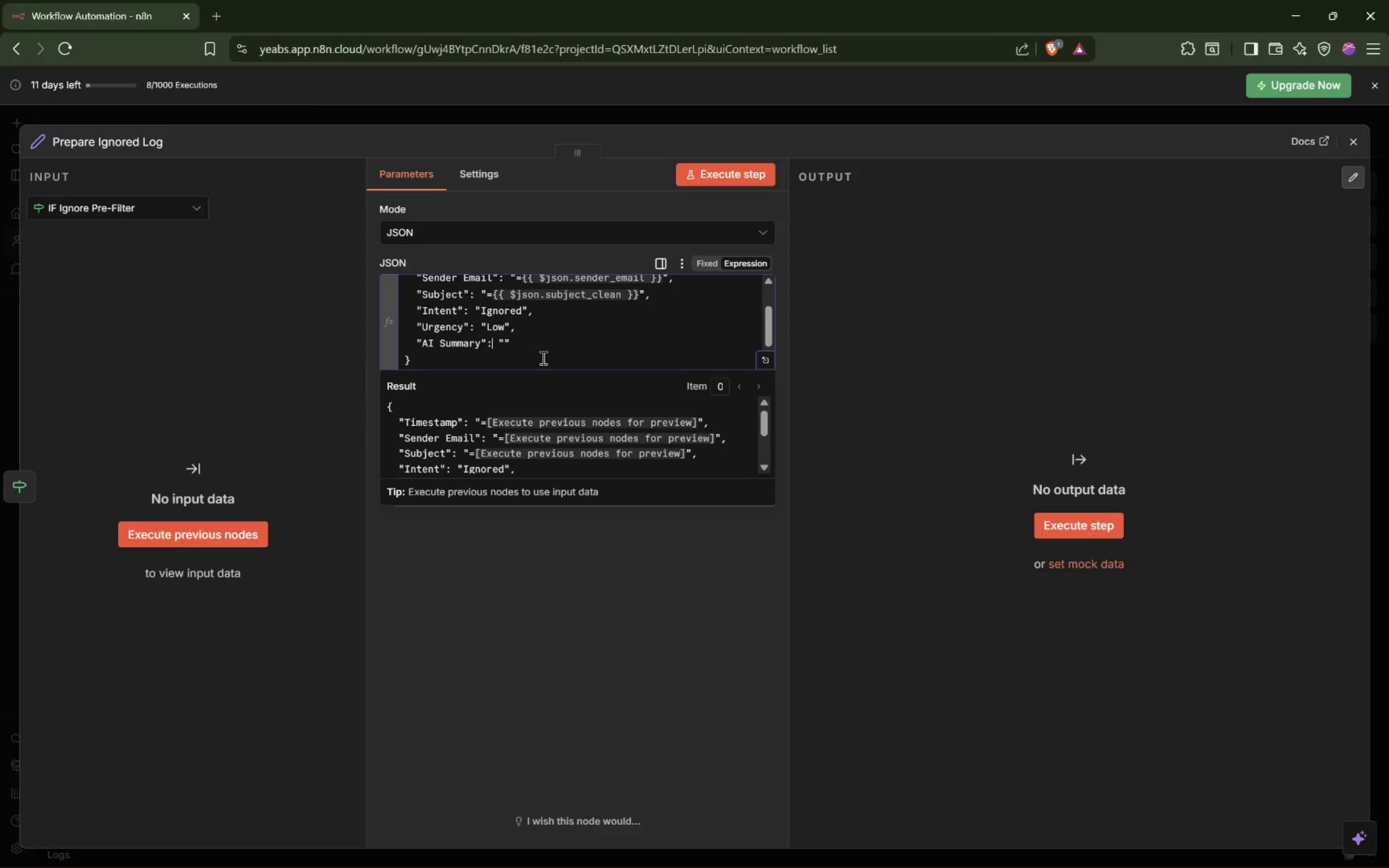 
key(ArrowRight)
 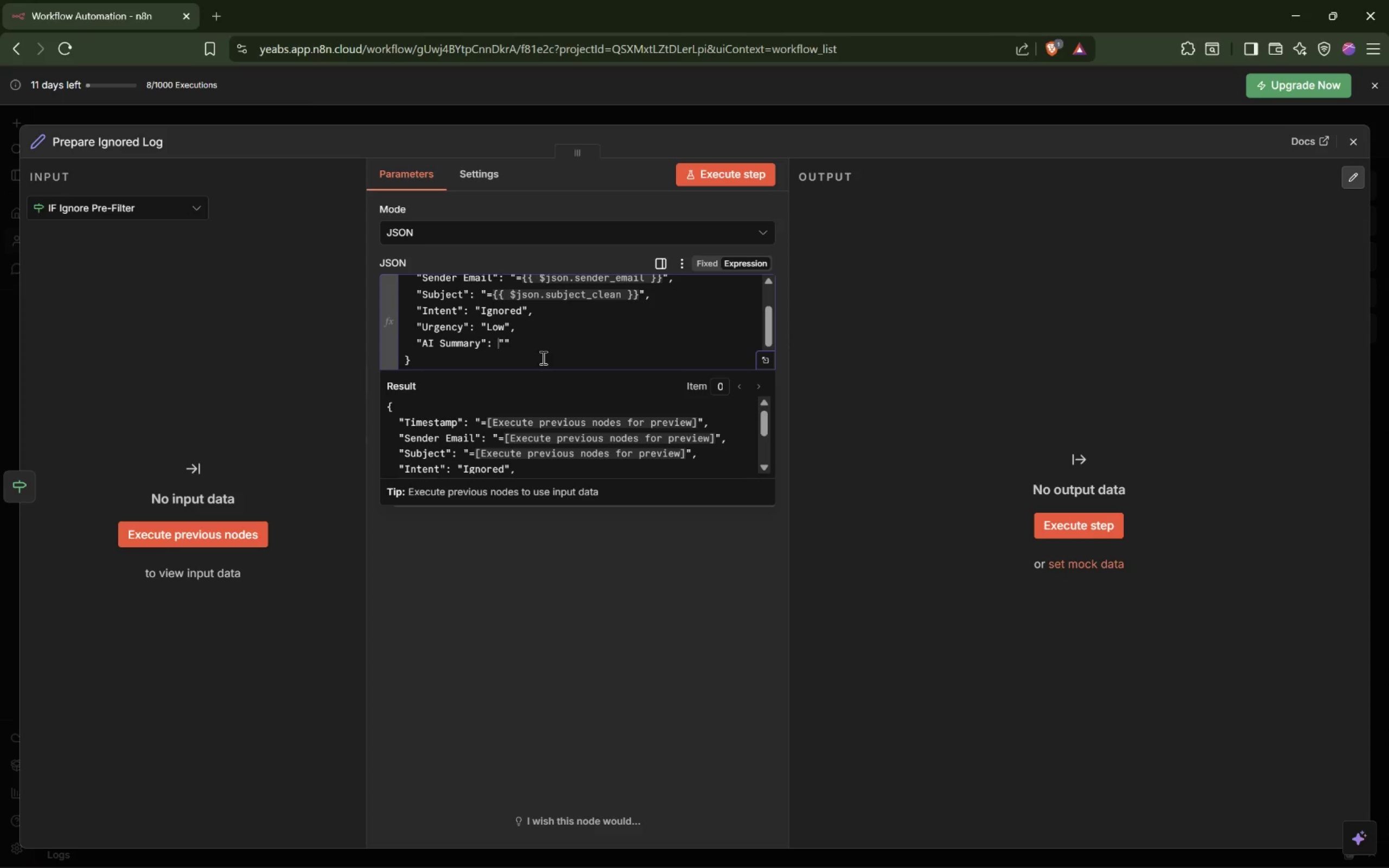 
key(ArrowRight)
 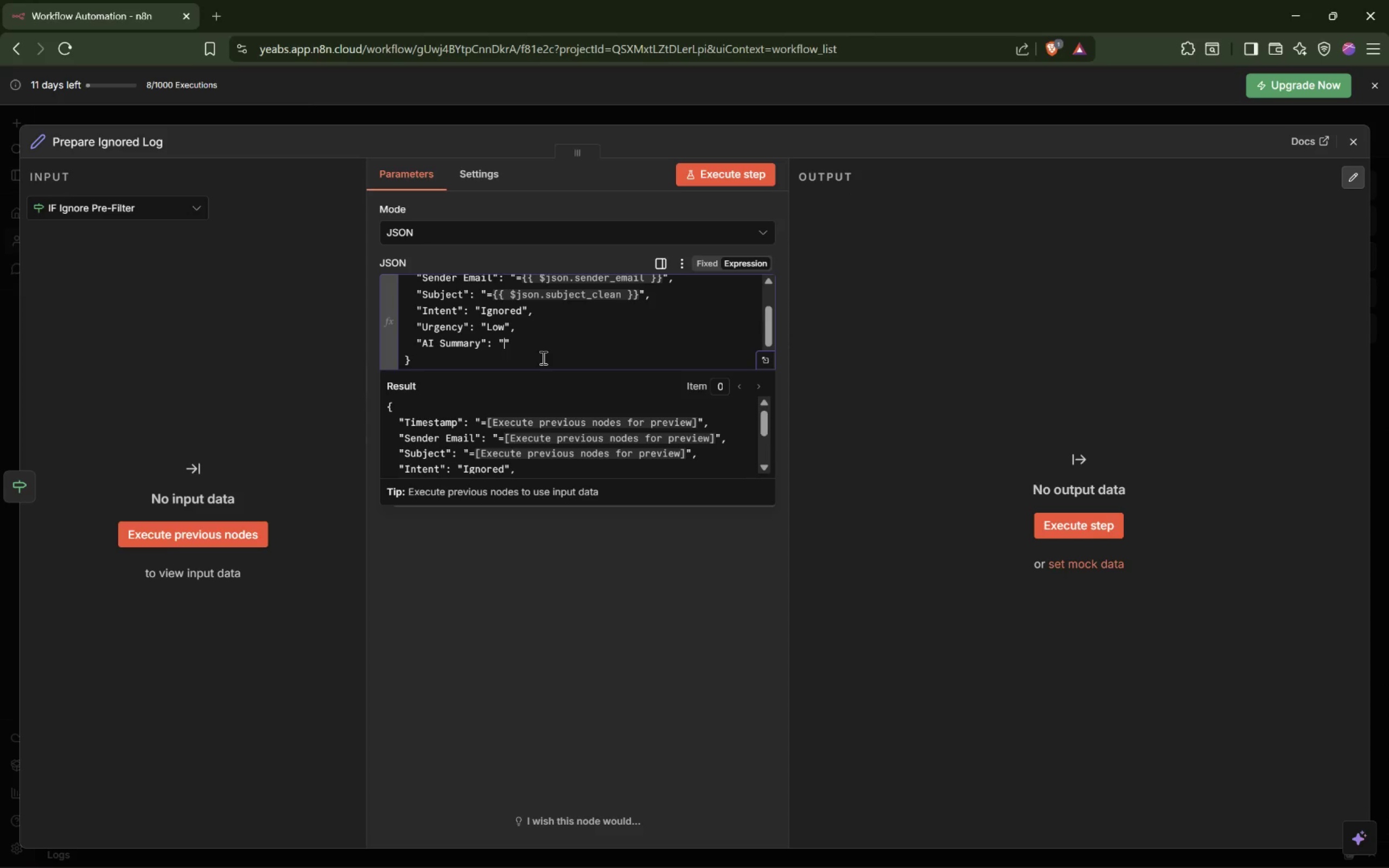 
key(Equal)
 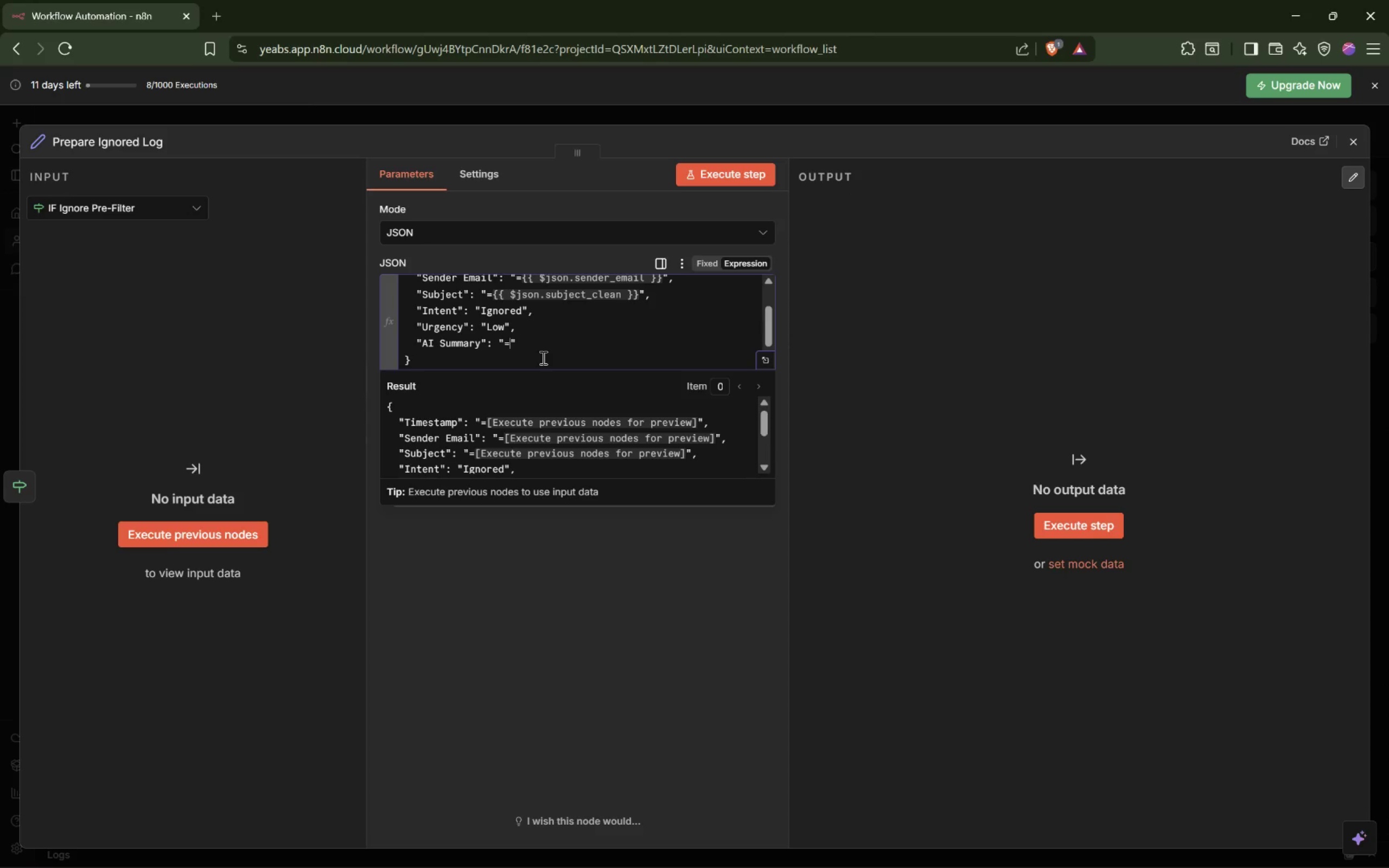 
key(Shift+BracketLeft)
 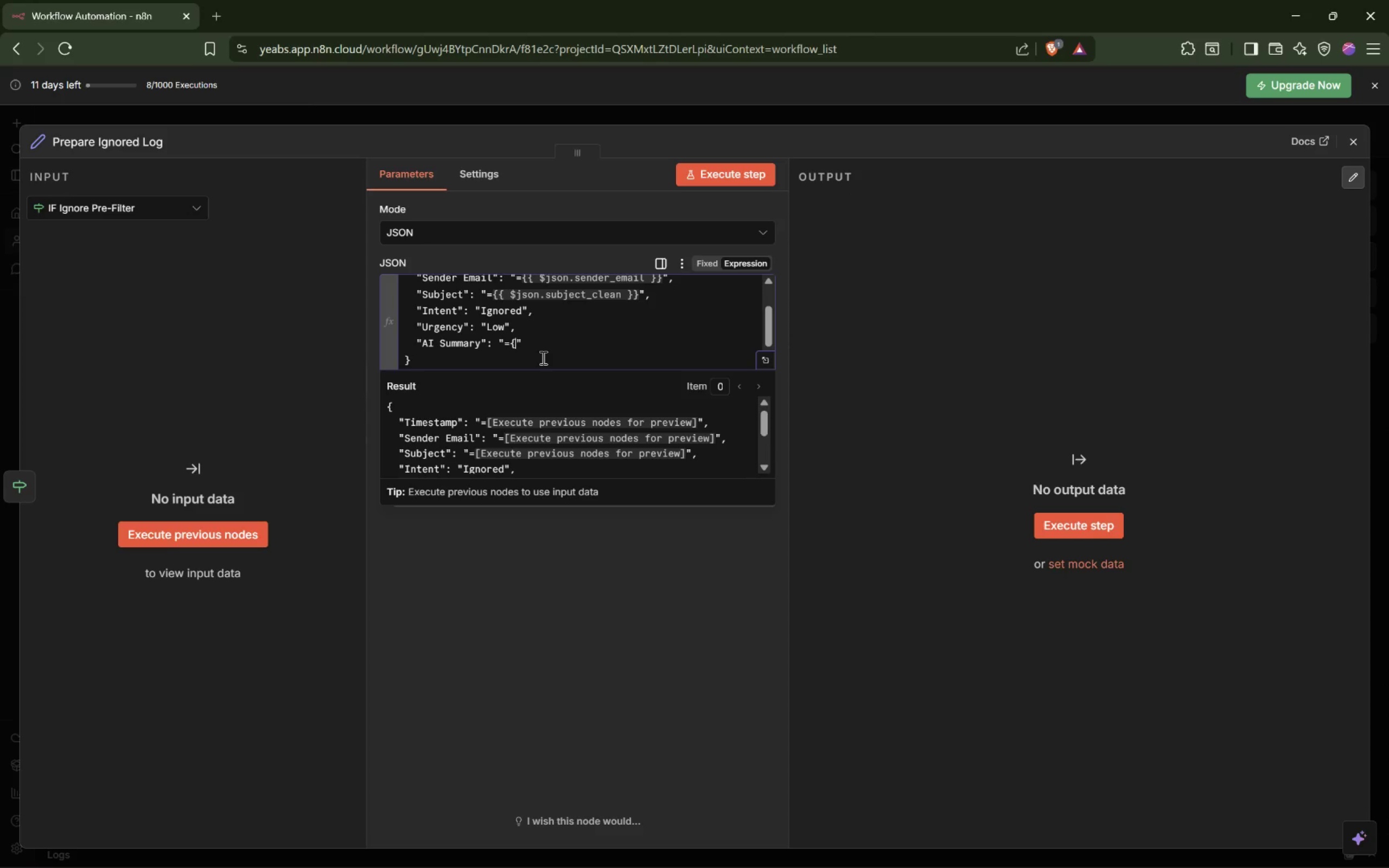 
key(Shift+BracketLeft)
 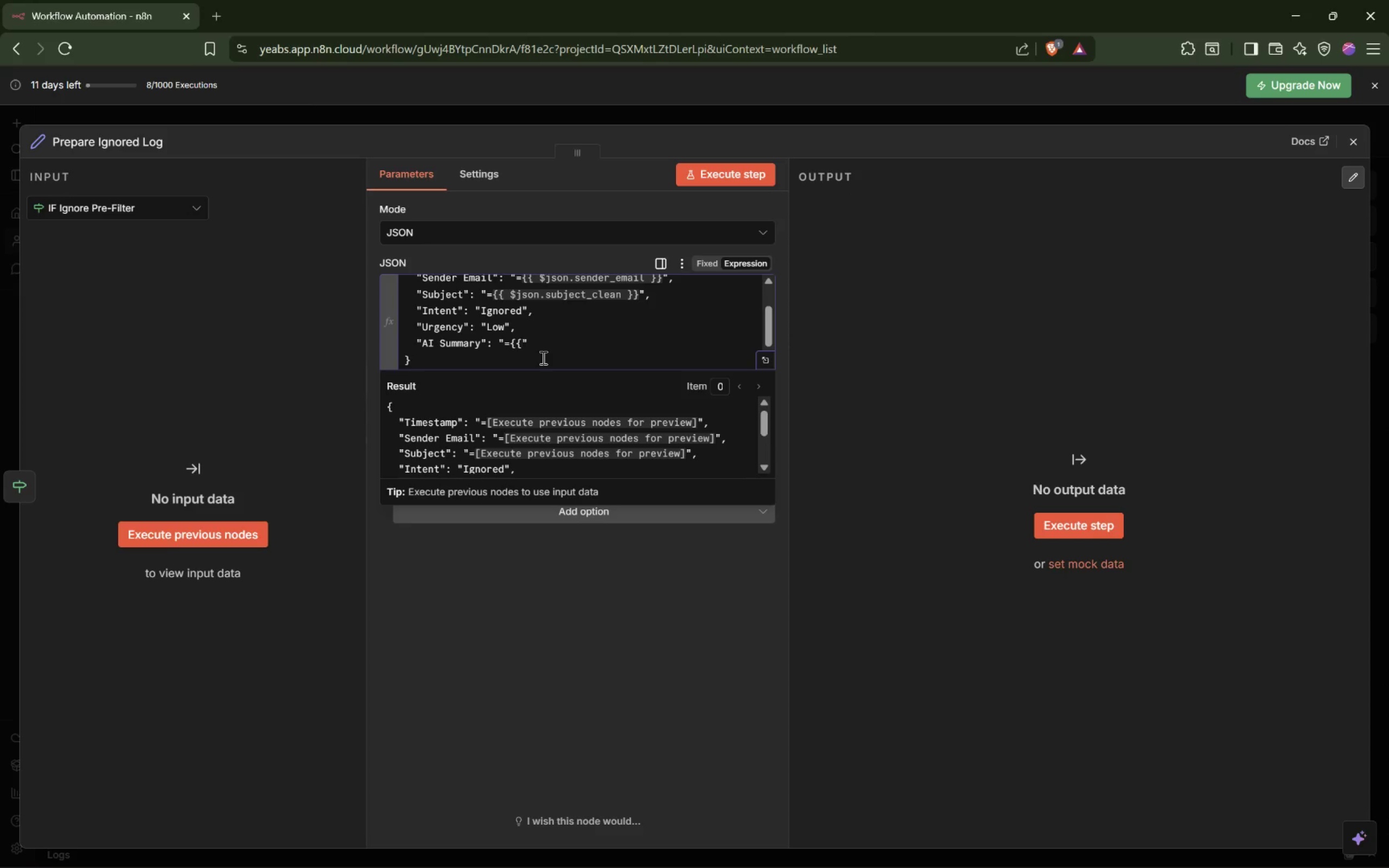 
key(Shift+BracketRight)
 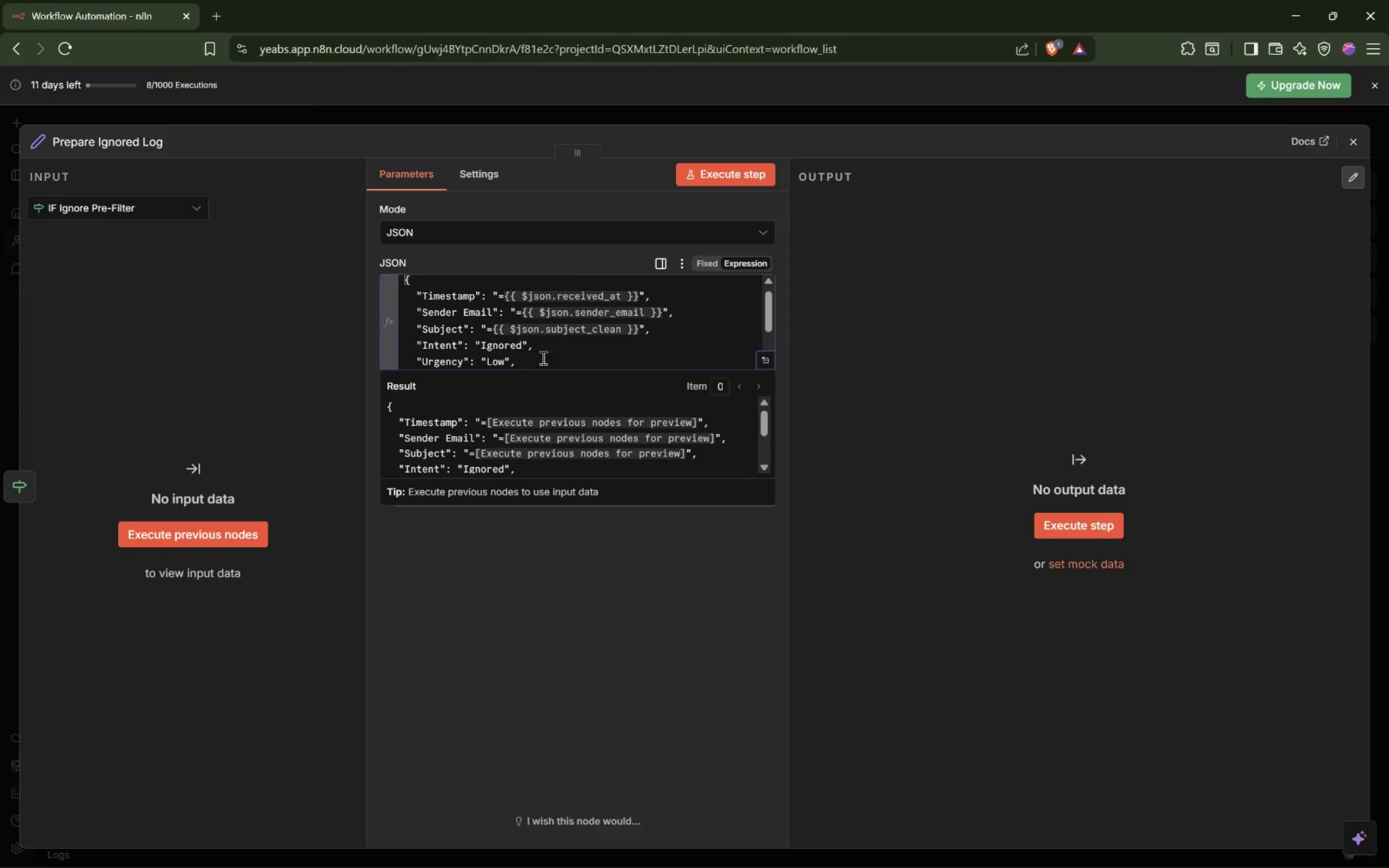 
key(Shift+BracketRight)
 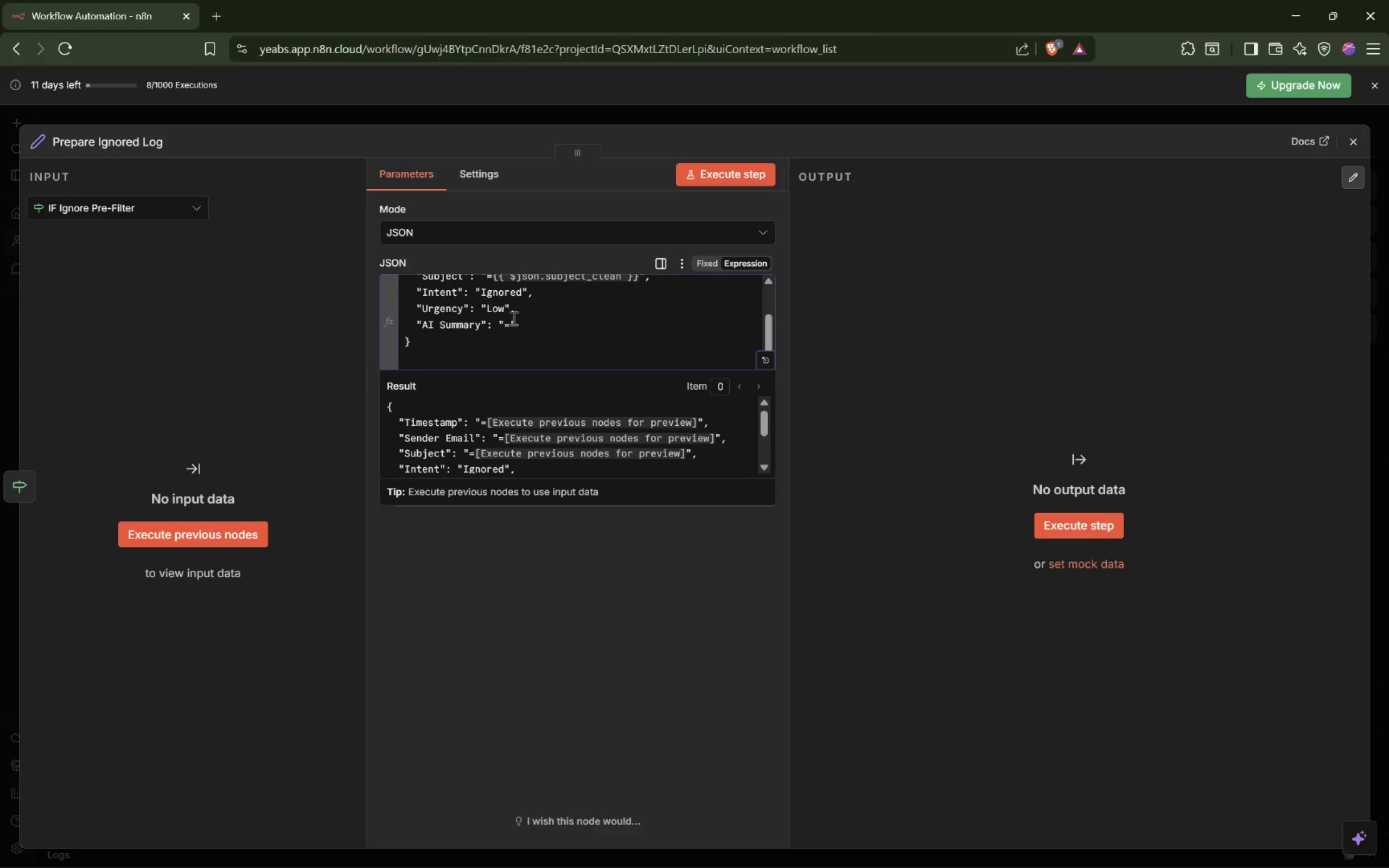 
left_click([509, 319])
 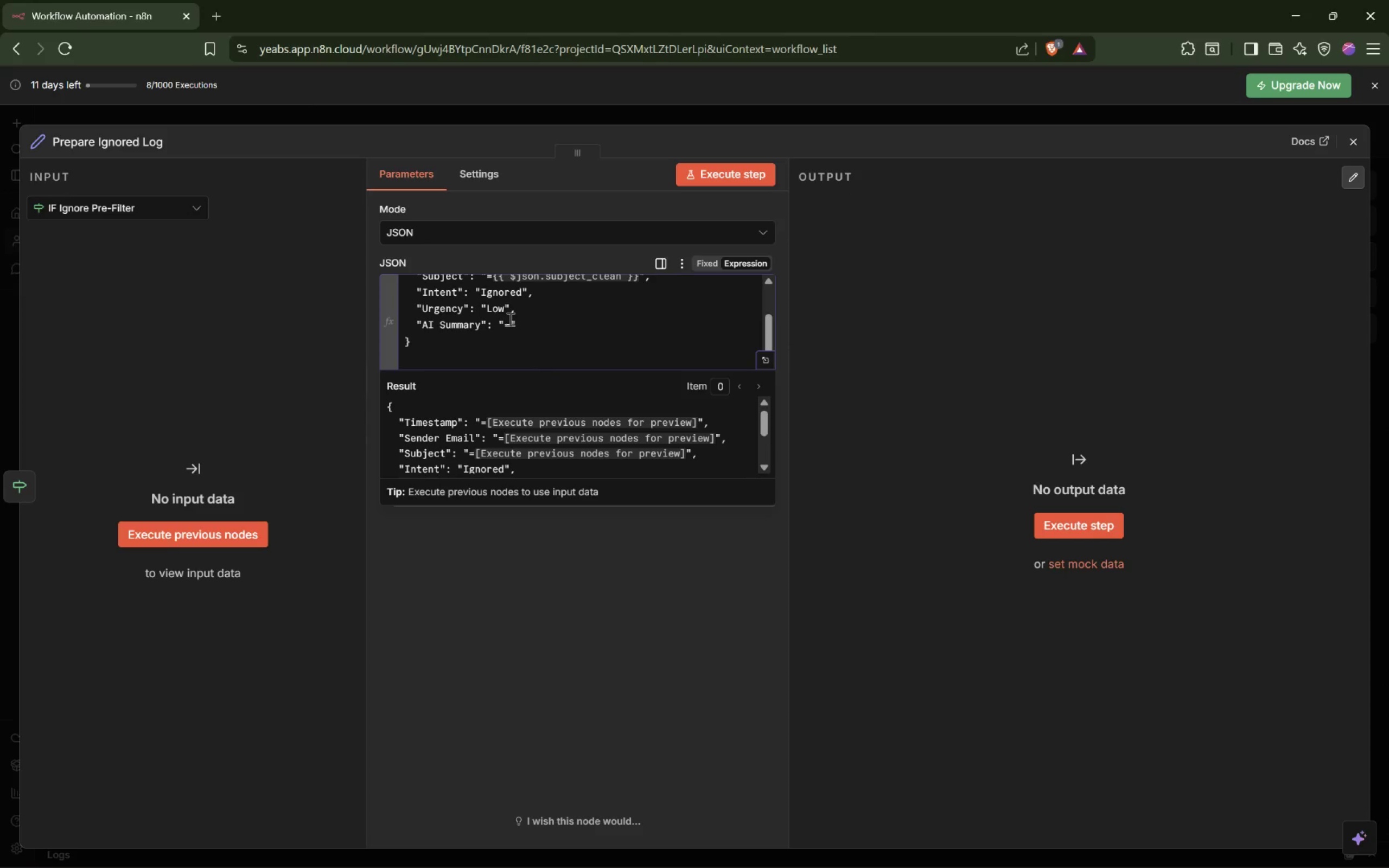 
key(Shift+BracketLeft)
 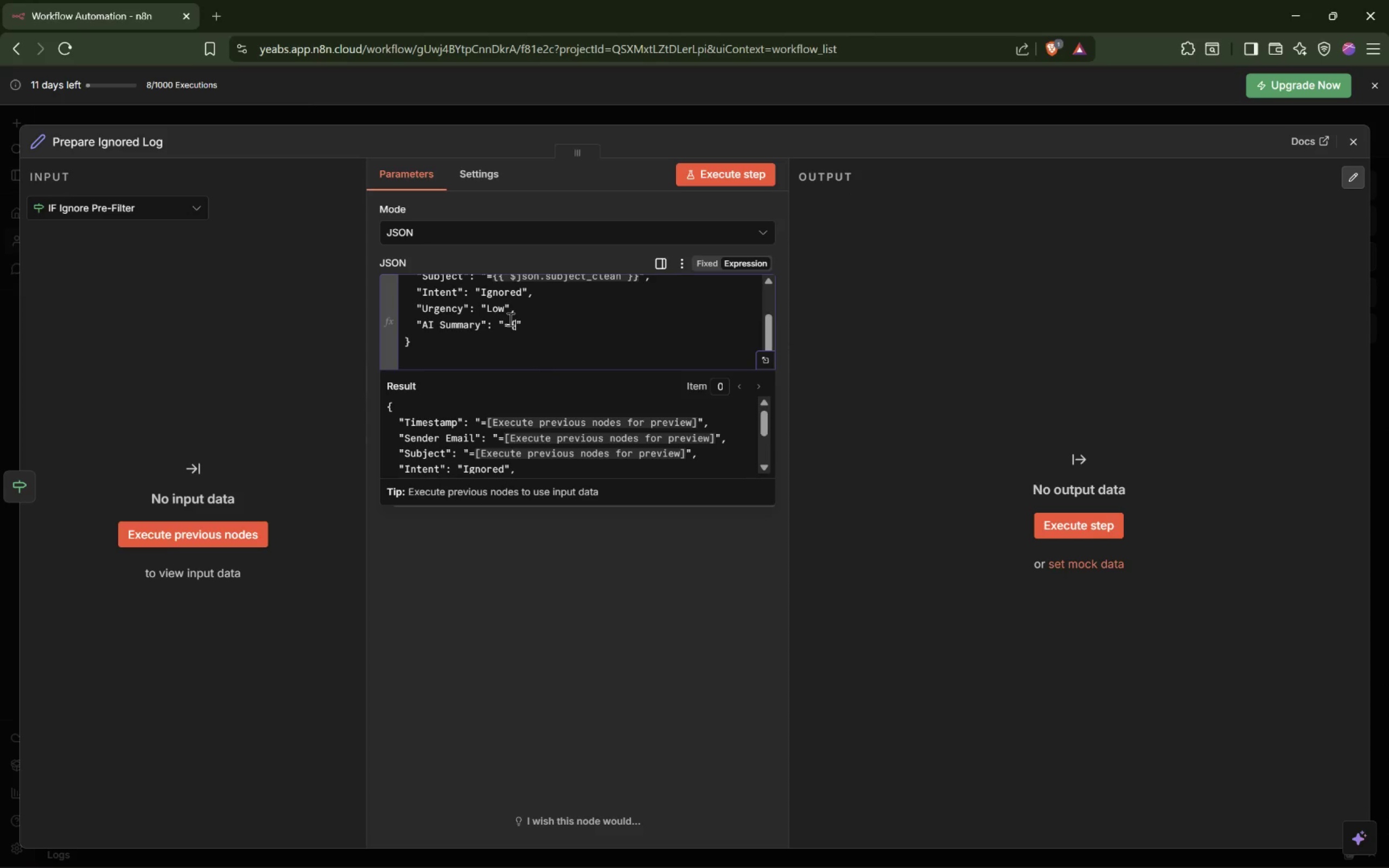 
key(Shift+BracketLeft)
 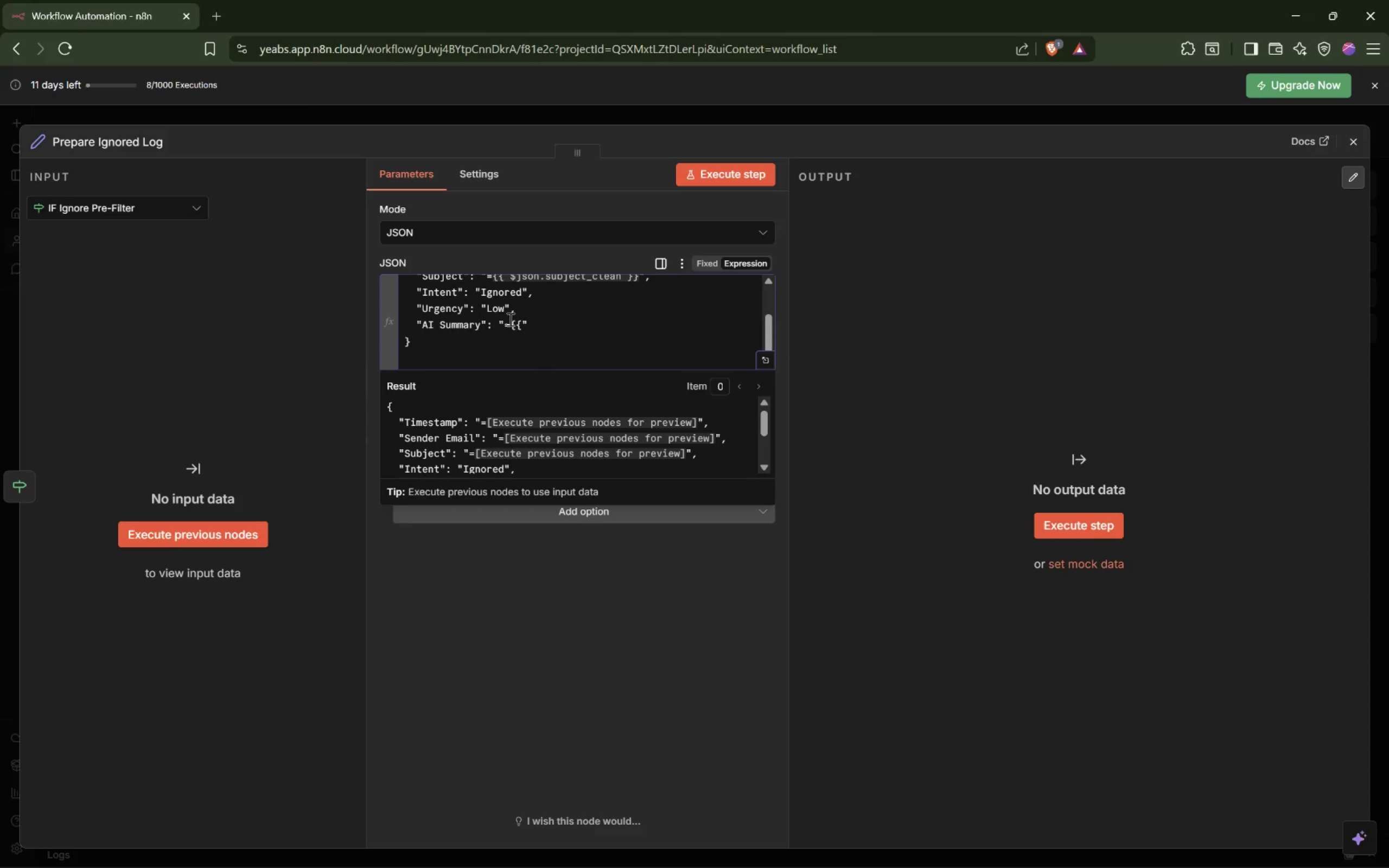 
key(Shift+BracketRight)
 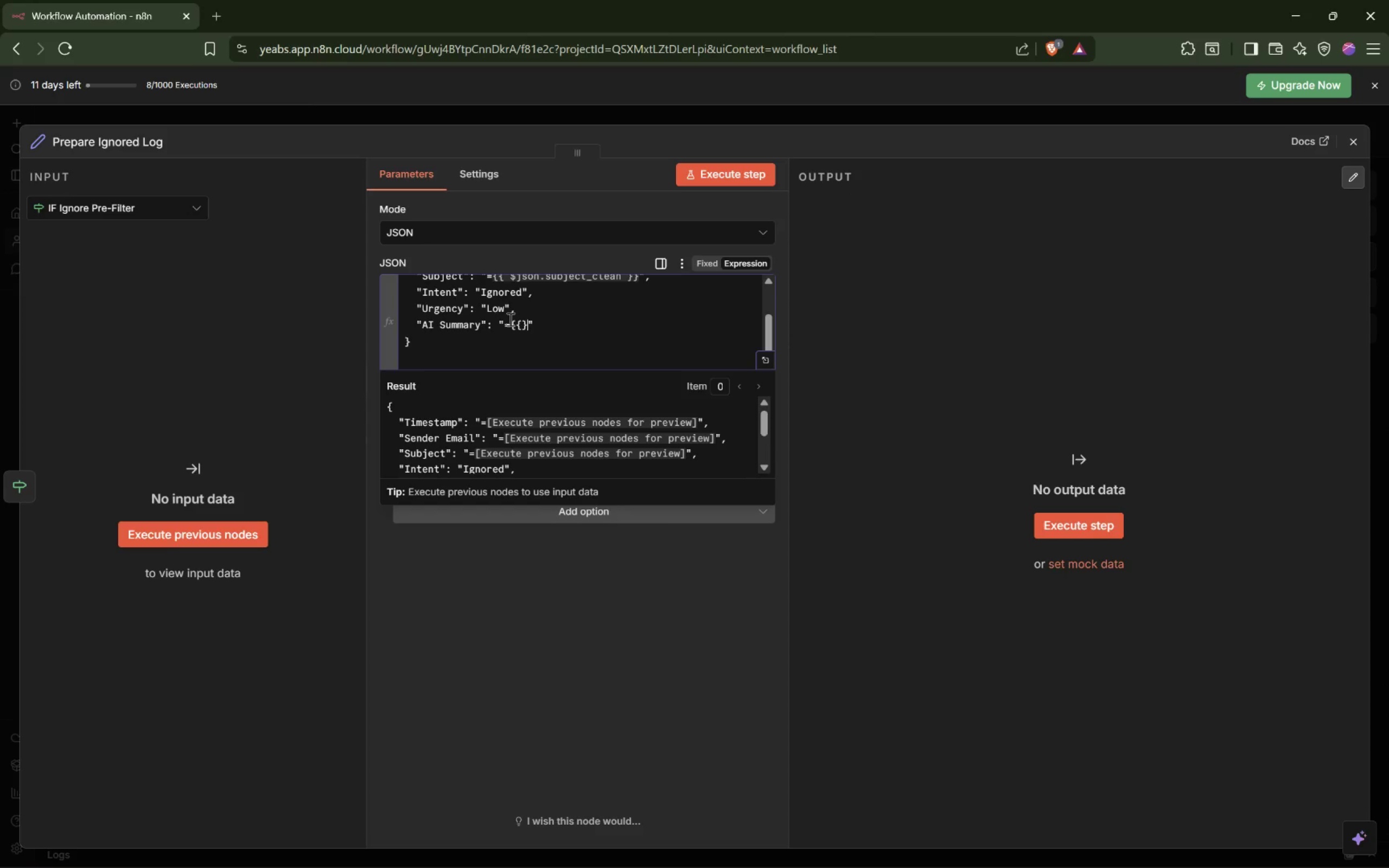 
key(Shift+BracketRight)
 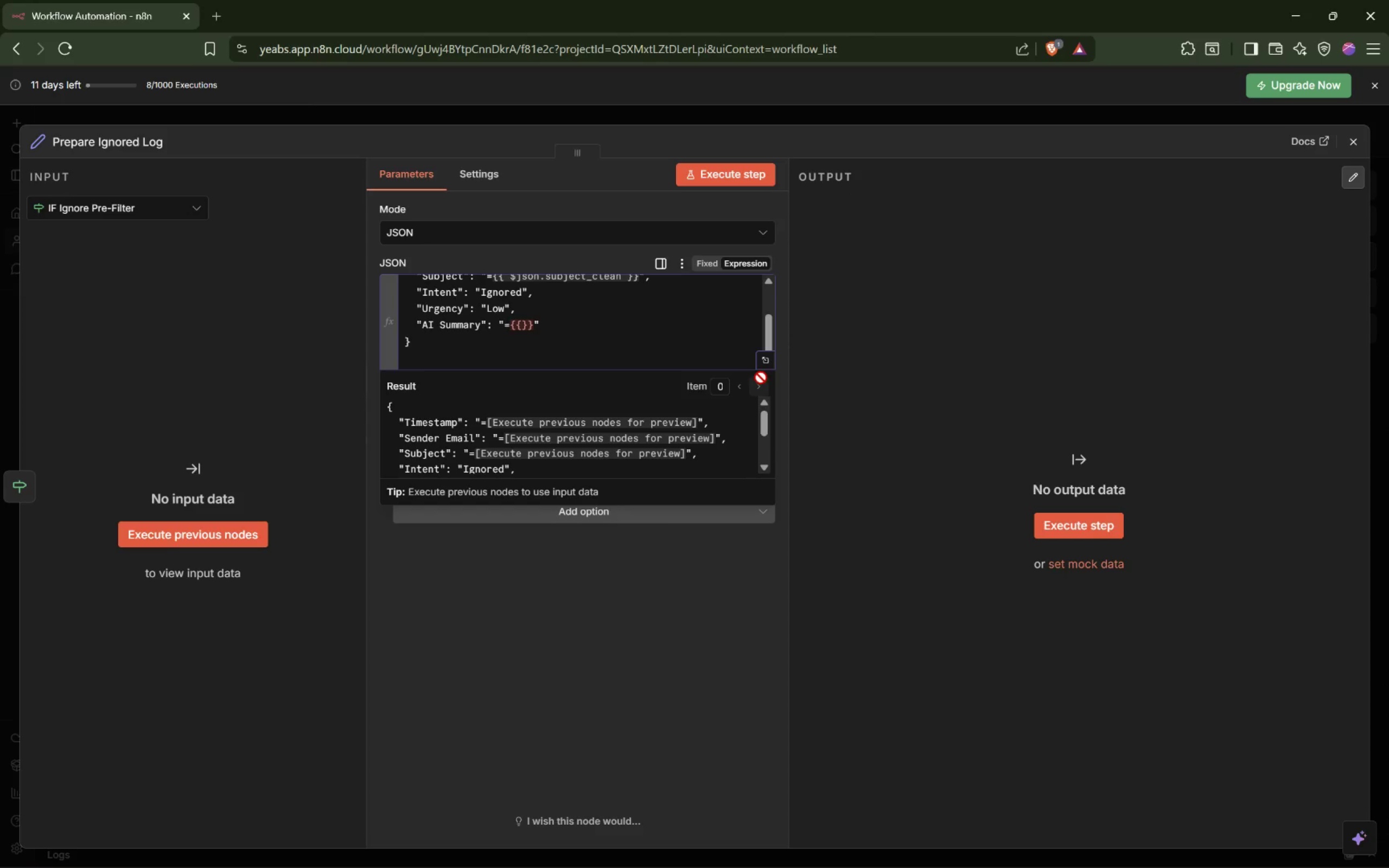 
wait(9.8)
 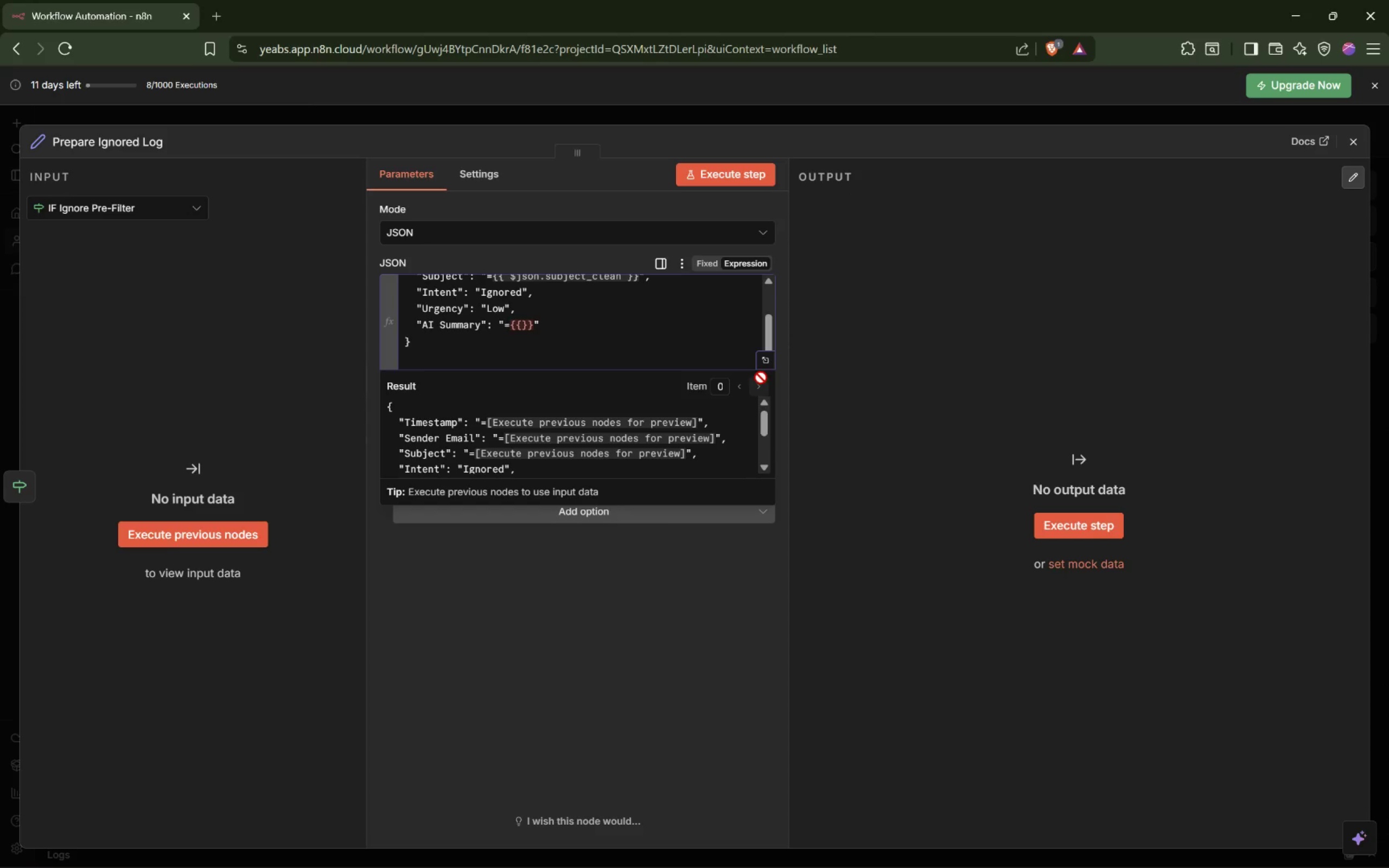 
key(ArrowLeft)
 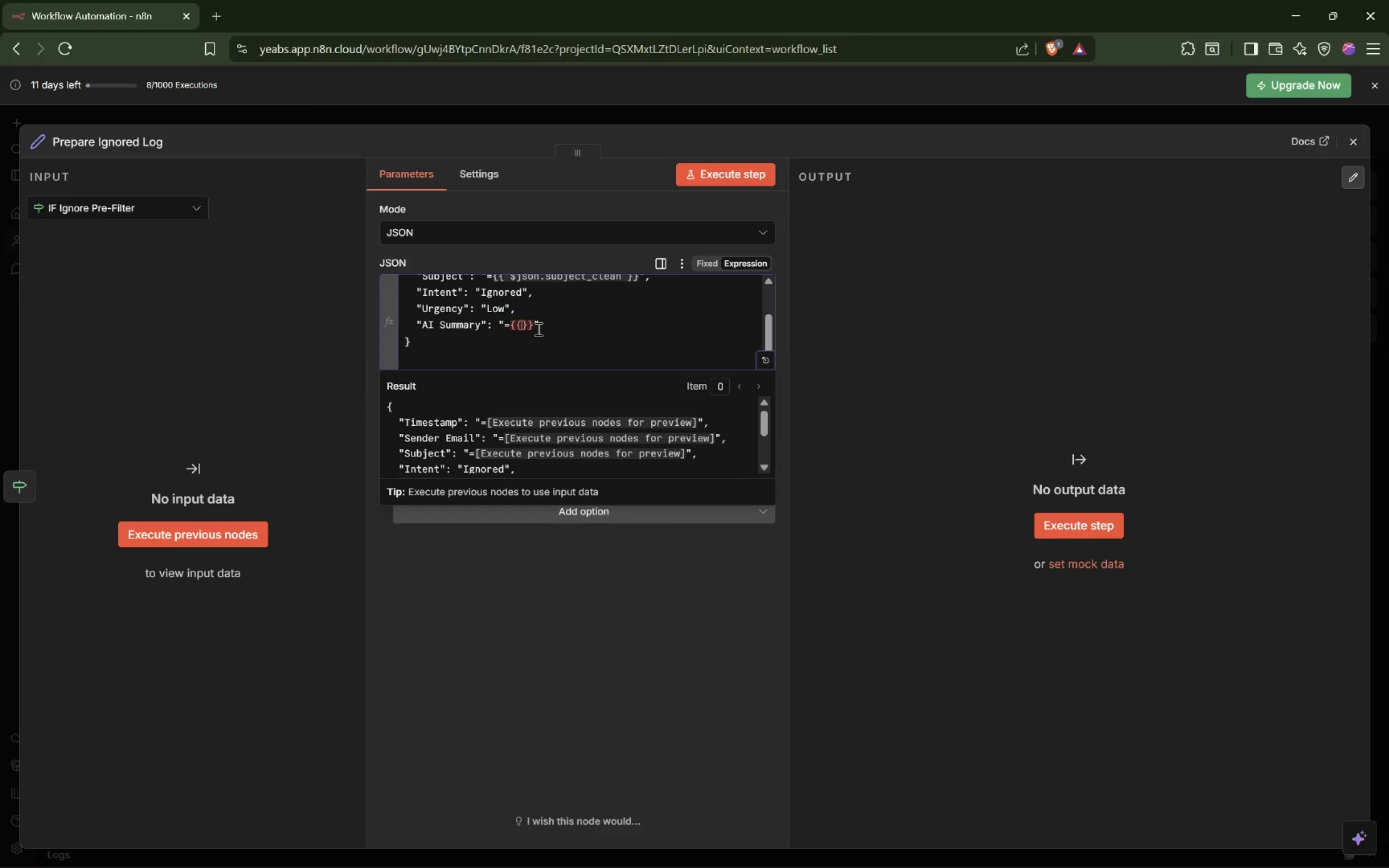 
key(ArrowLeft)
 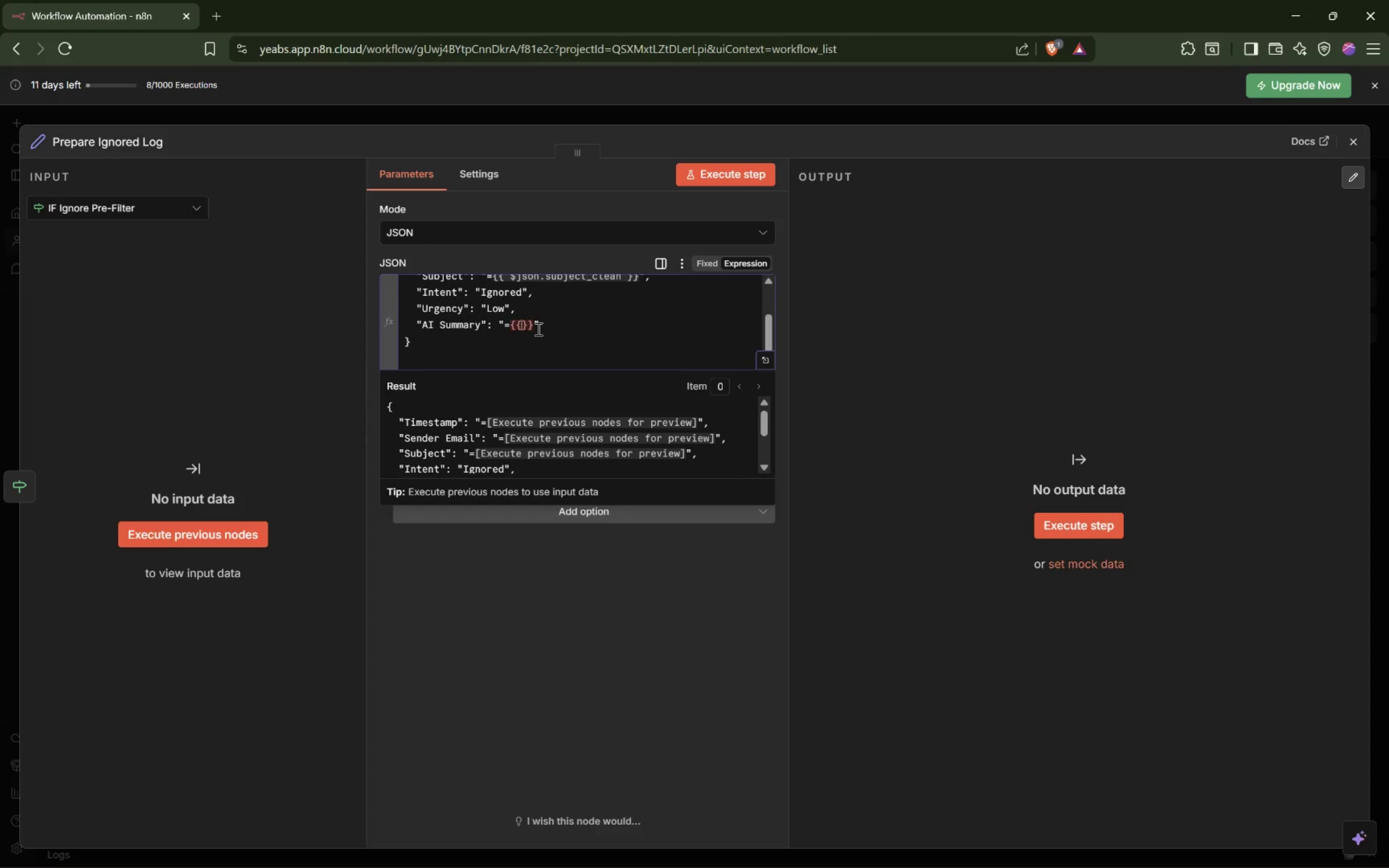 
wait(6.2)
 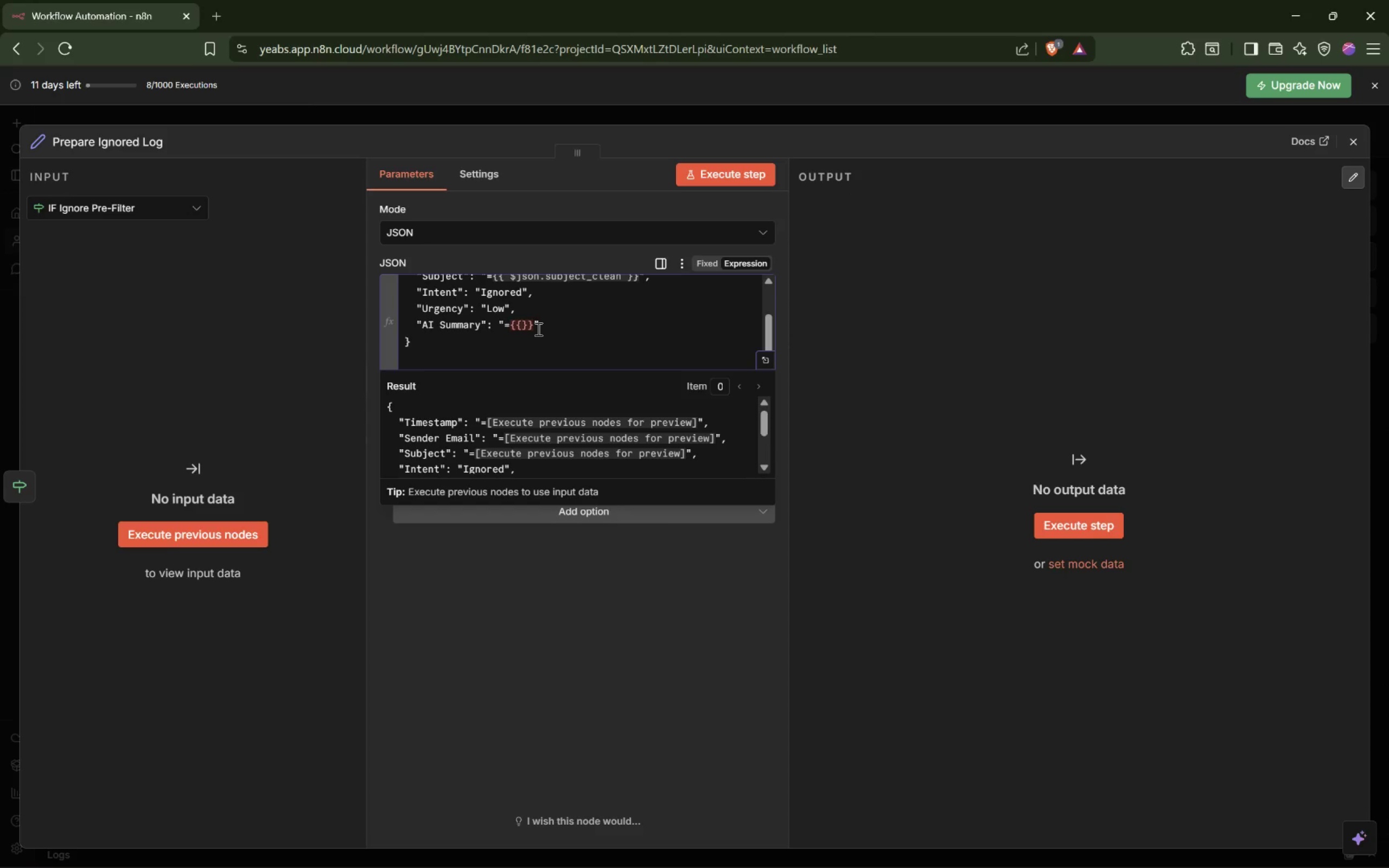 
key(Shift+ShiftLeft)
 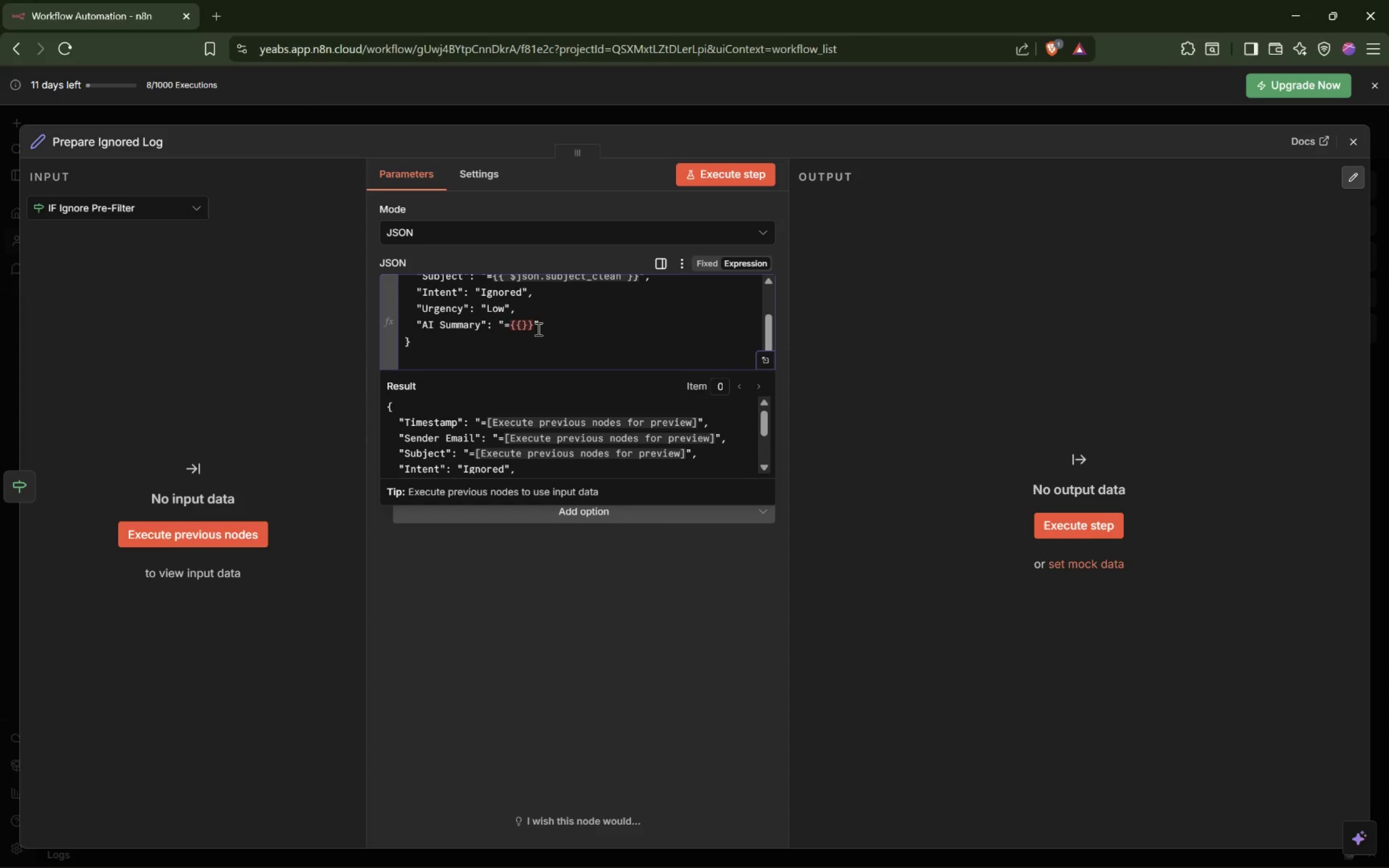 
key(Space)
 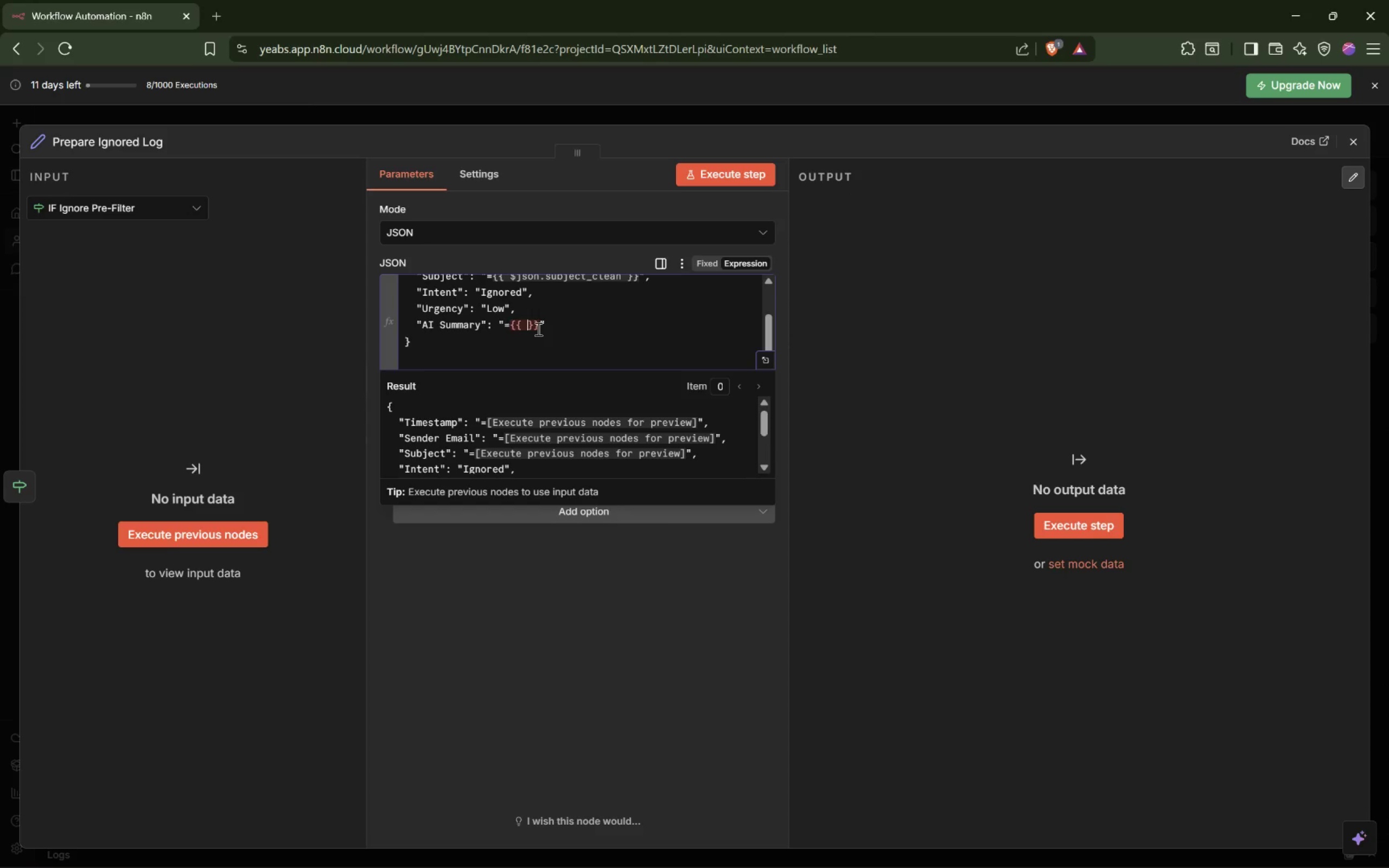 
key(Quote)
 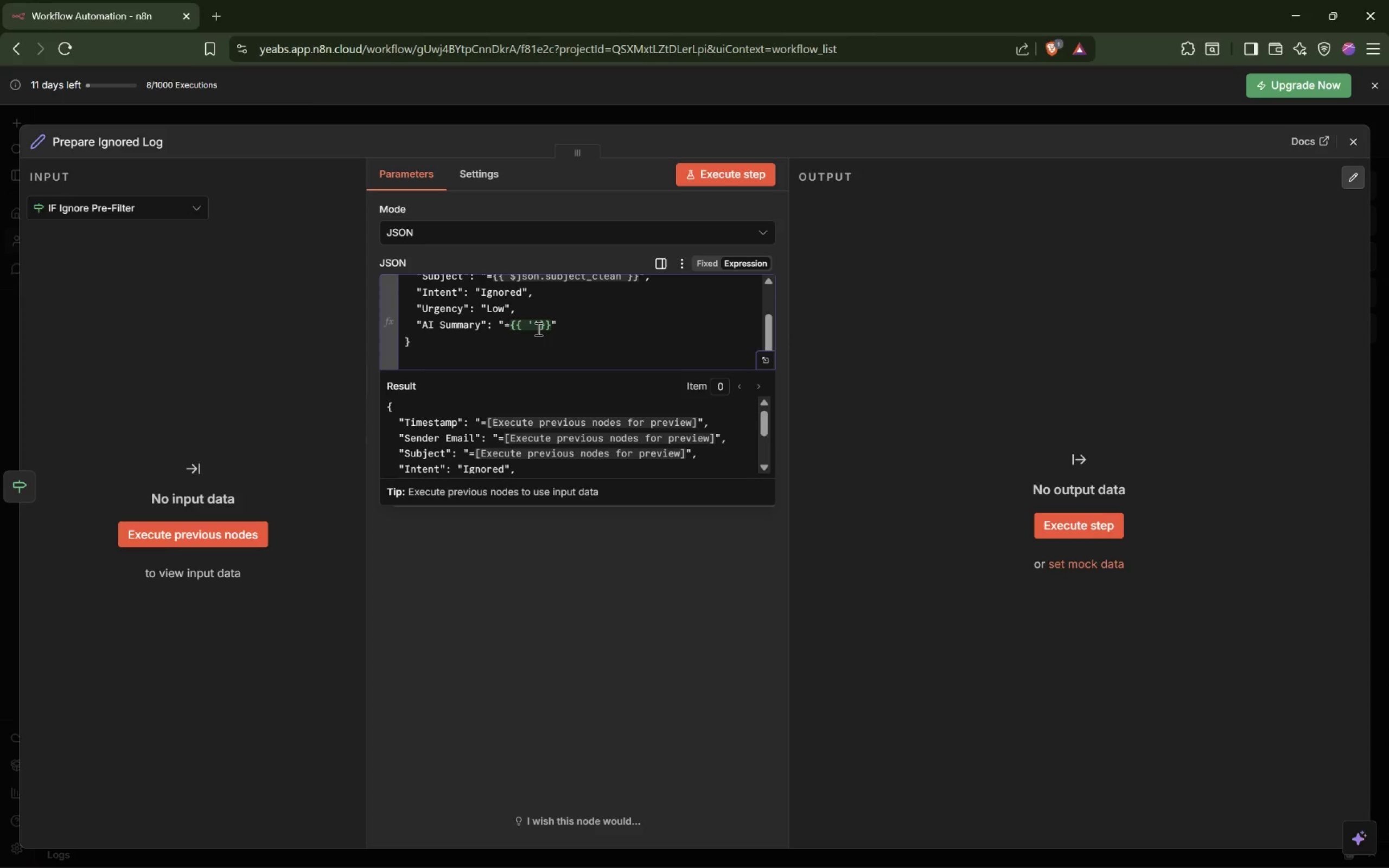 
key(ArrowRight)
 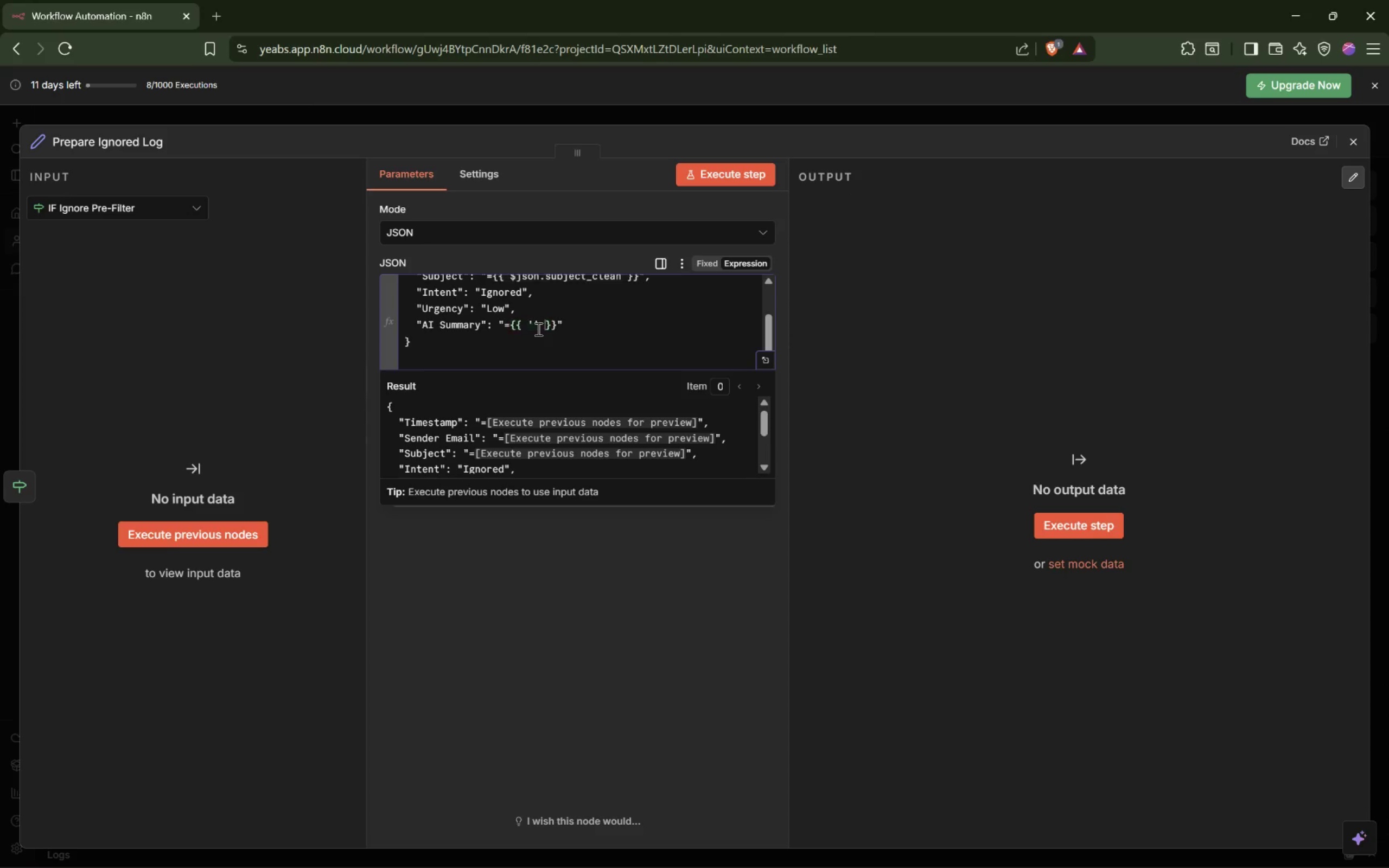 
key(Space)
 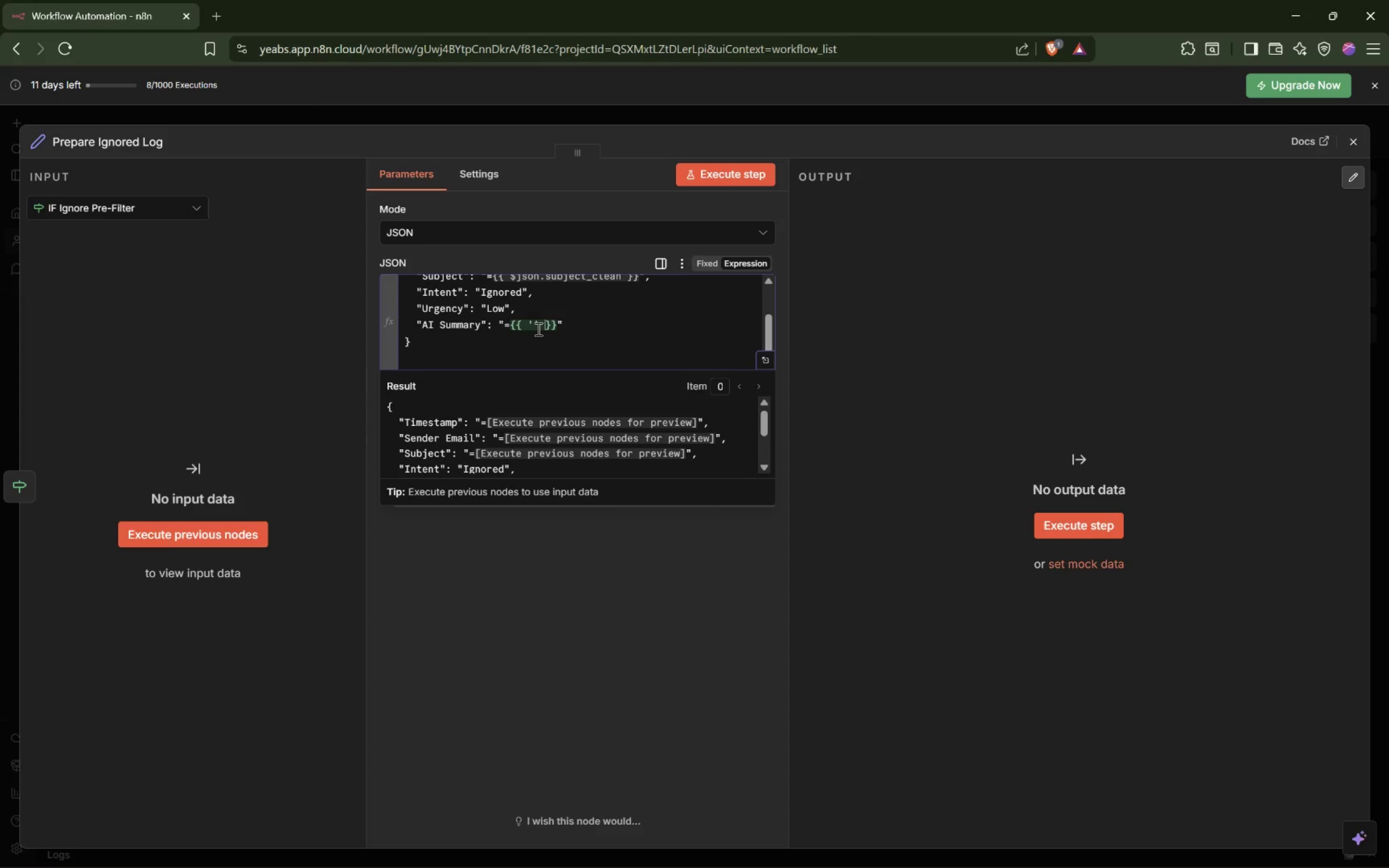 
key(ArrowLeft)
 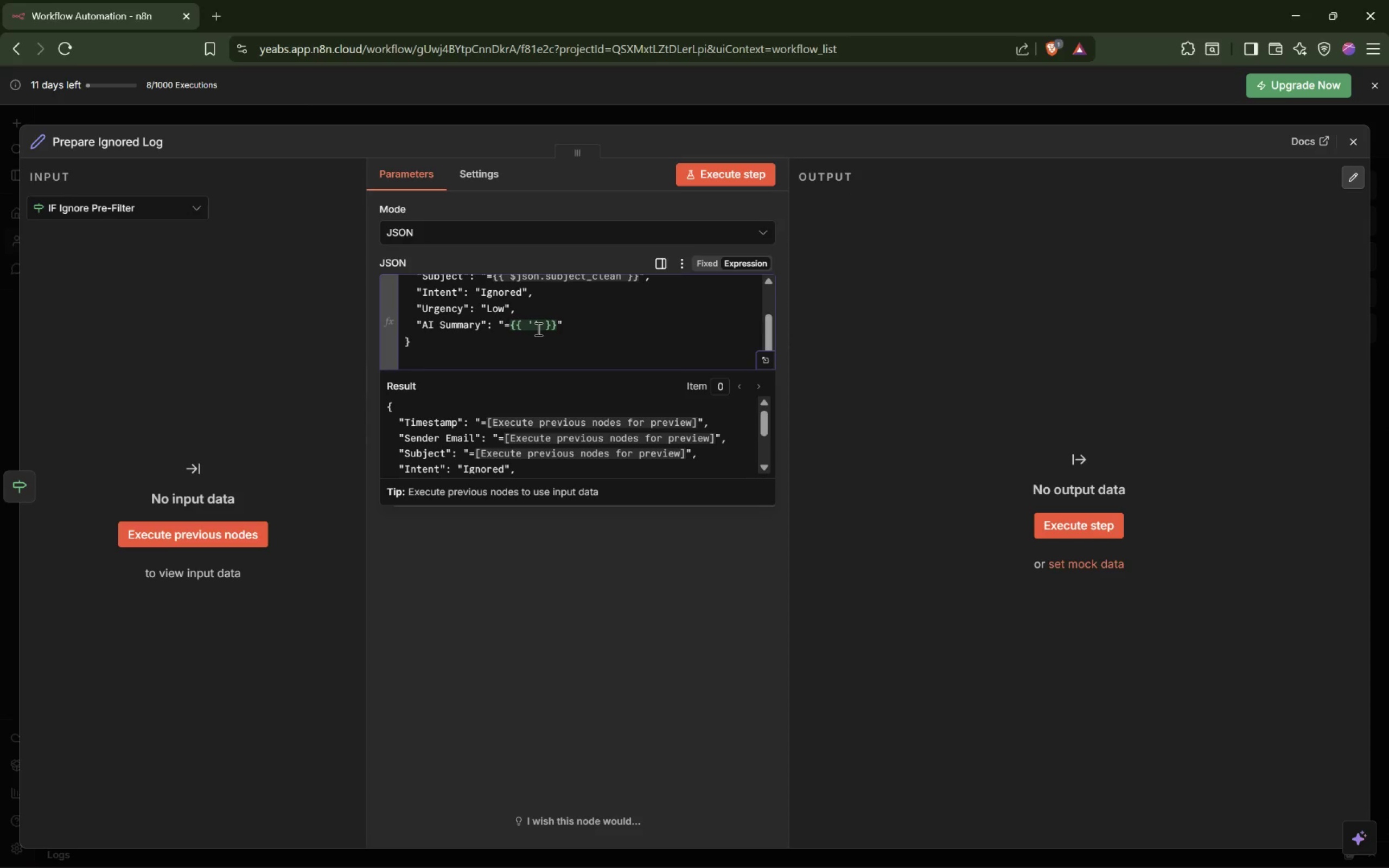 
key(ArrowLeft)
 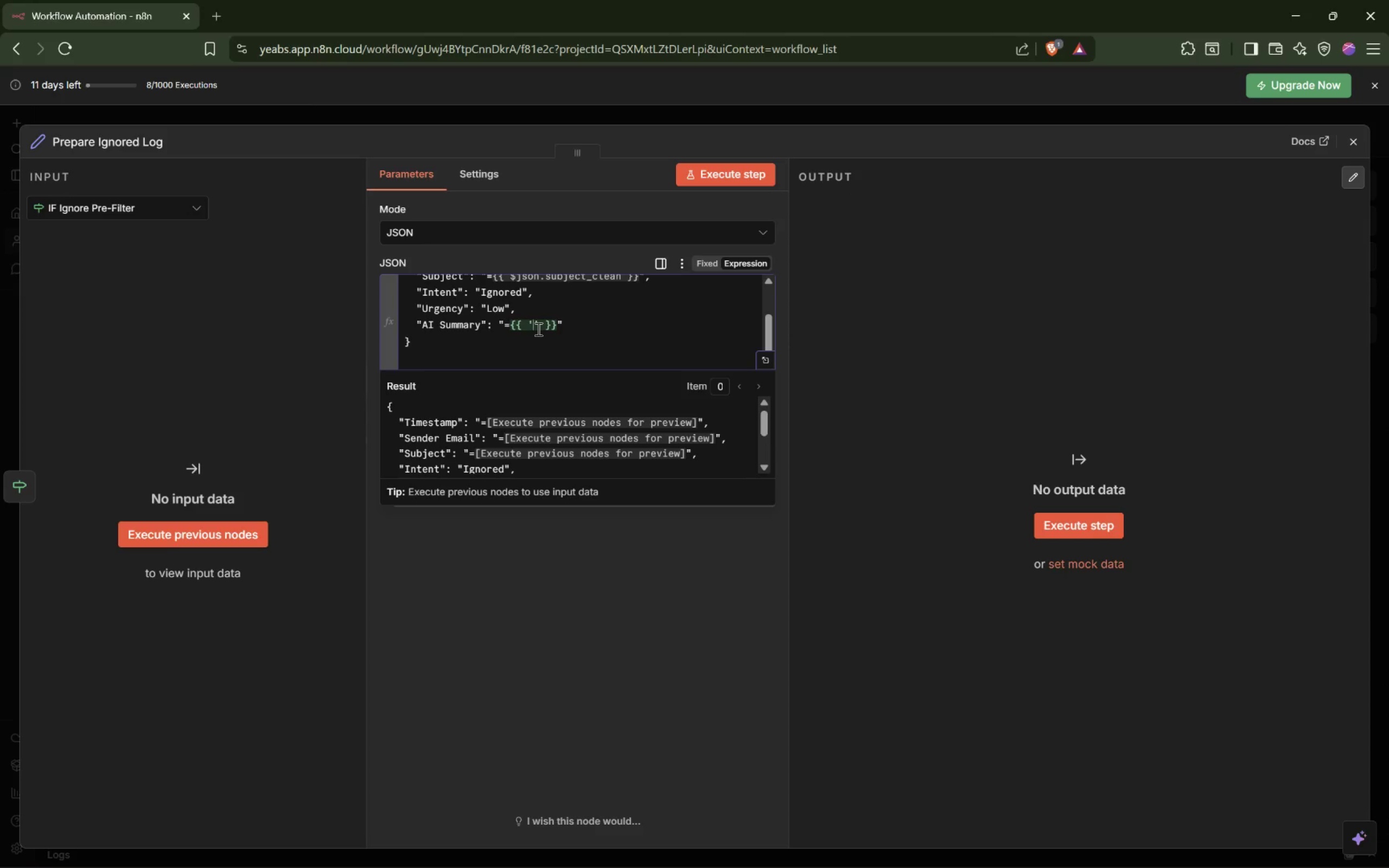 
type(Ignored)
 